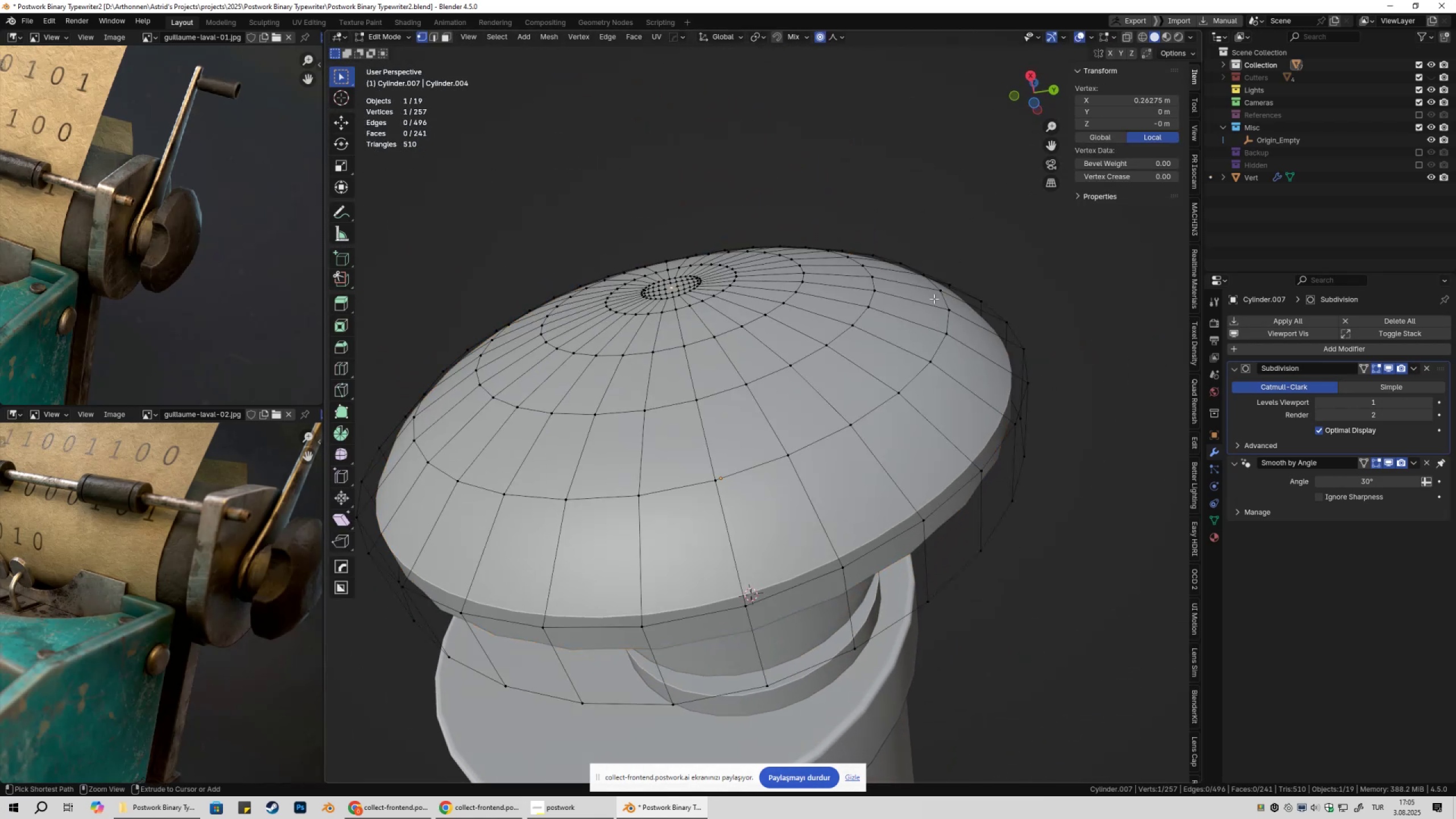 
key(Control+Z)
 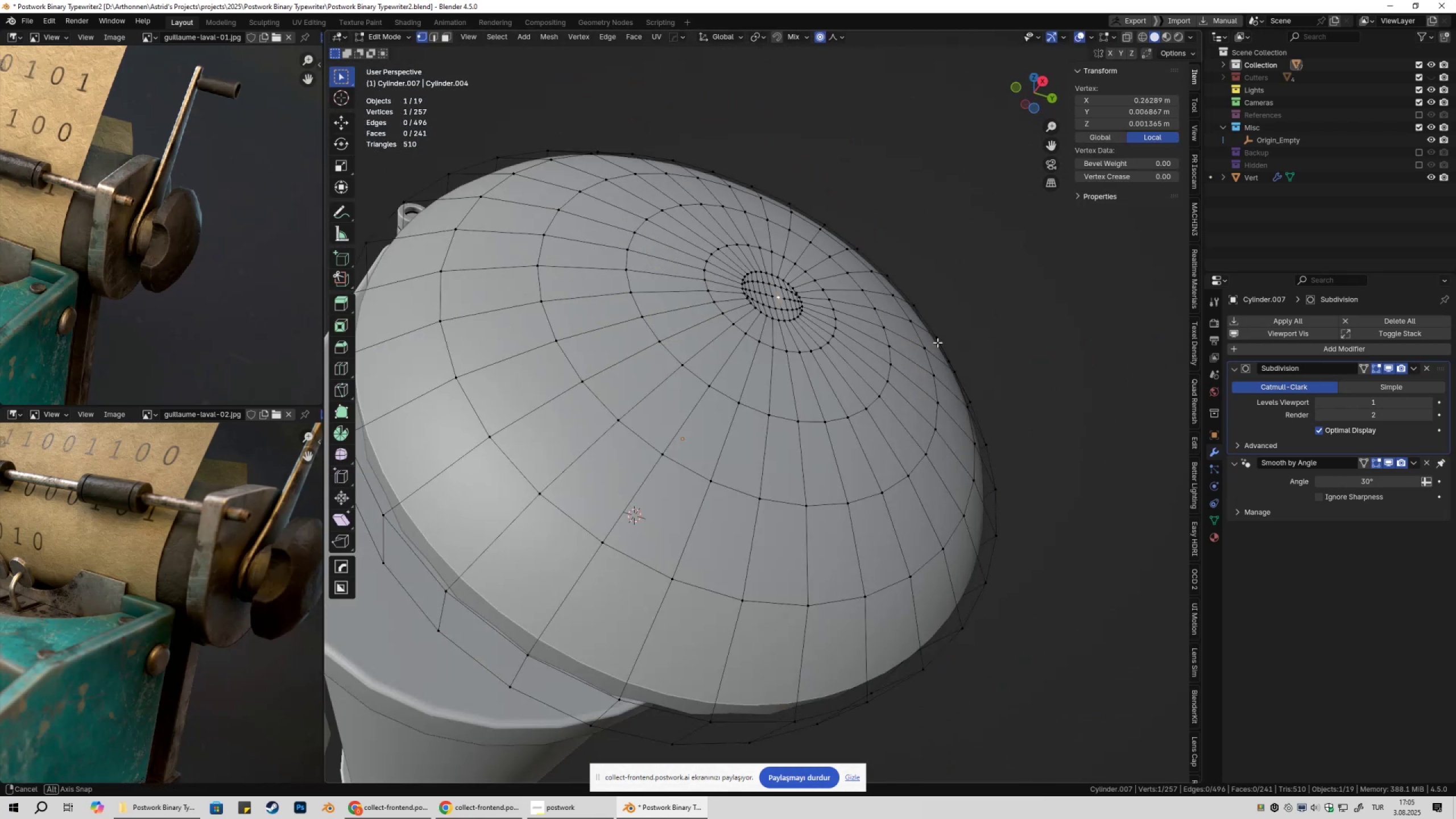 
key(Tab)
 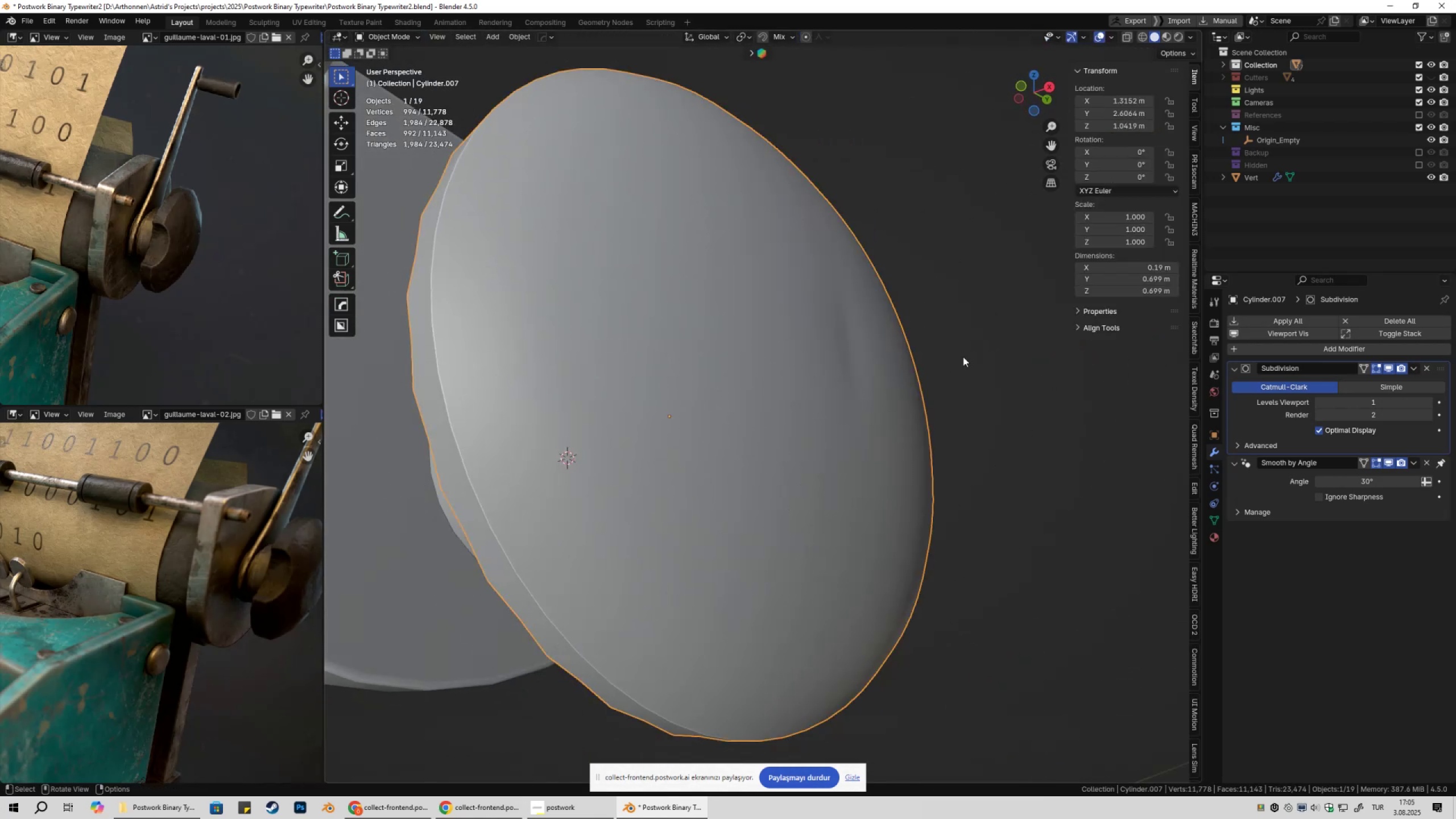 
scroll: coordinate [962, 367], scroll_direction: down, amount: 4.0
 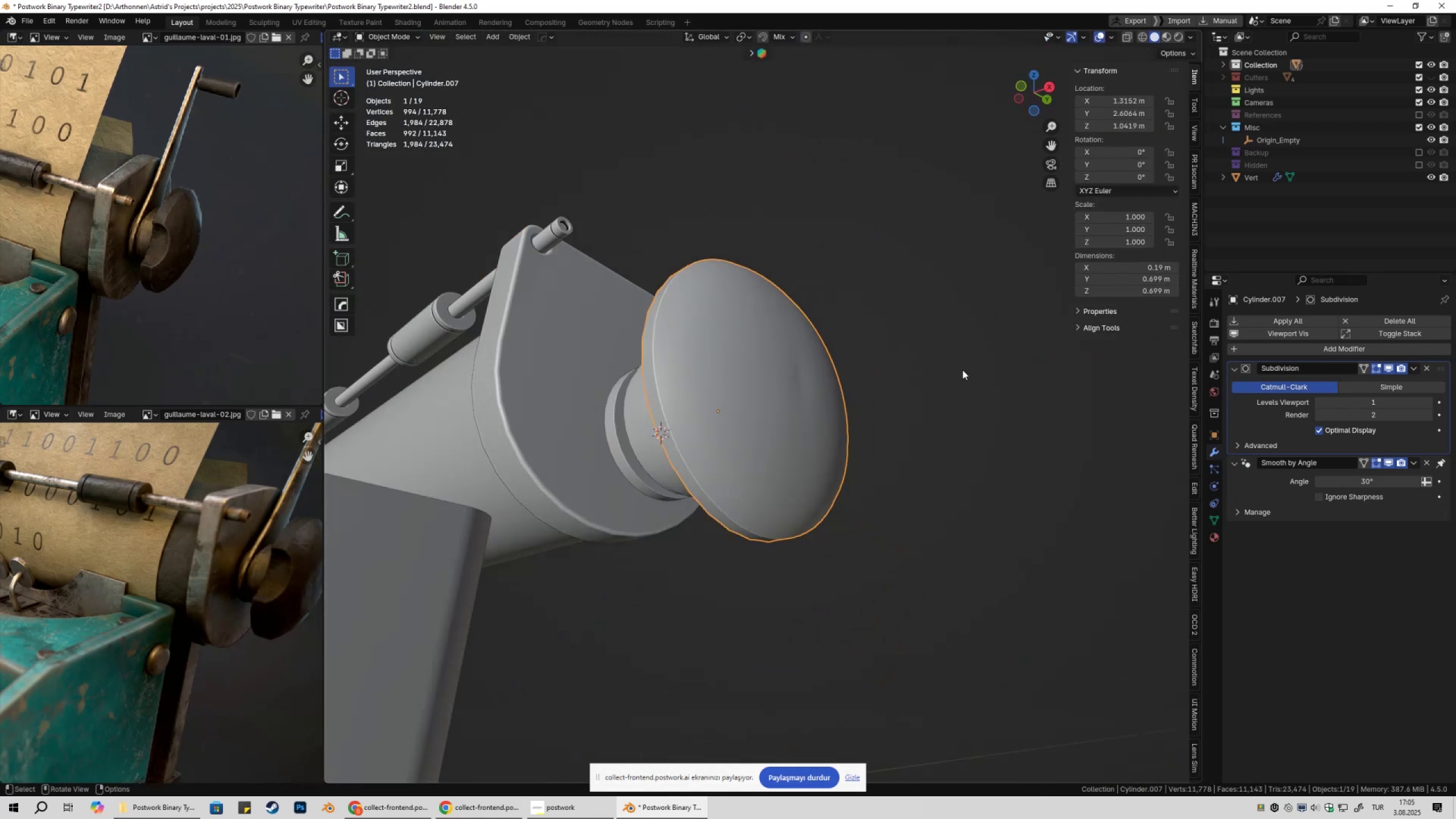 
left_click([962, 370])
 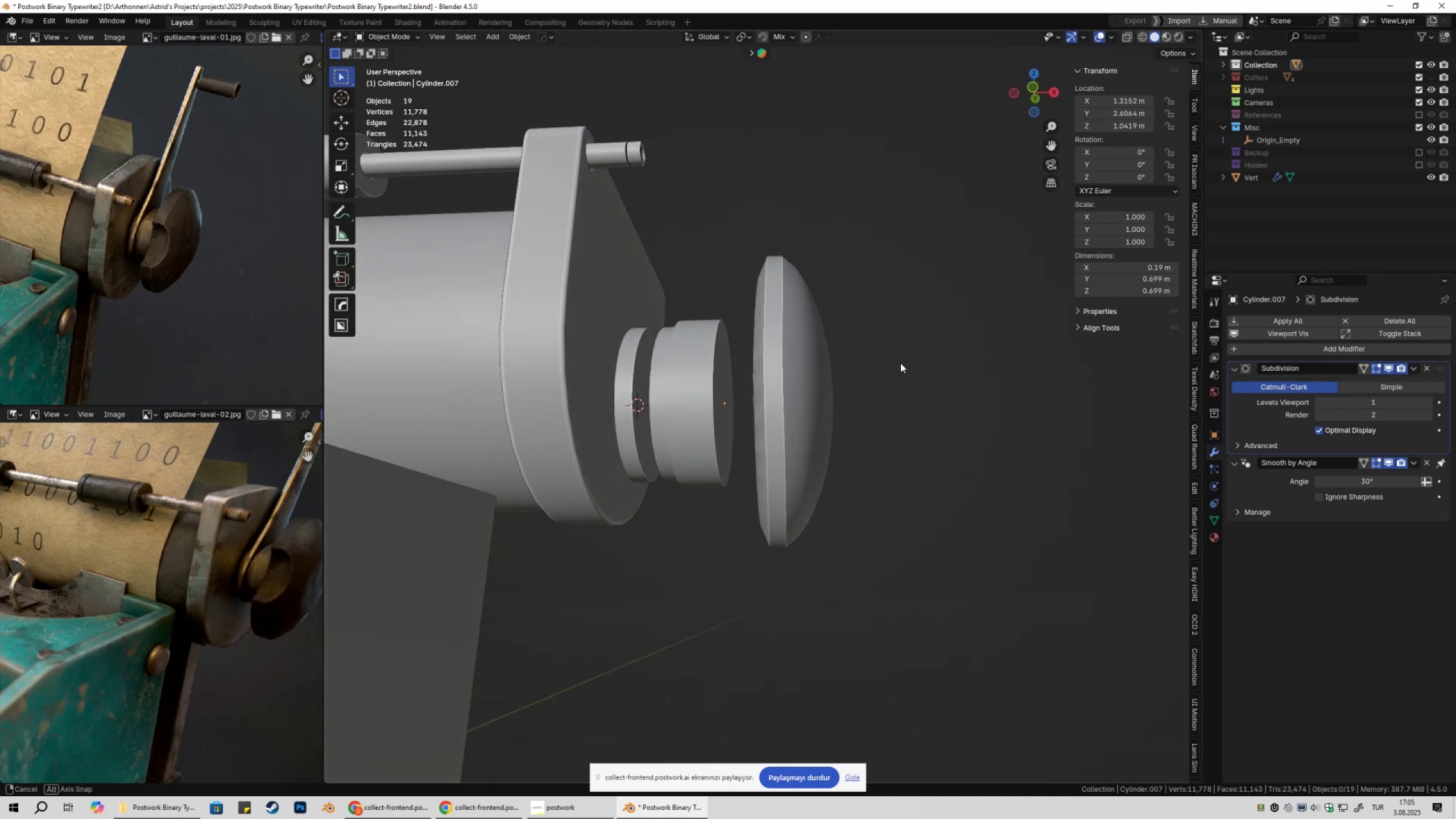 
left_click([772, 362])
 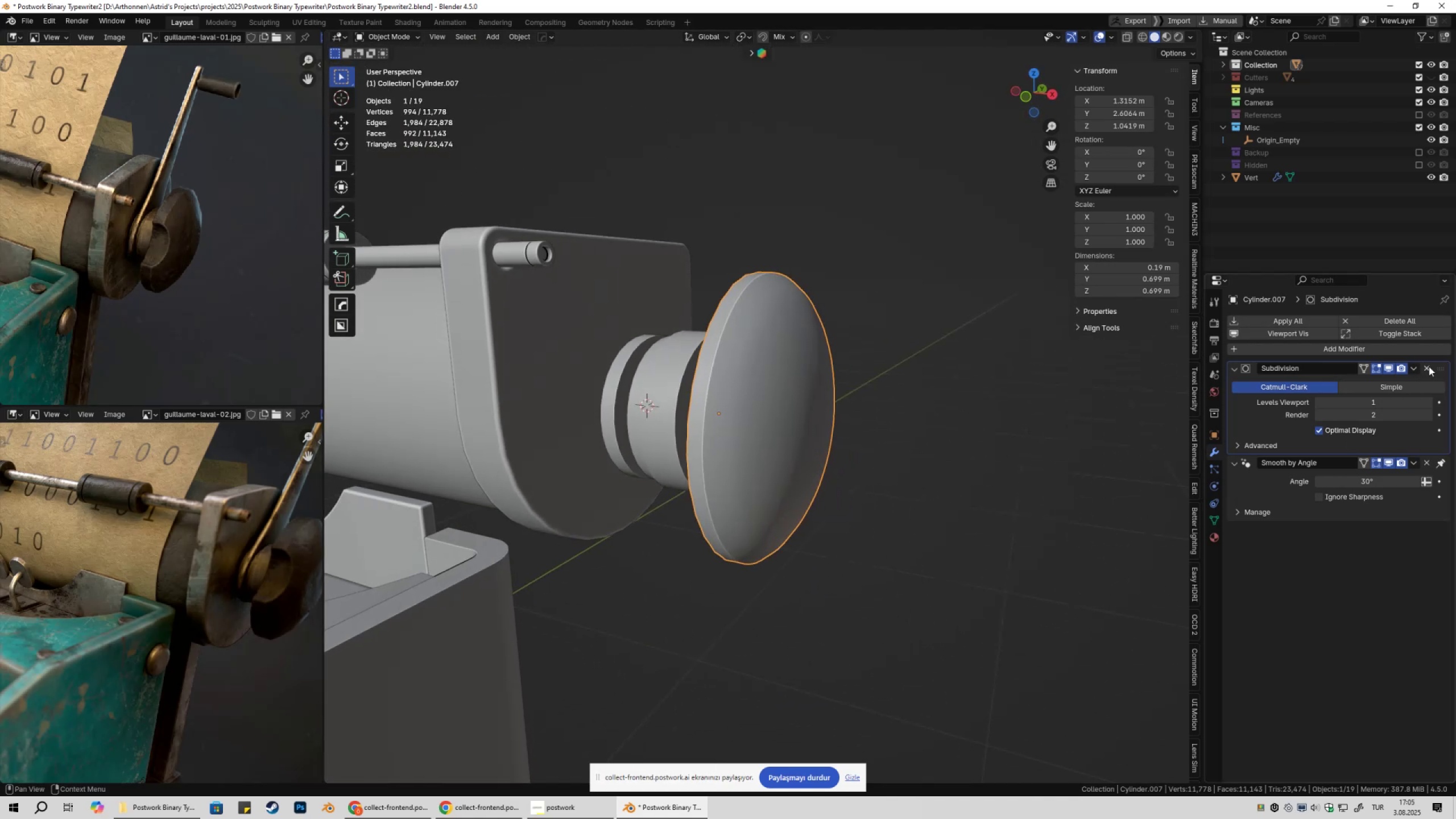 
key(Tab)
 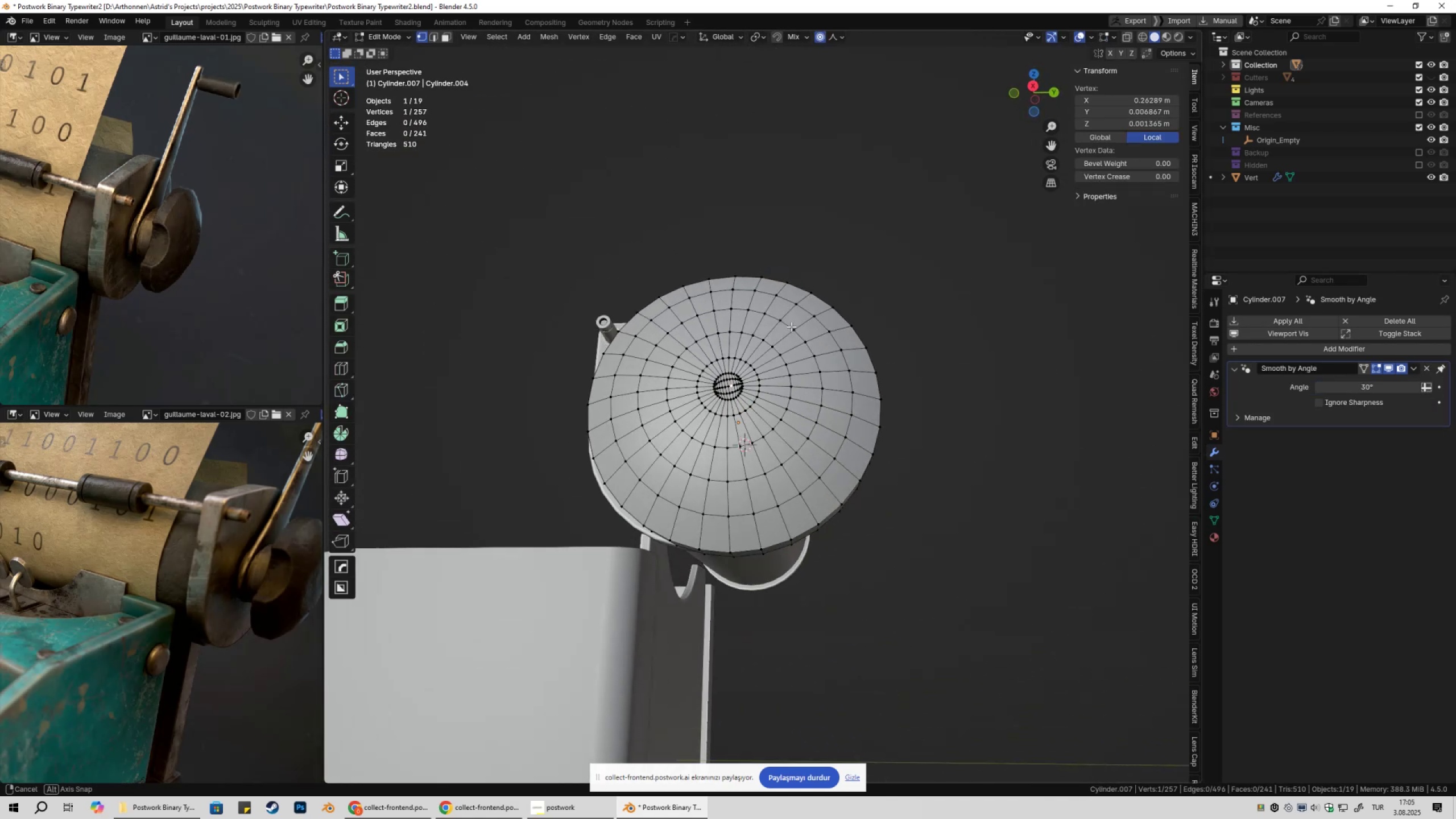 
scroll: coordinate [750, 375], scroll_direction: up, amount: 4.0
 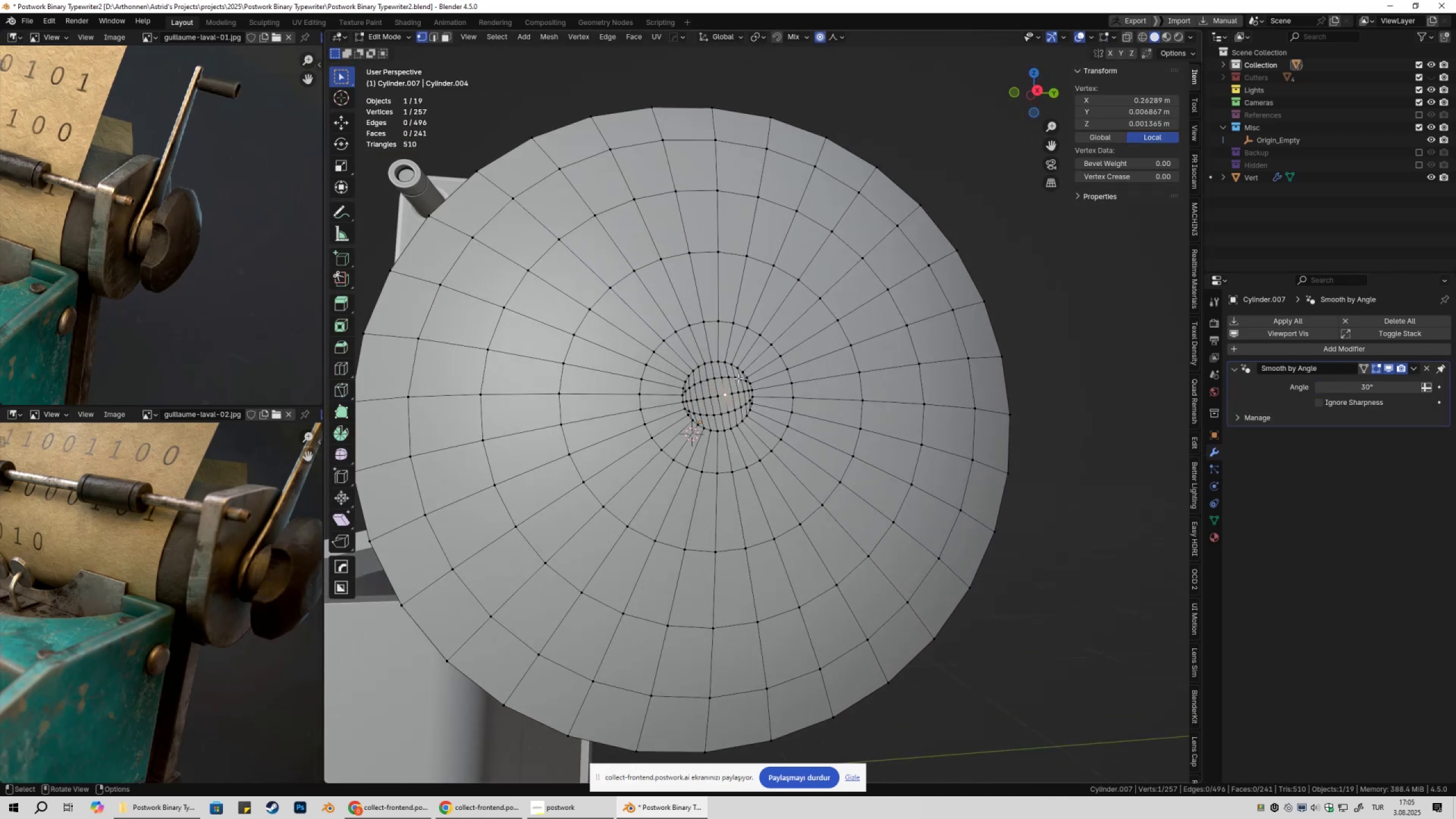 
key(1)
 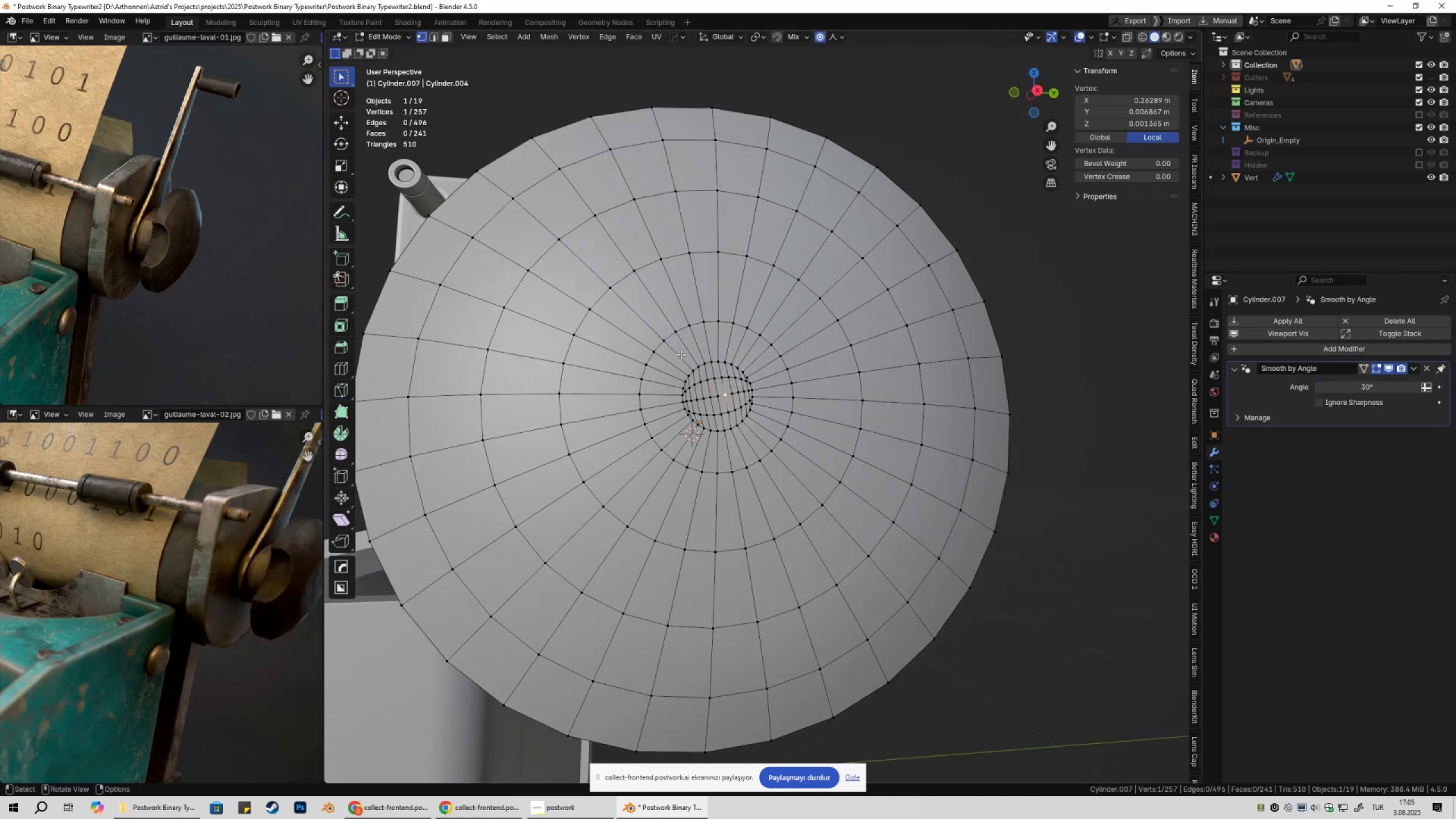 
left_click_drag(start_coordinate=[673, 351], to_coordinate=[759, 440])
 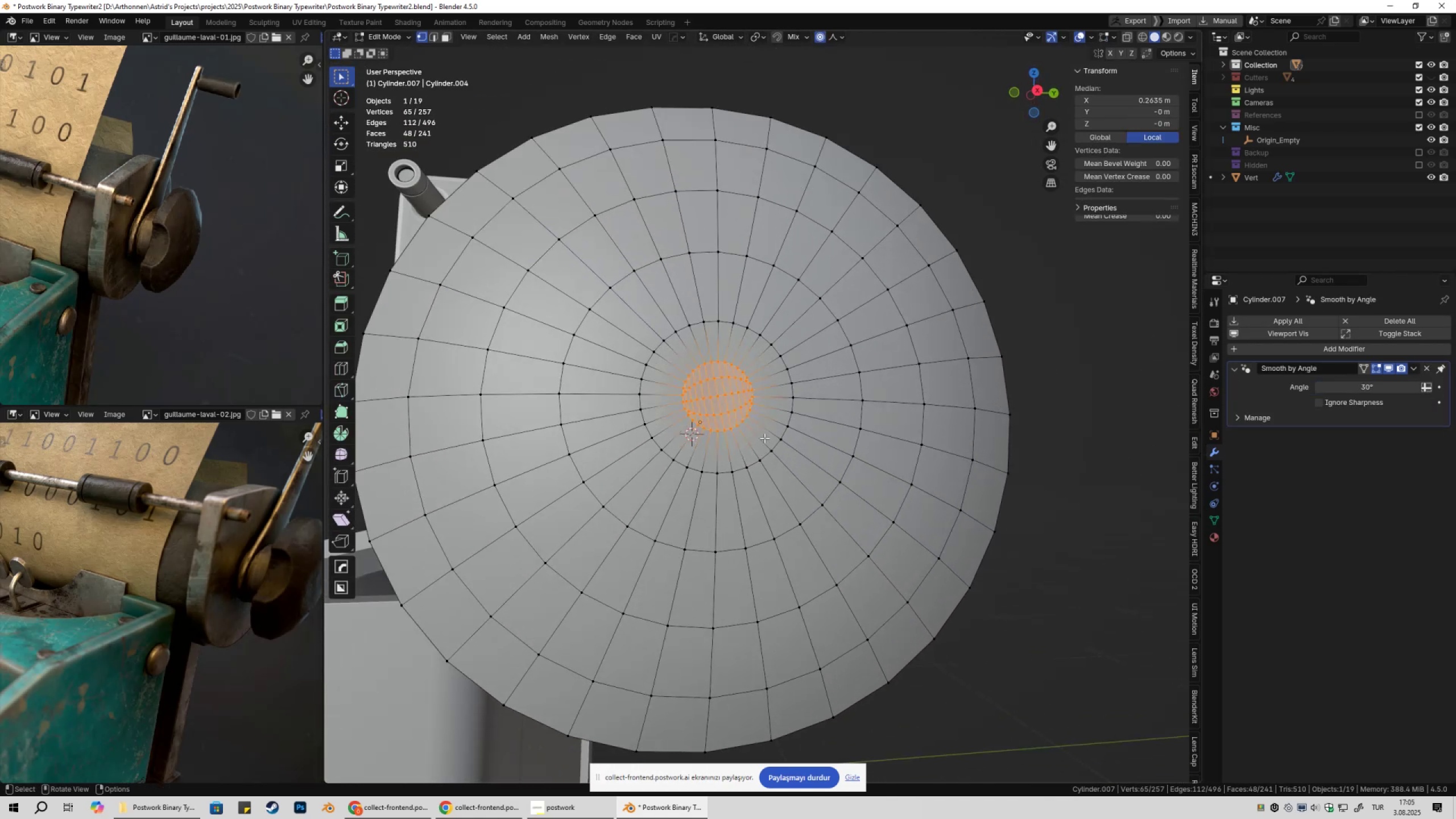 
key(Control+ControlLeft)
 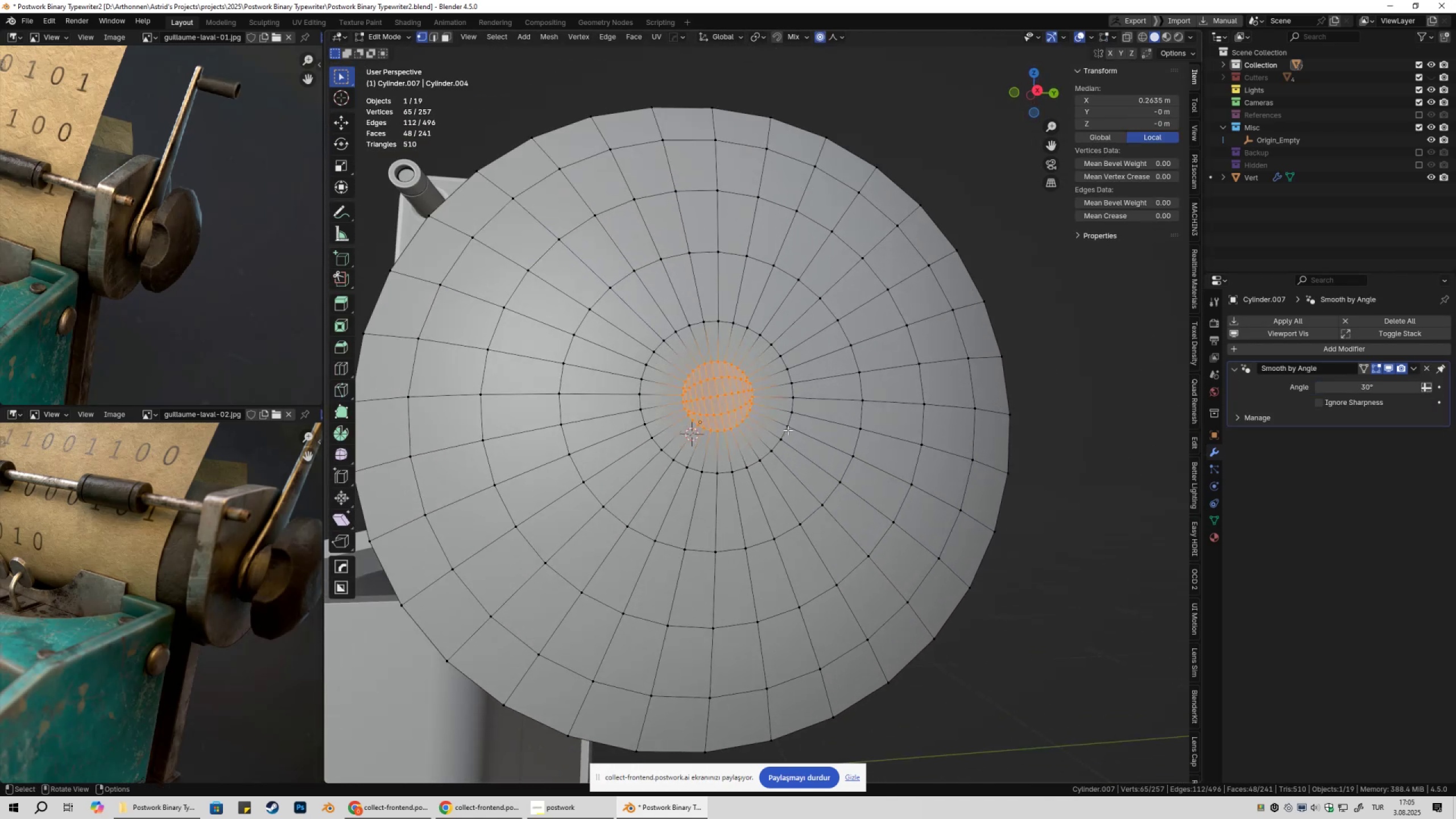 
key(Control+X)
 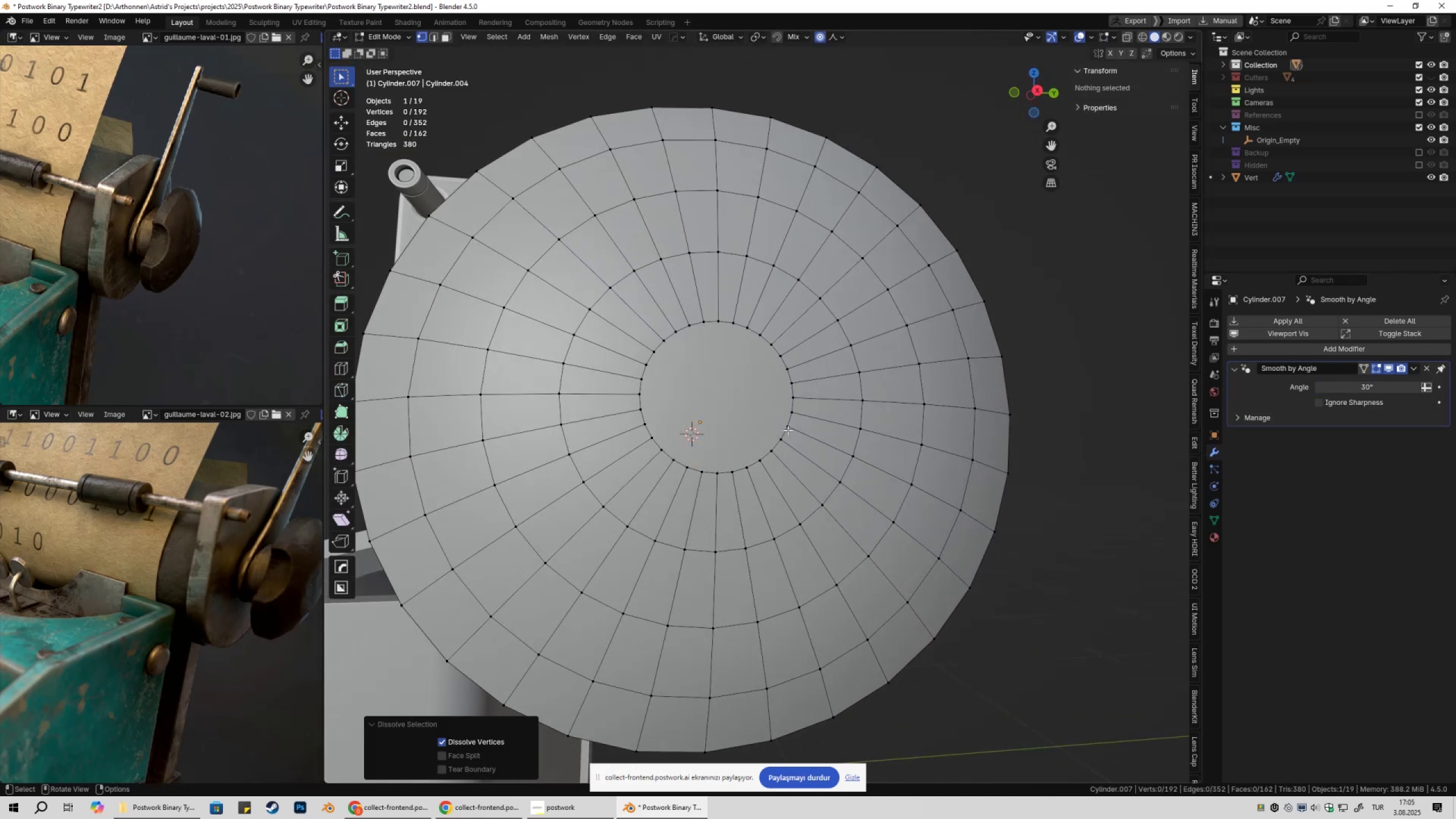 
scroll: coordinate [783, 436], scroll_direction: down, amount: 3.0
 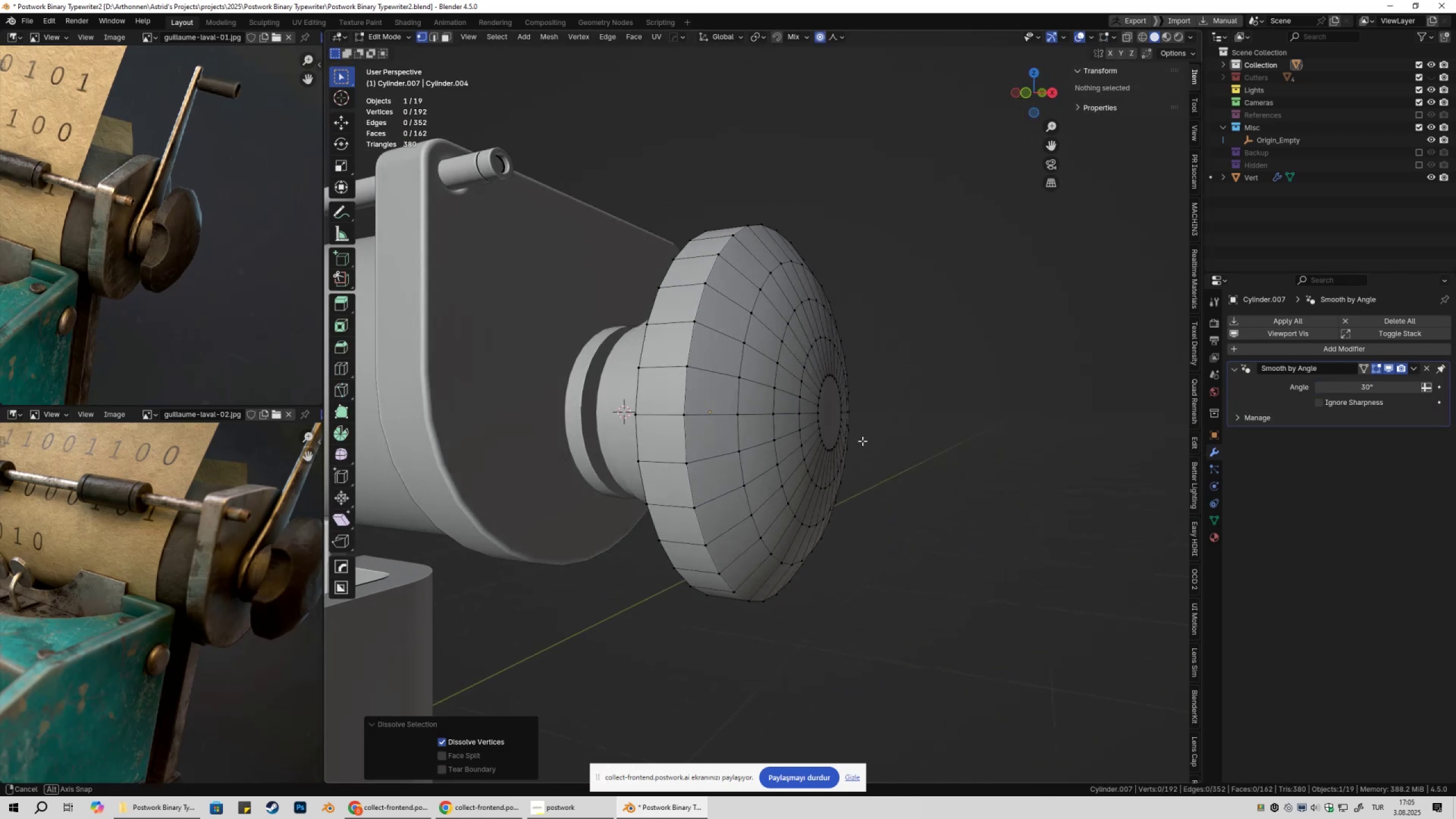 
key(Tab)
 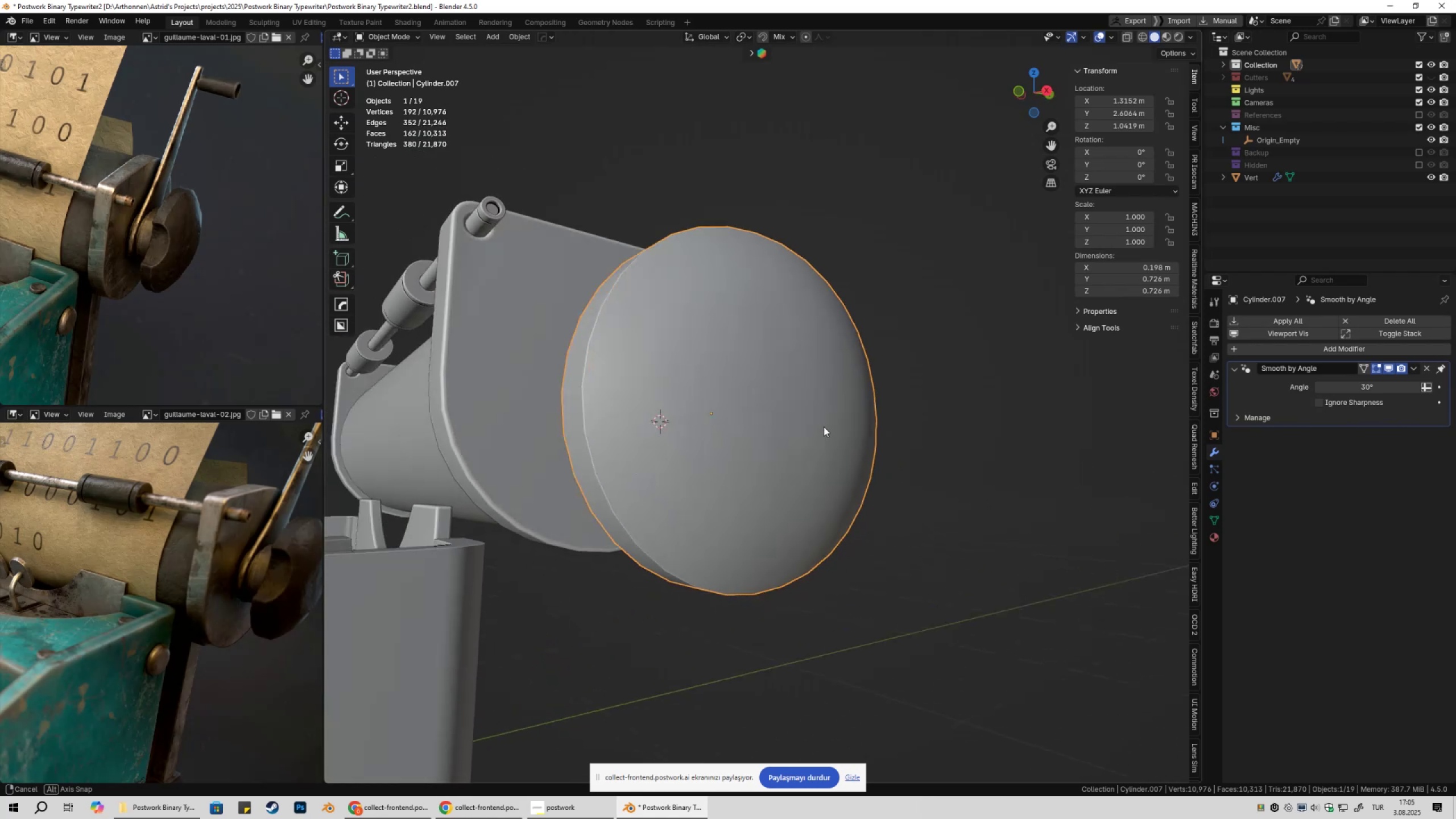 
key(Tab)
 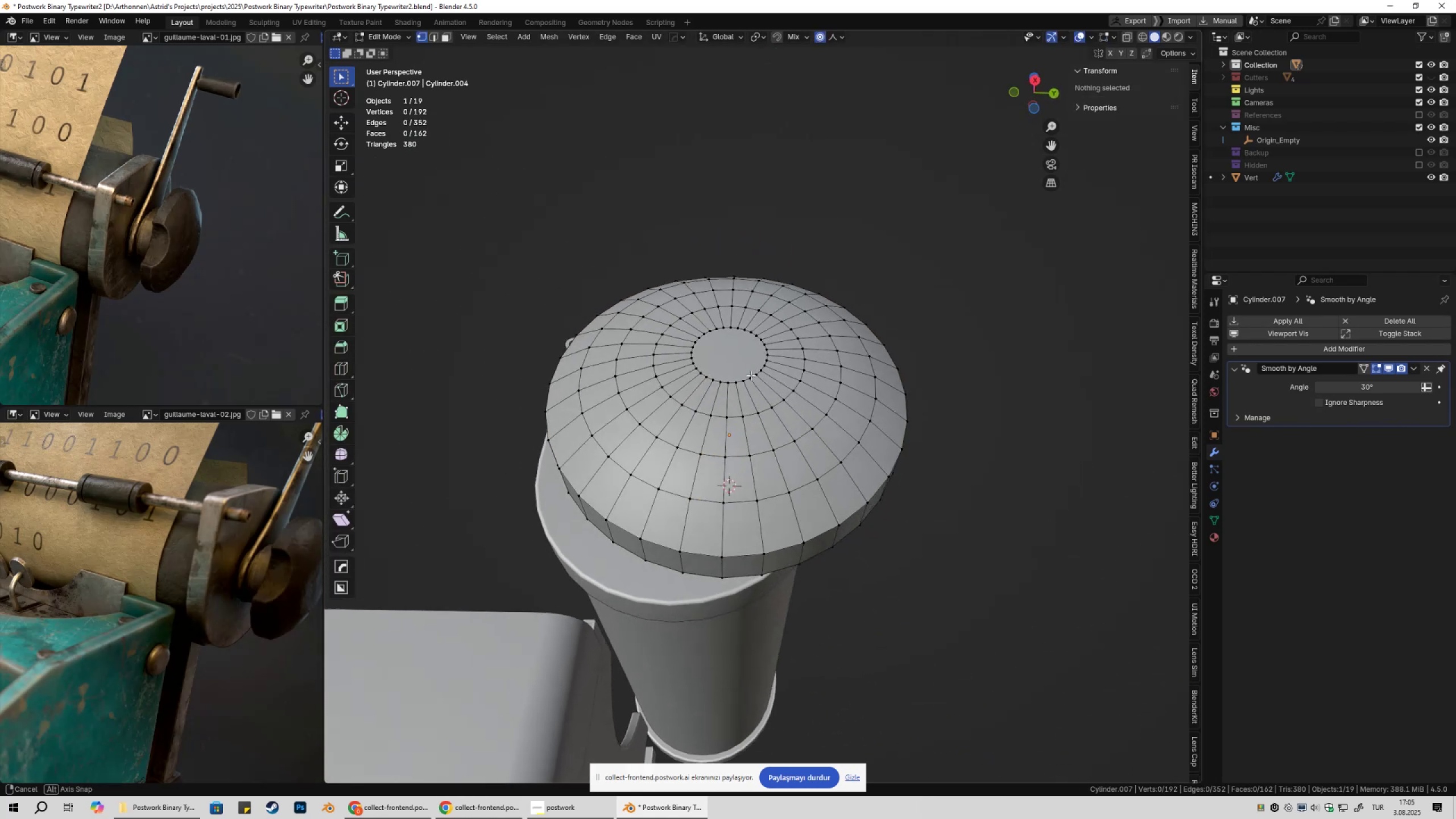 
key(Tab)
 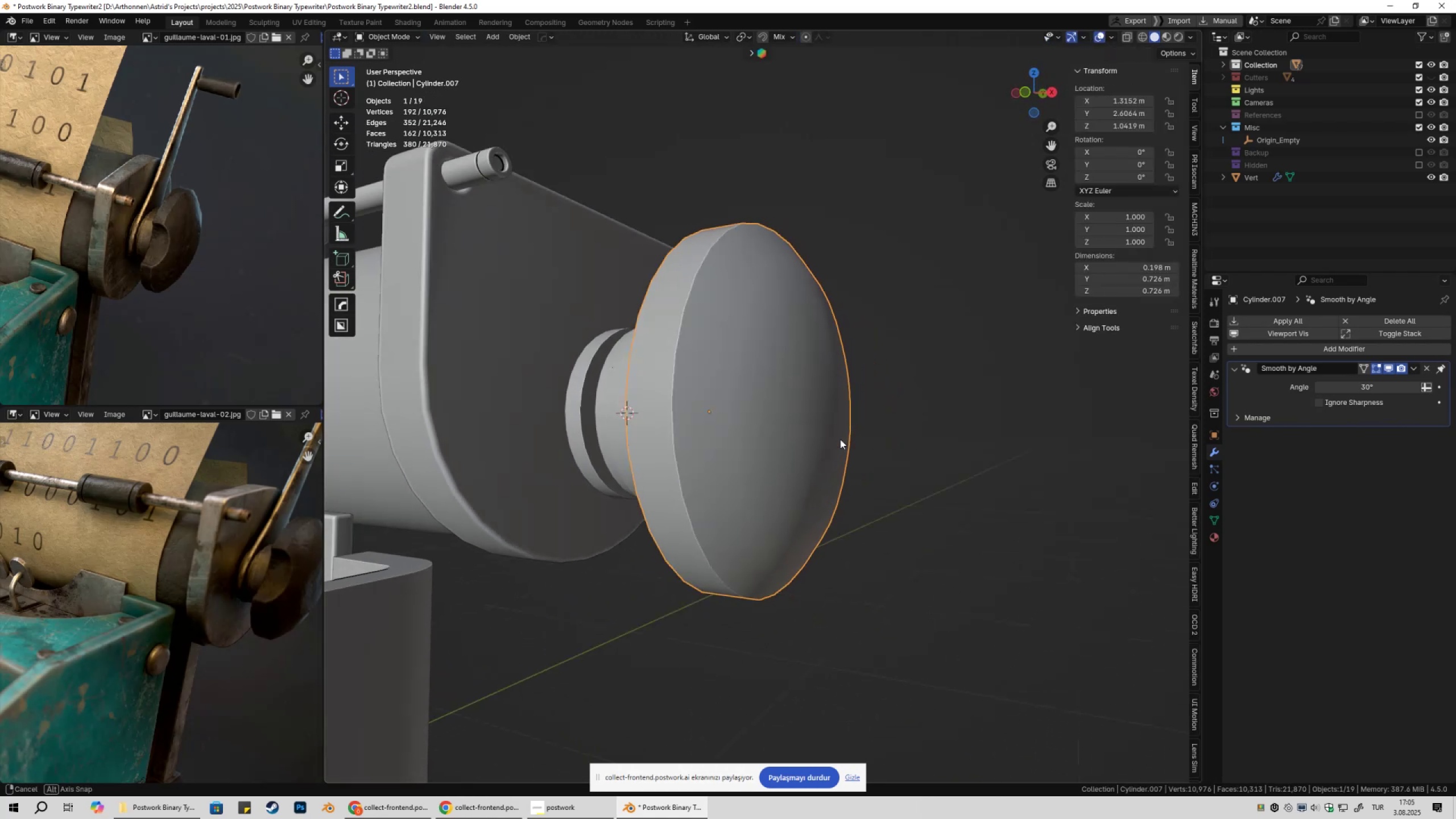 
scroll: coordinate [789, 442], scroll_direction: down, amount: 4.0
 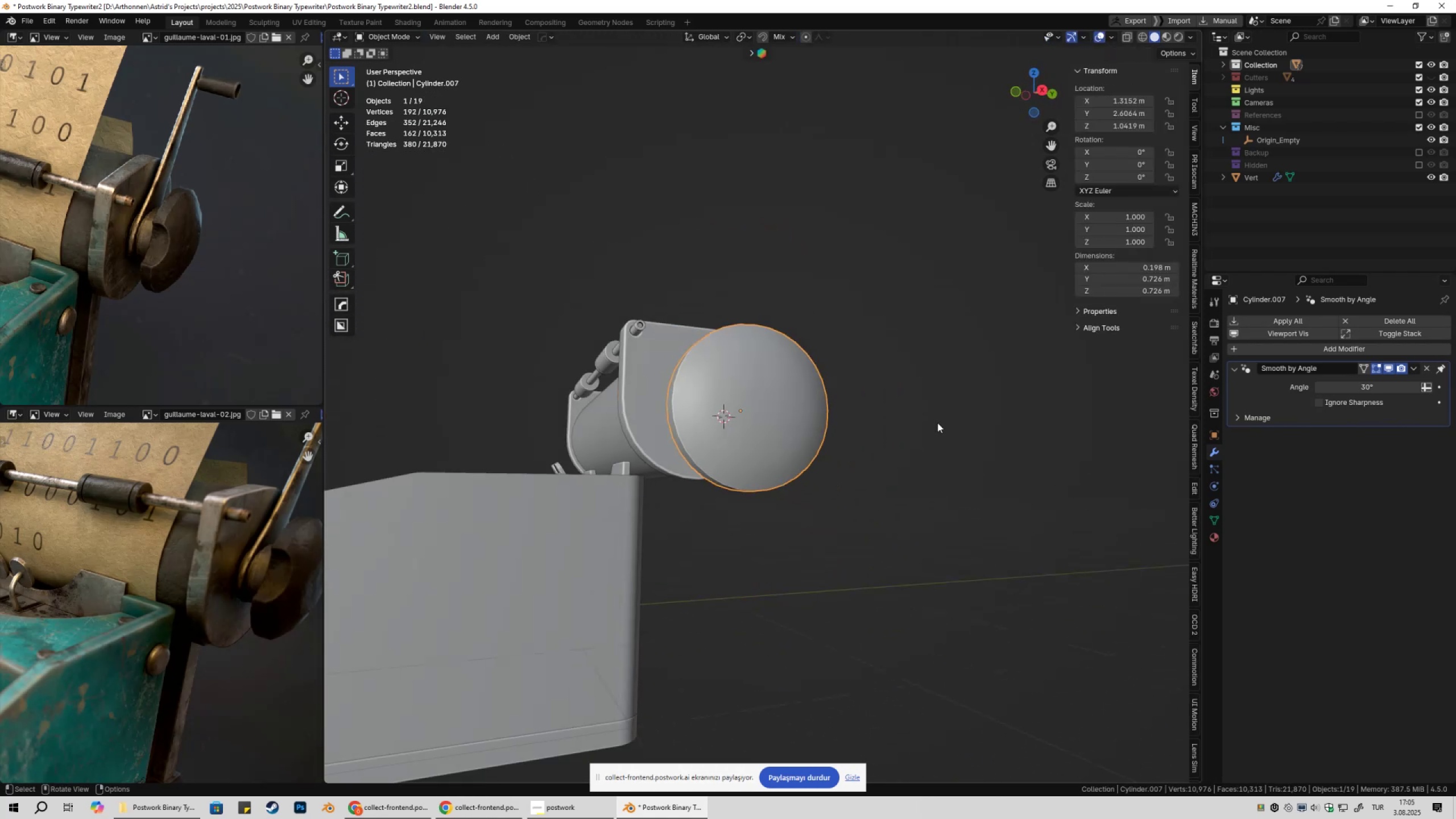 
left_click([937, 423])
 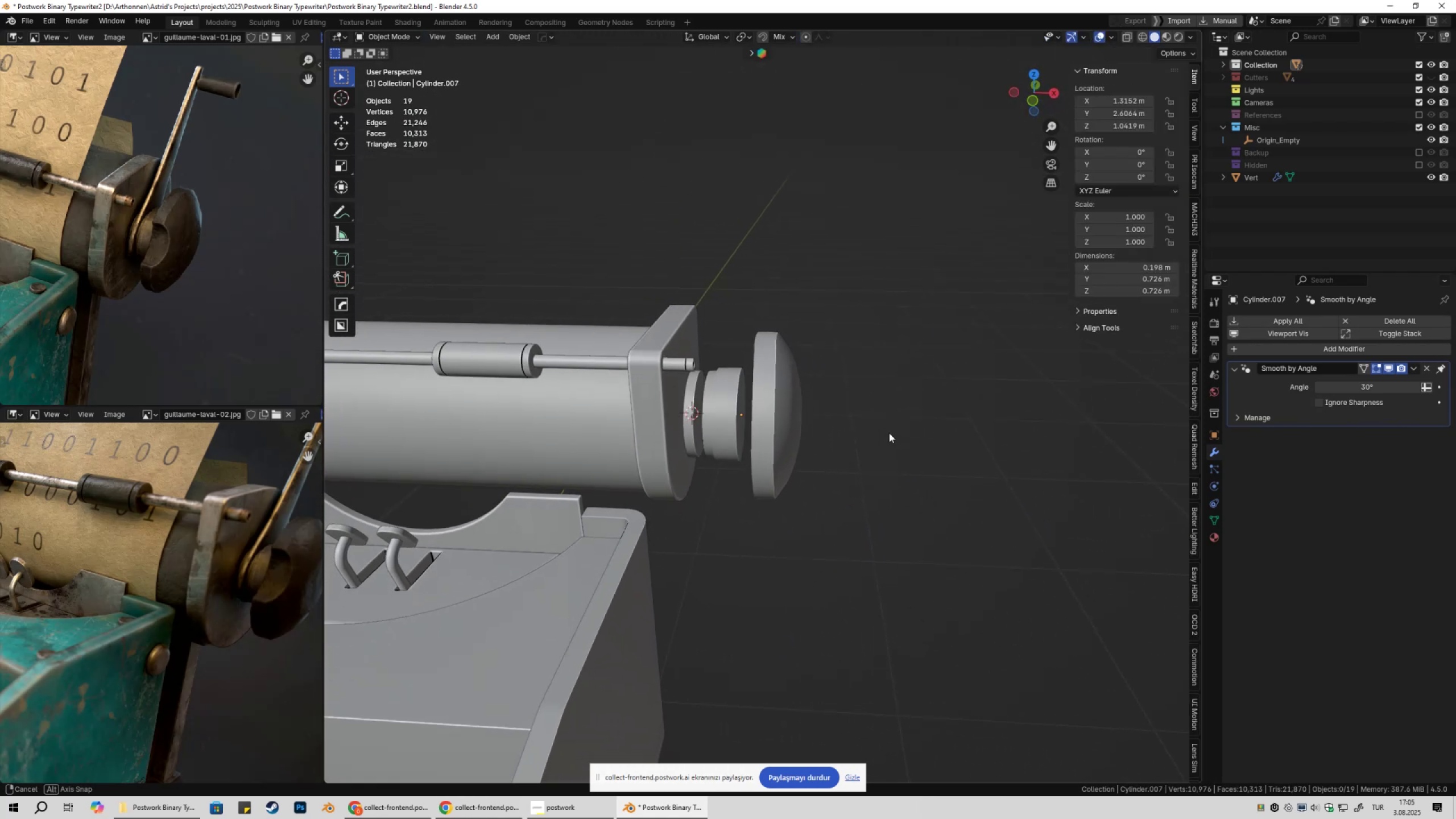 
left_click([793, 421])
 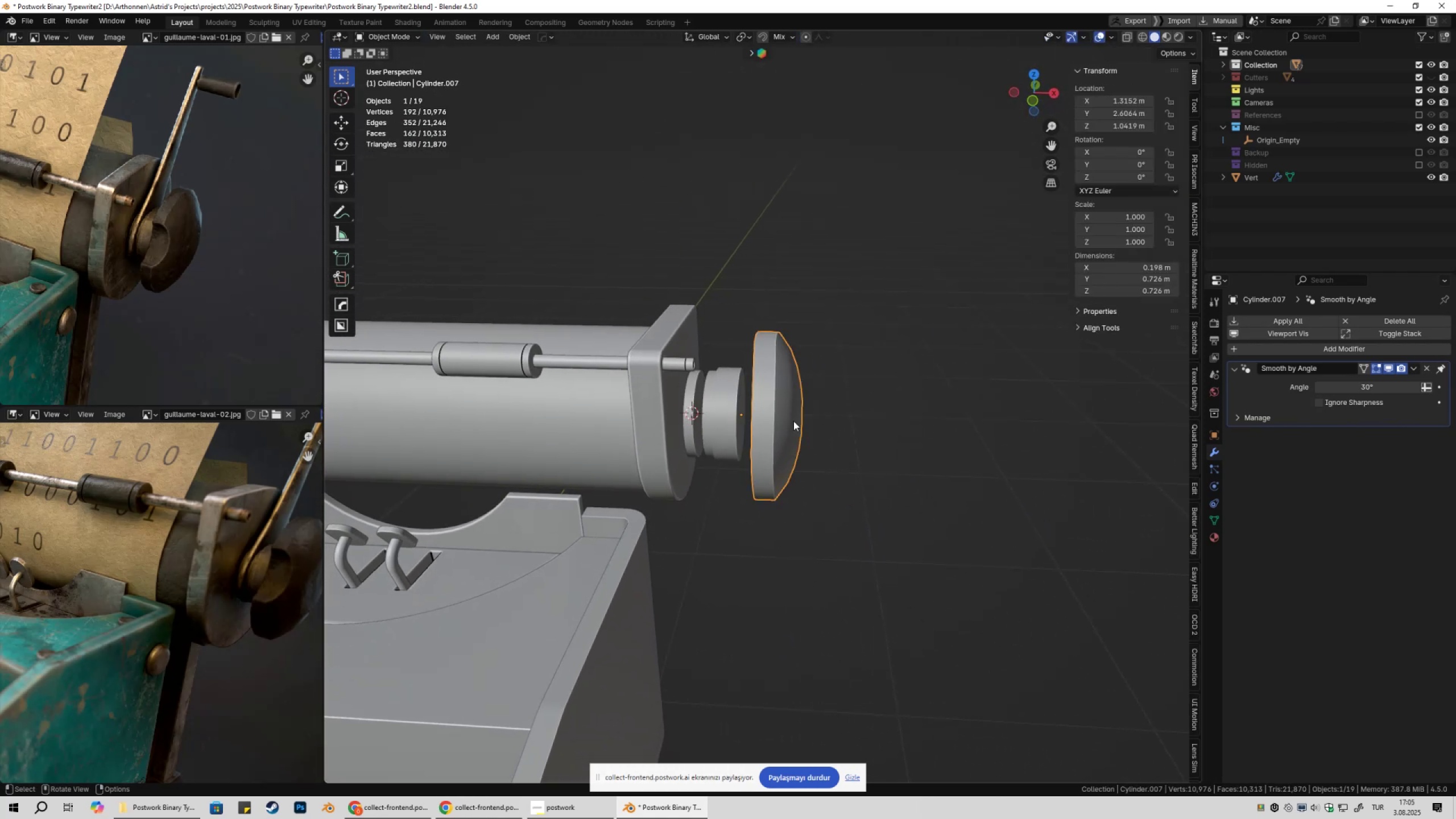 
key(Numpad3)
 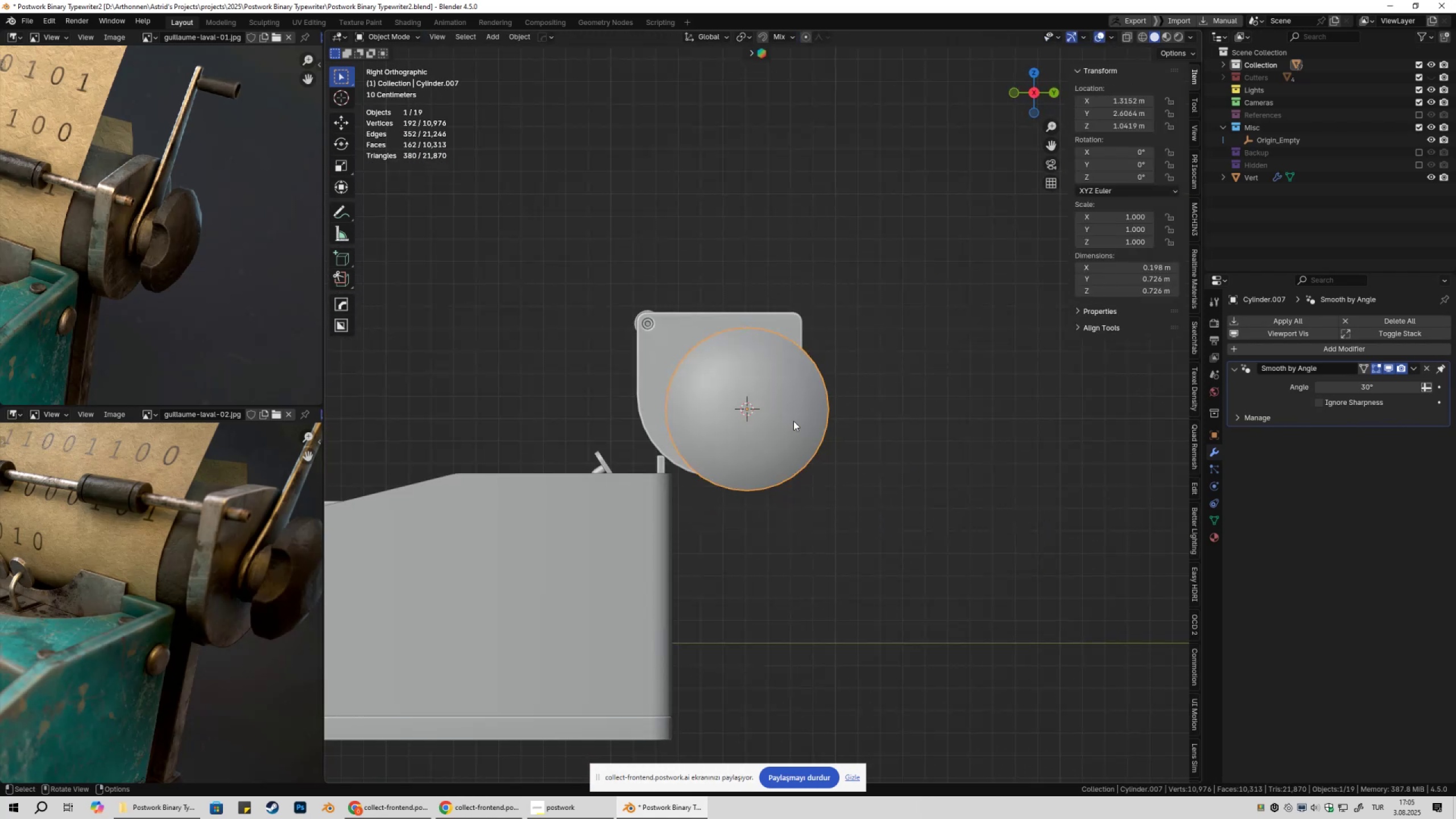 
key(Numpad1)
 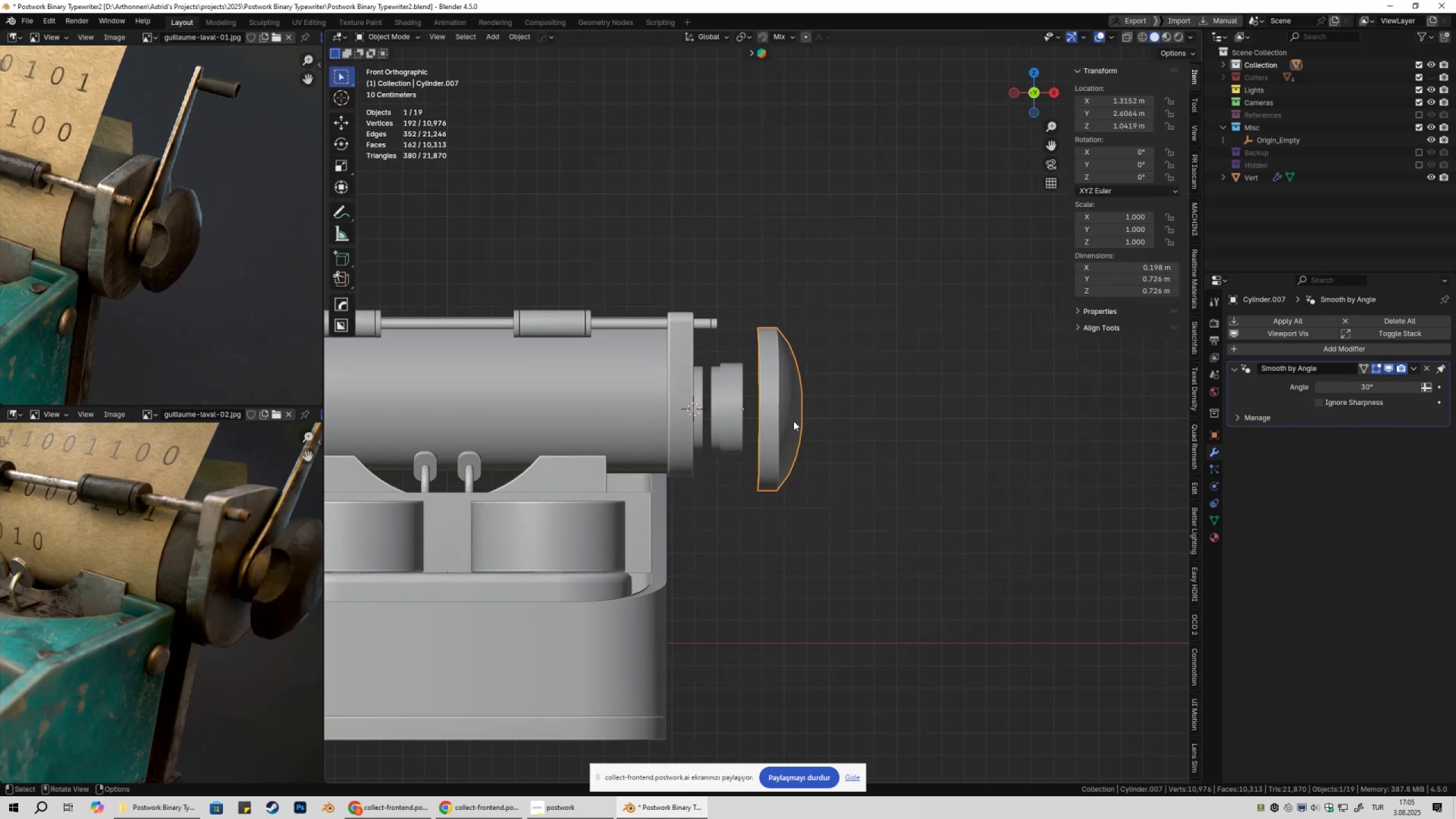 
scroll: coordinate [792, 422], scroll_direction: up, amount: 6.0
 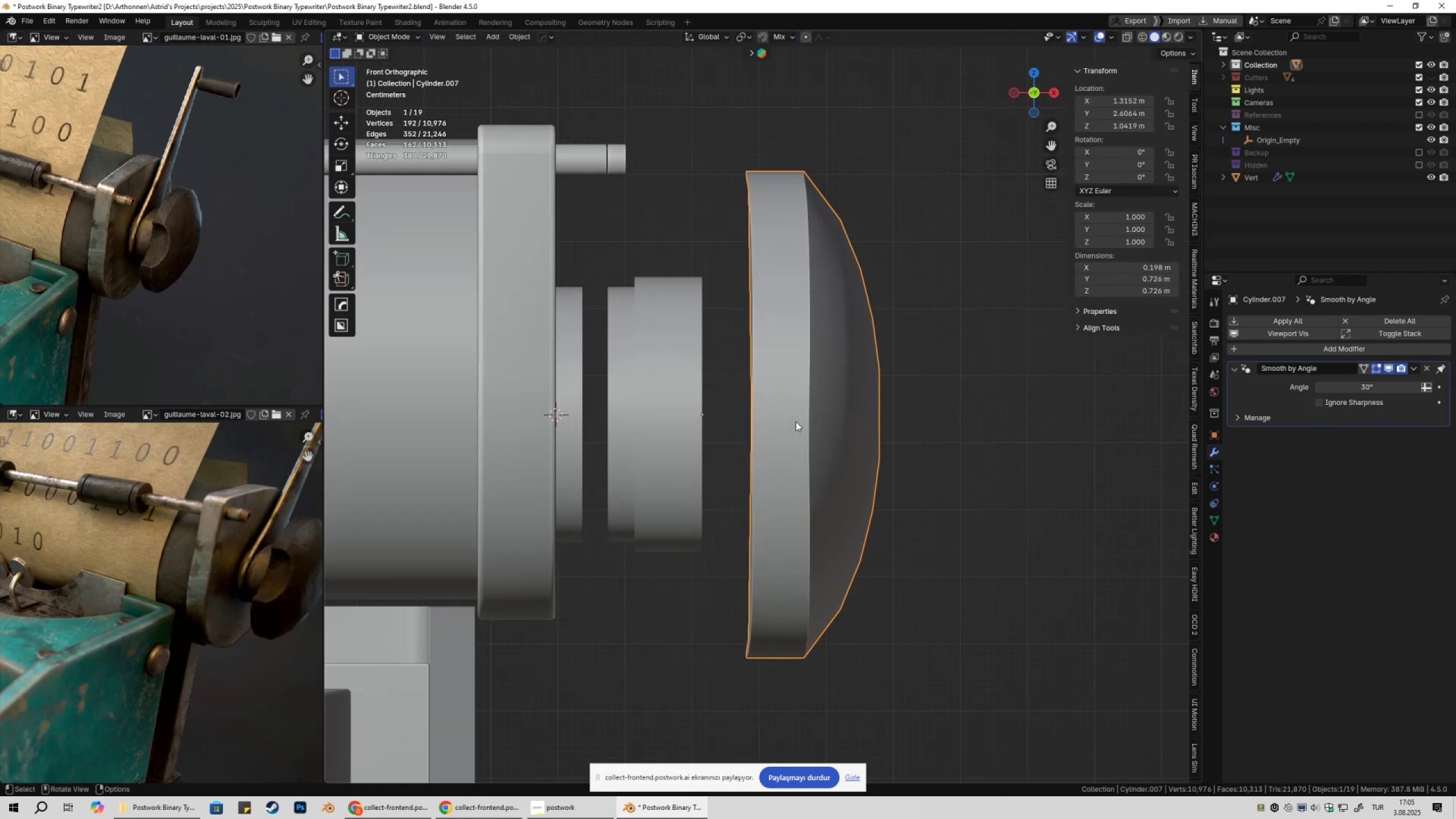 
key(Tab)
 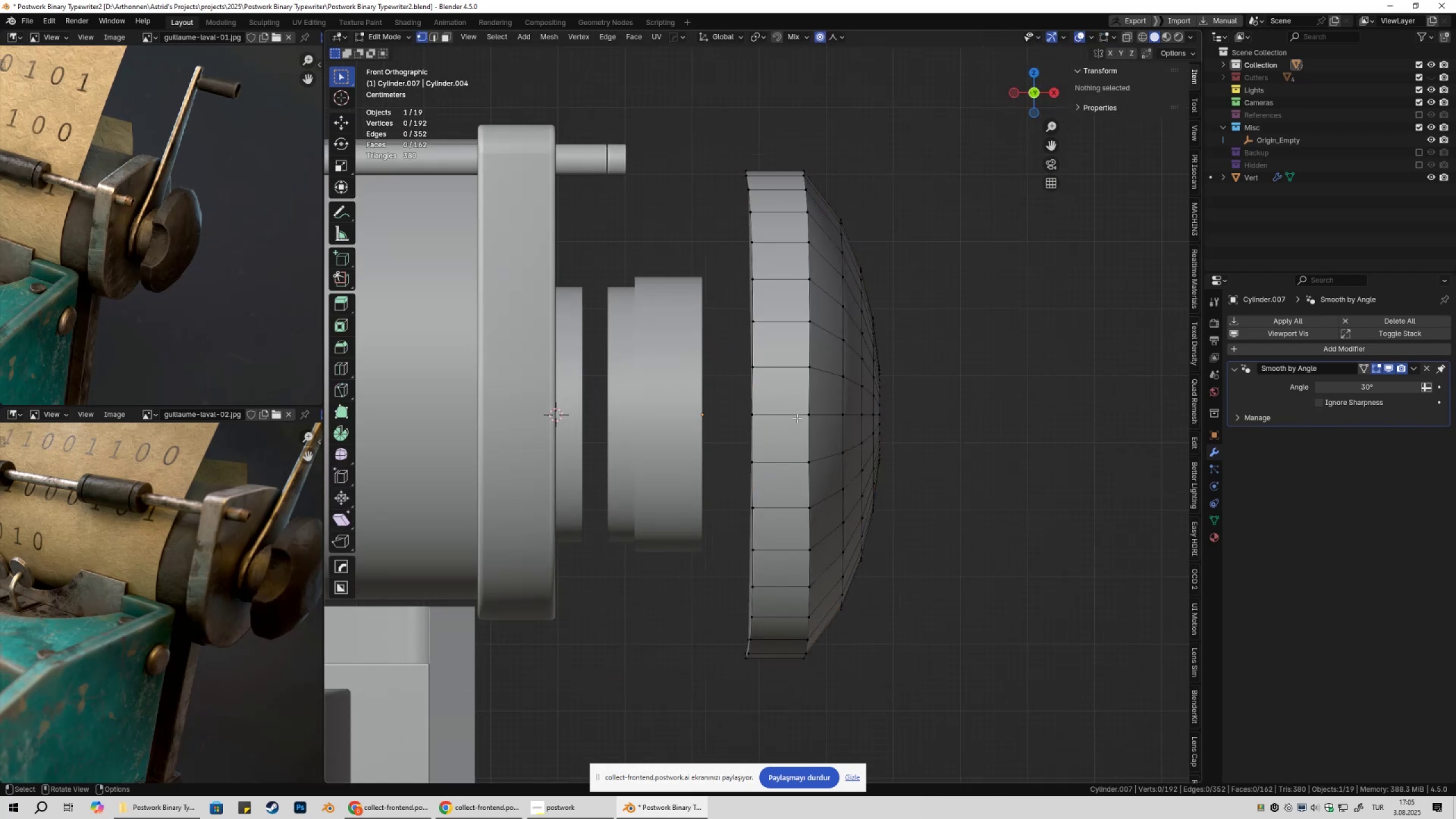 
scroll: coordinate [781, 415], scroll_direction: down, amount: 3.0
 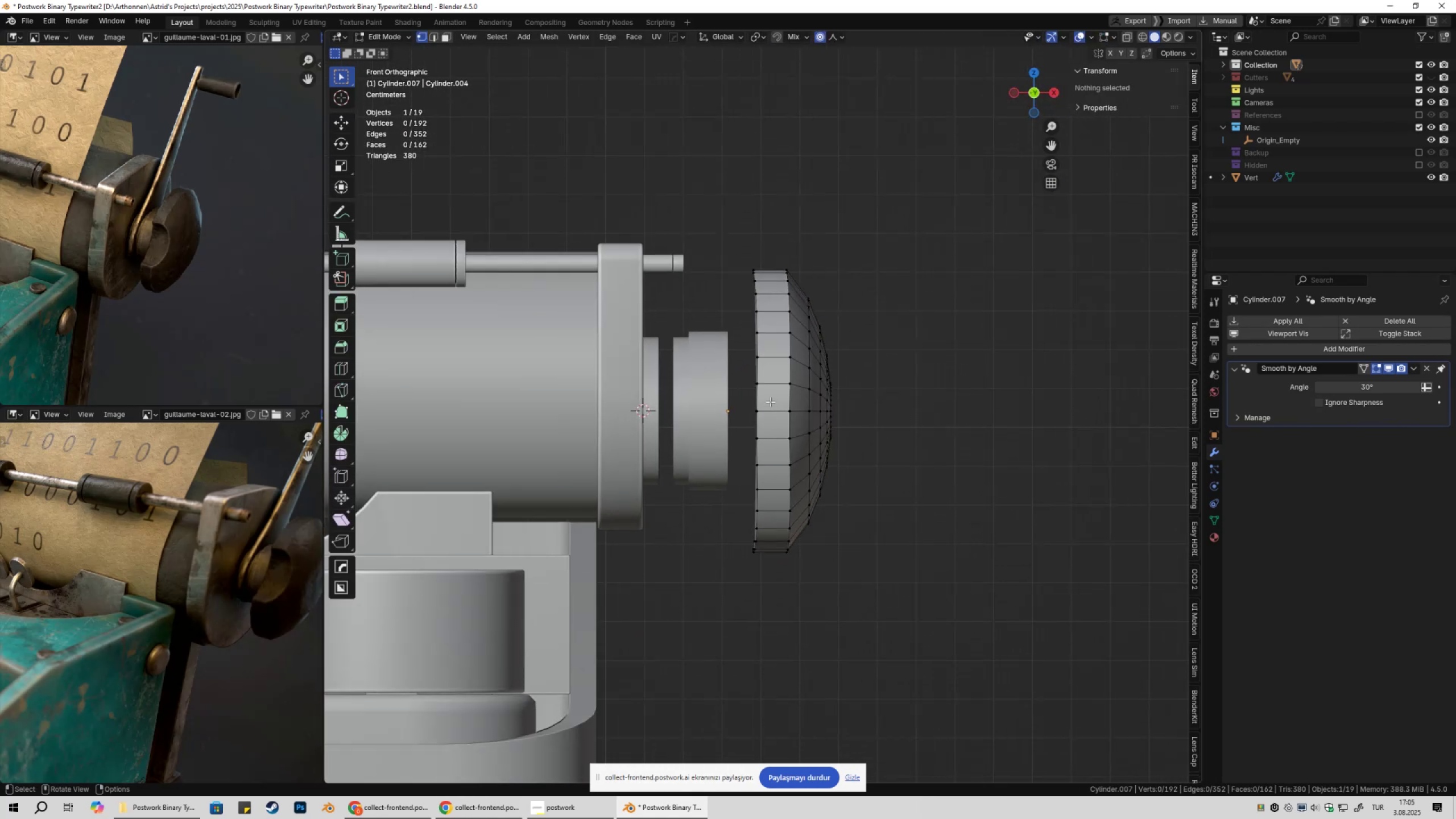 
key(3)
 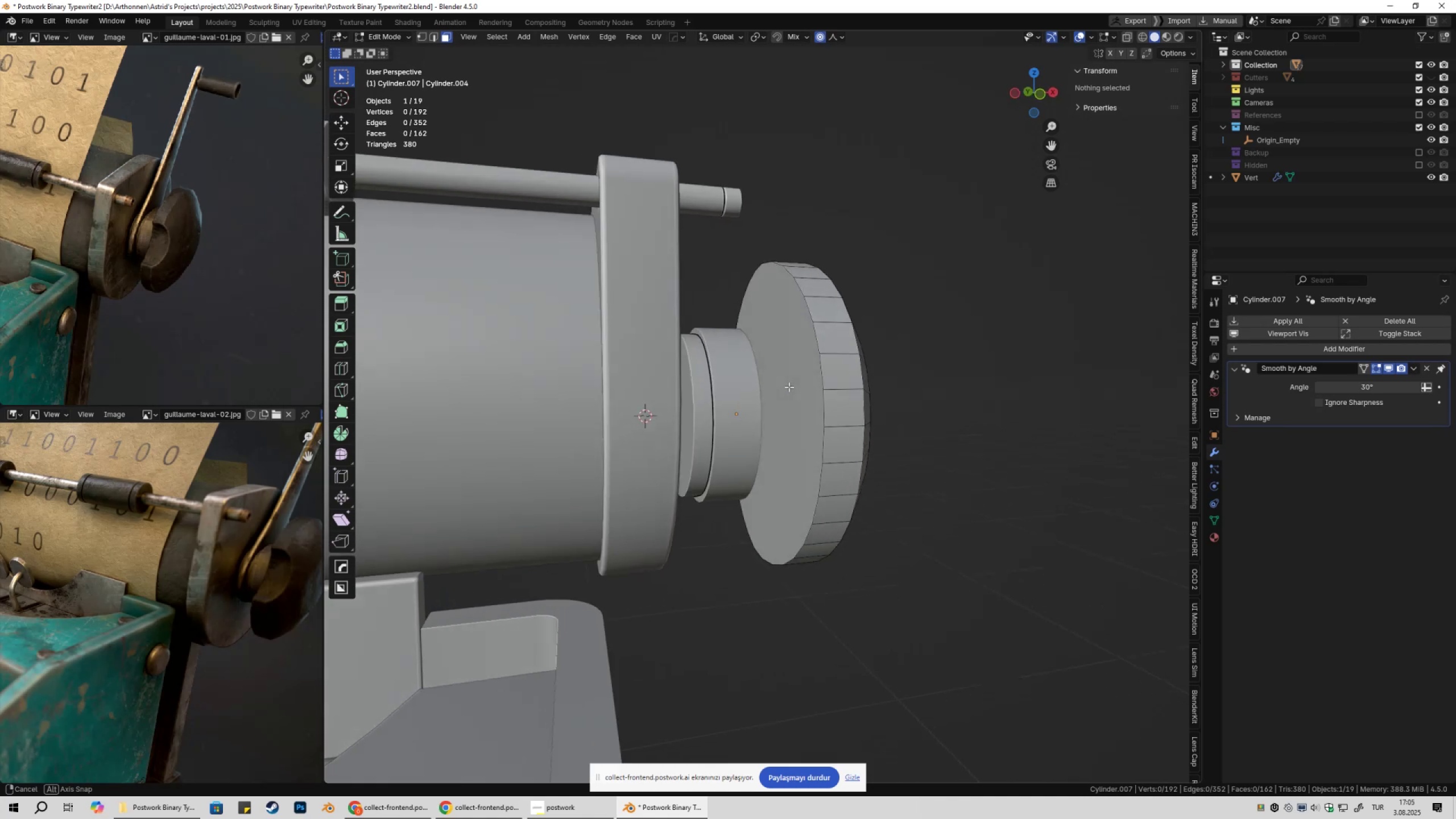 
left_click([787, 387])
 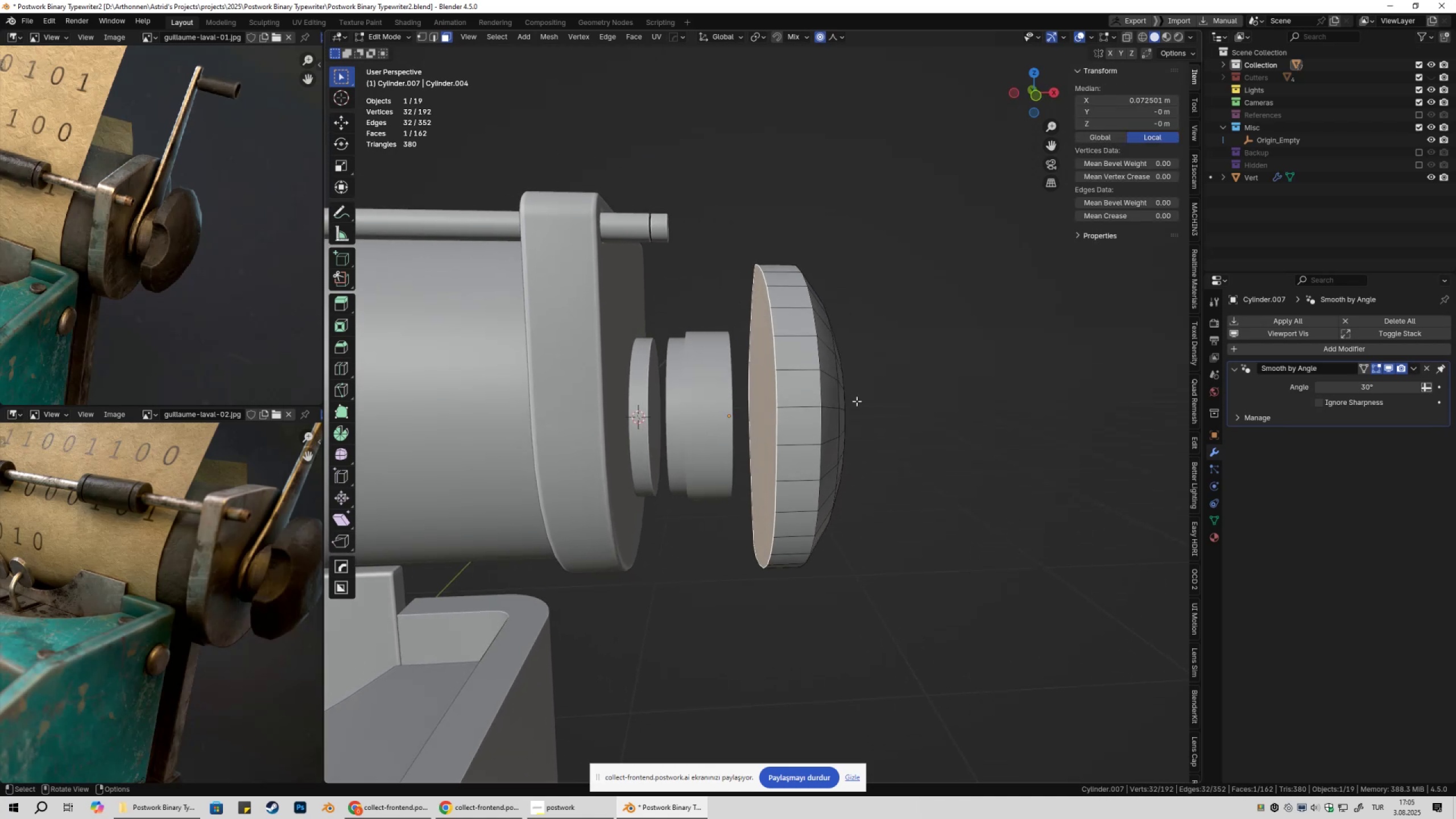 
type(sy0)
key(Escape)
 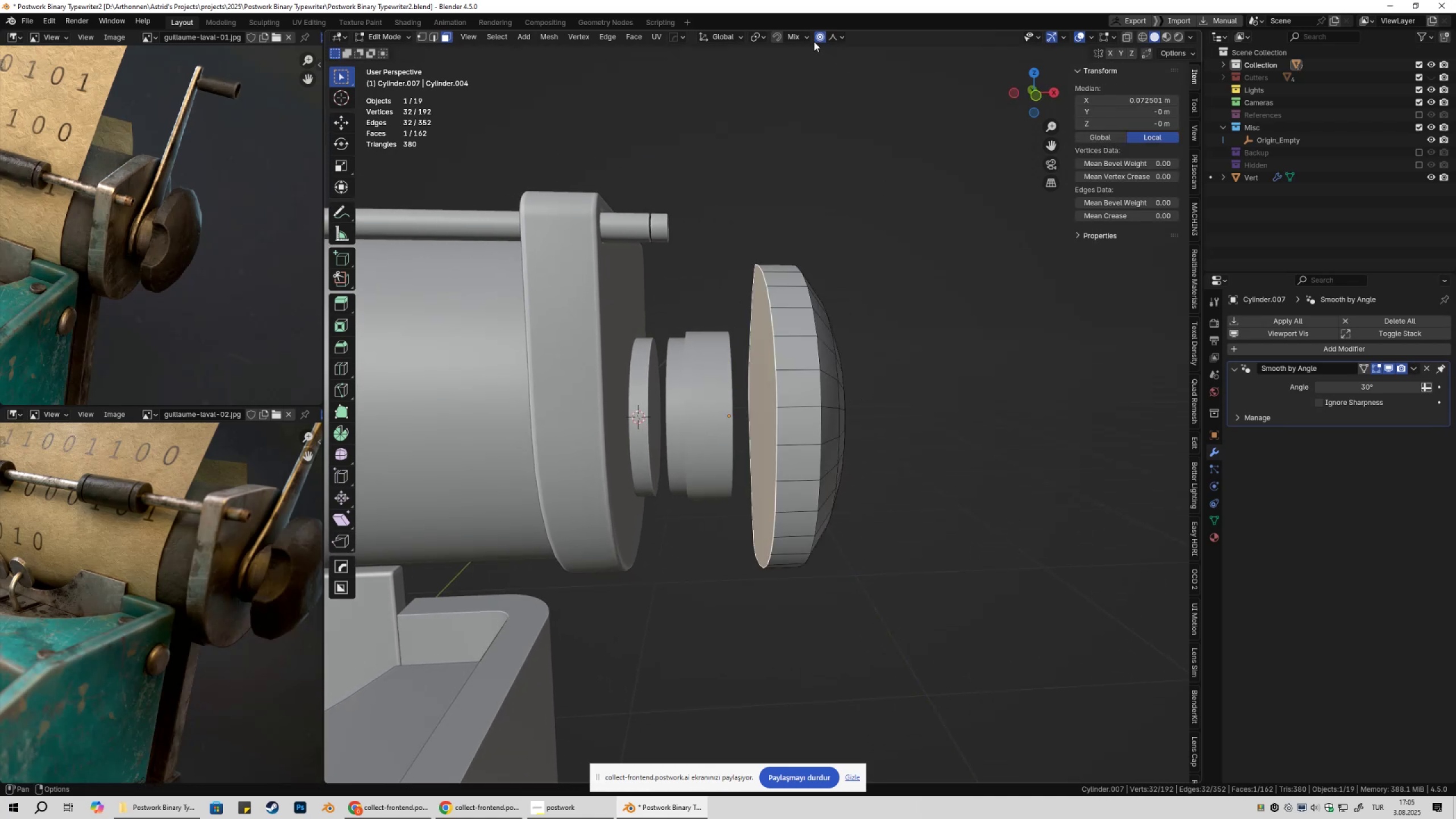 
left_click([821, 36])
 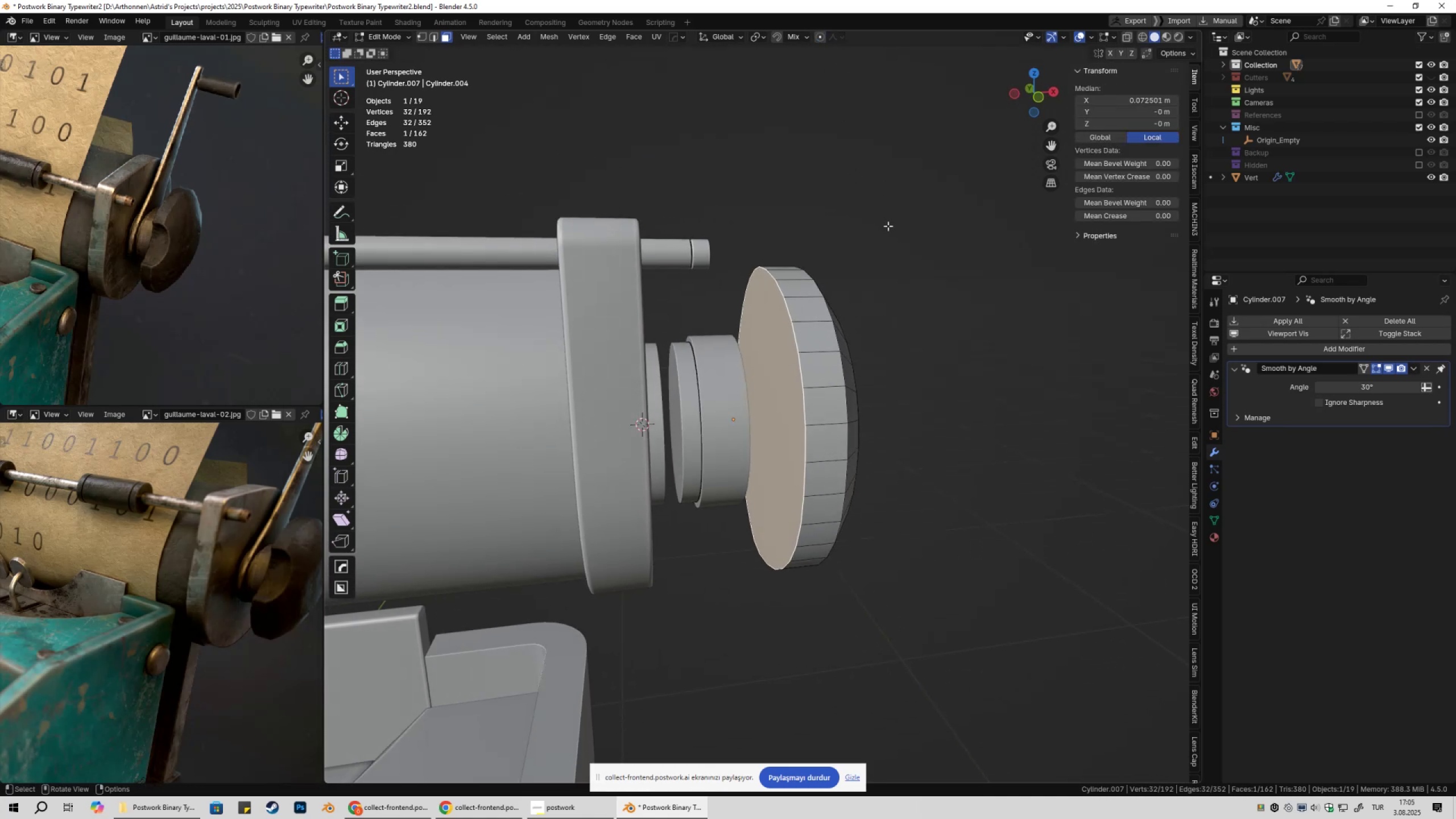 
type(sx0)
key(NumpadEnter)
key(Tab)
 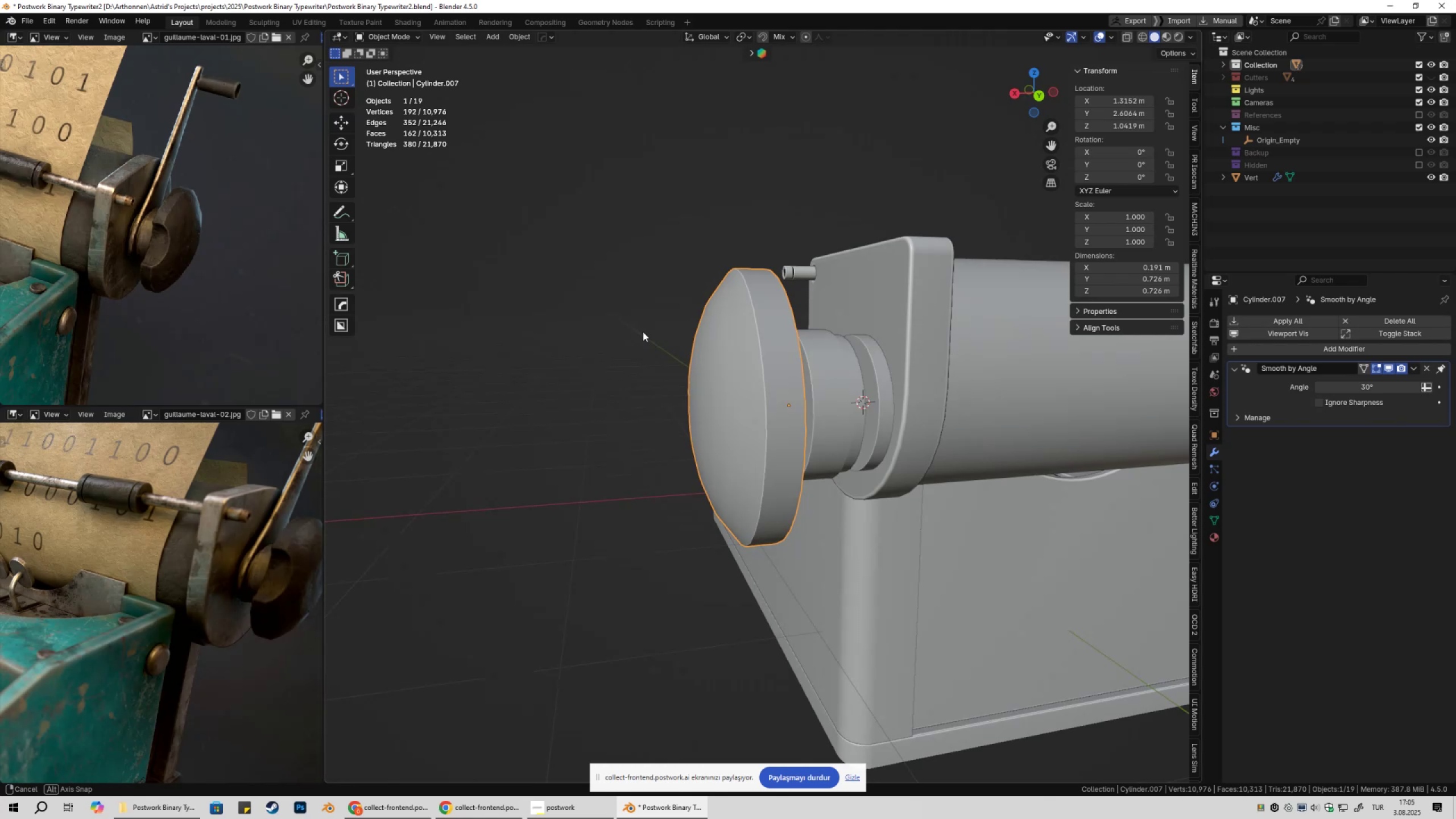 
key(Tab)
 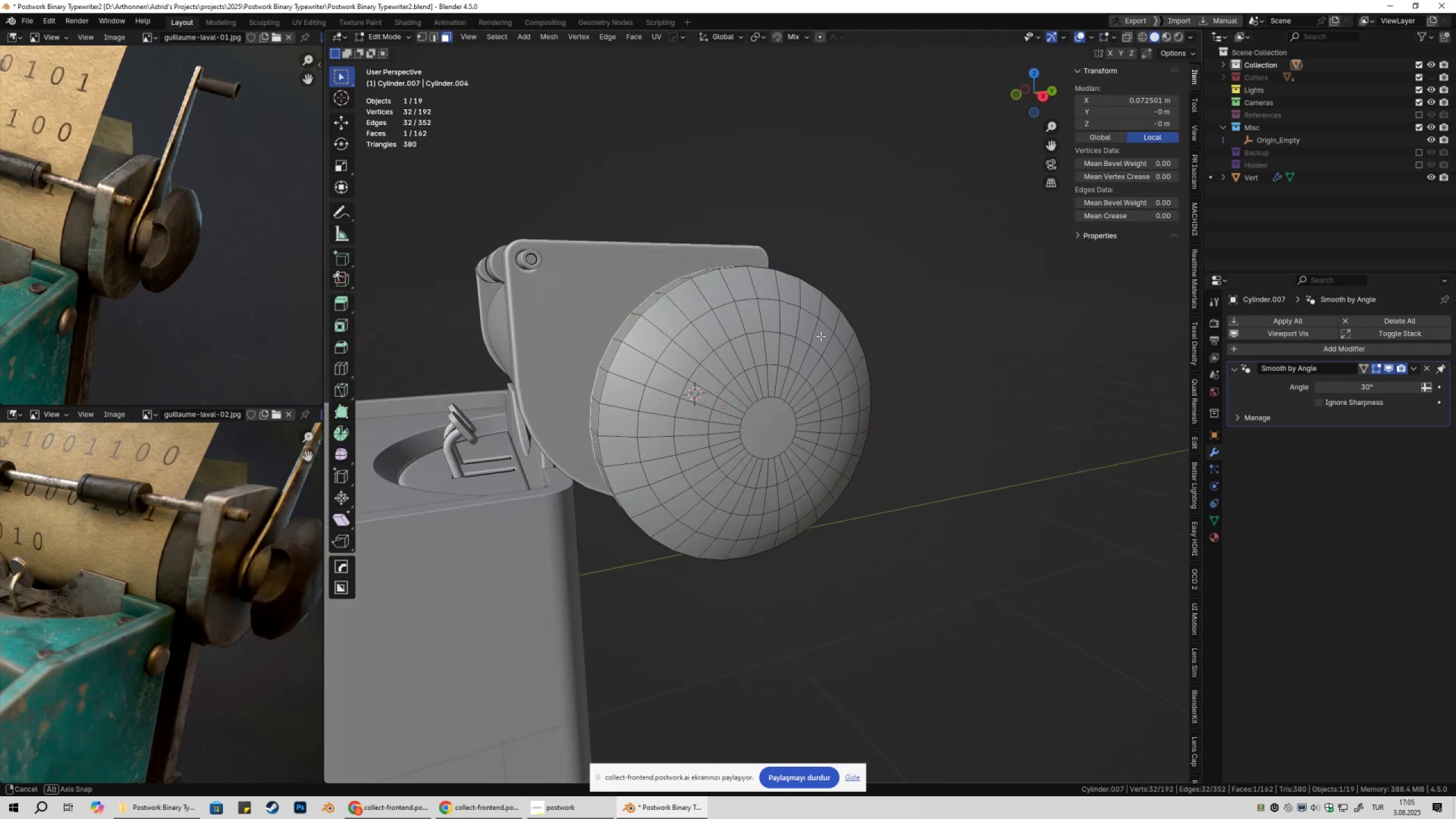 
key(Tab)
 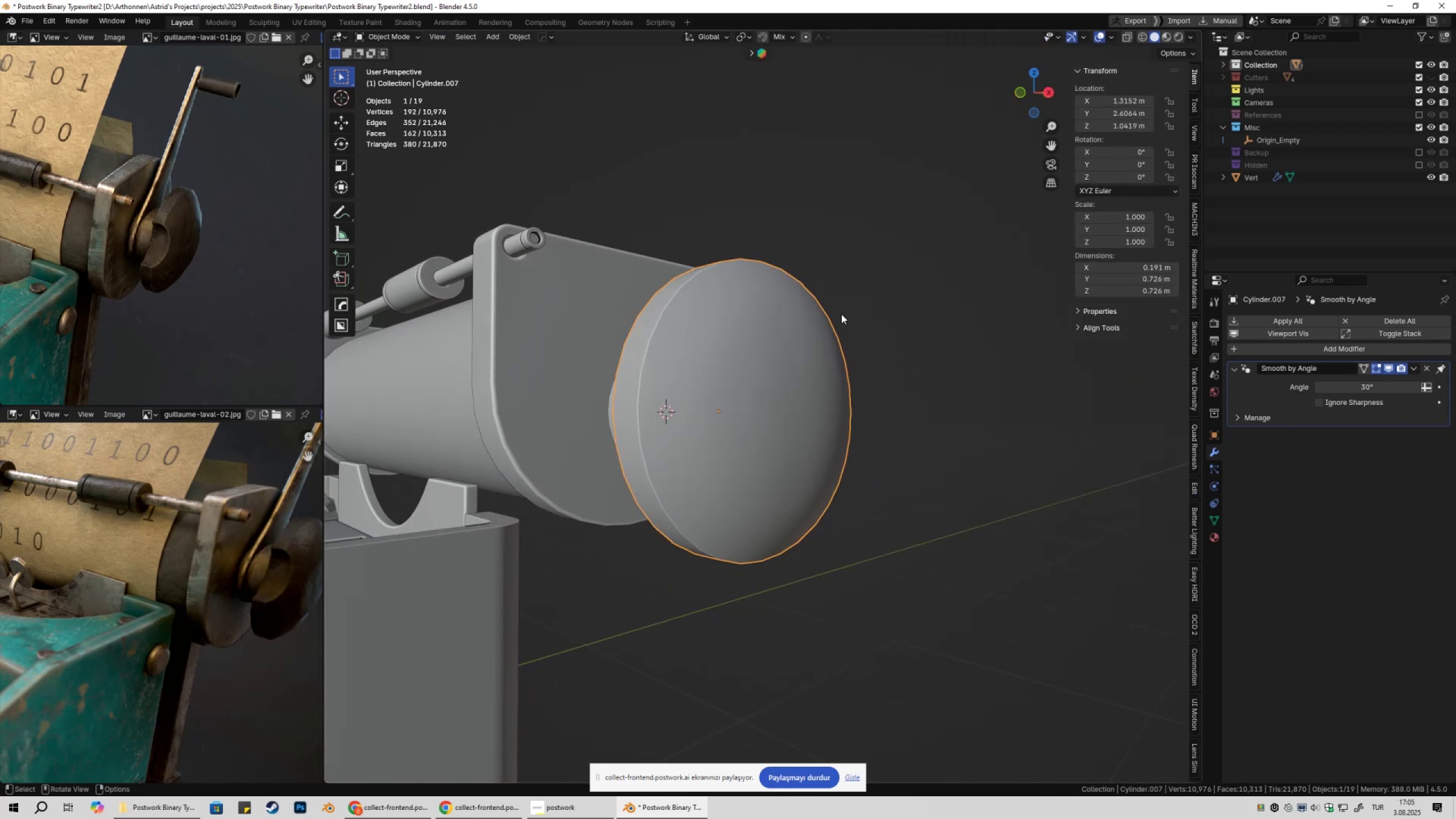 
key(Shift+ShiftLeft)
 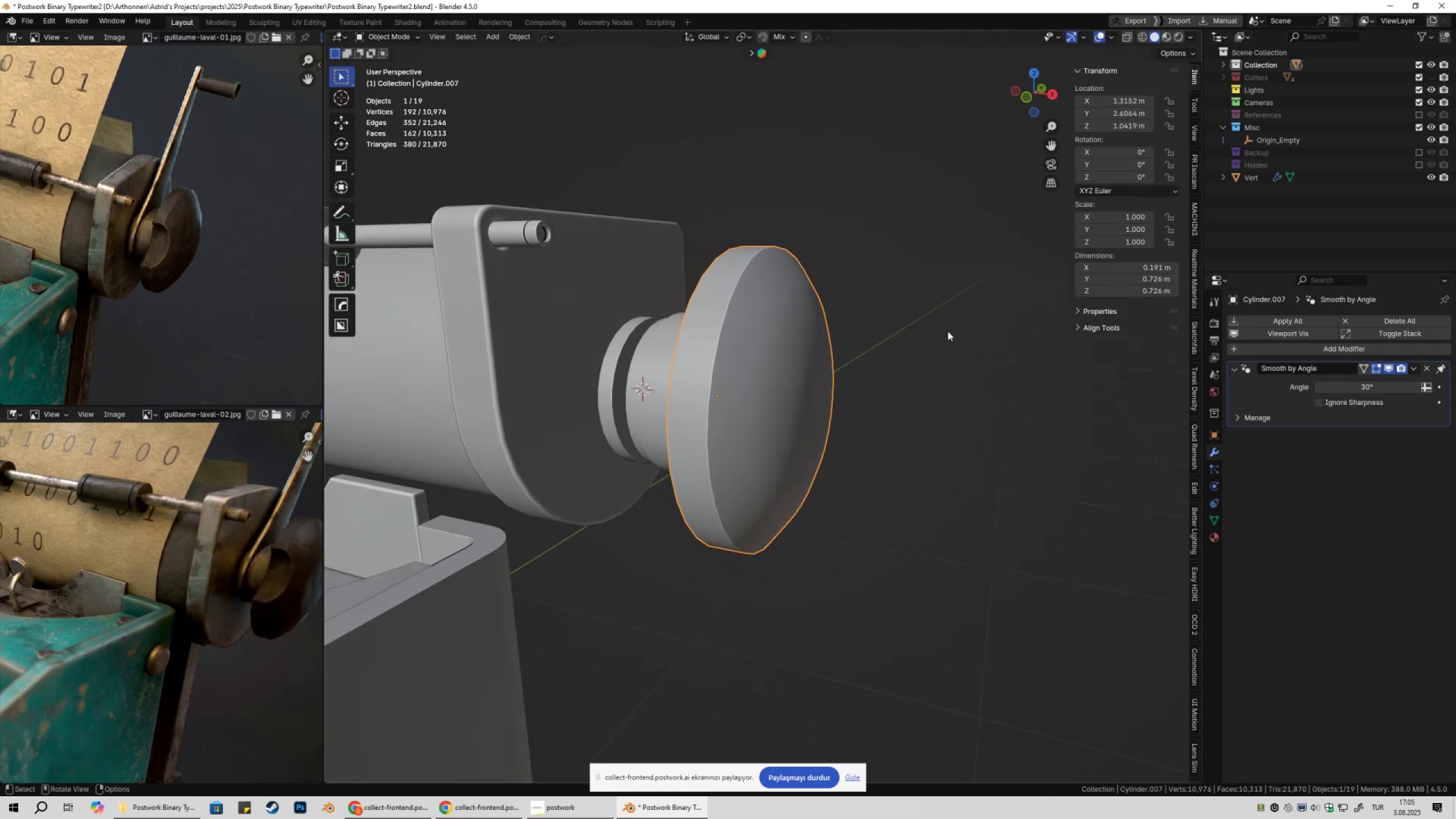 
scroll: coordinate [936, 341], scroll_direction: down, amount: 3.0
 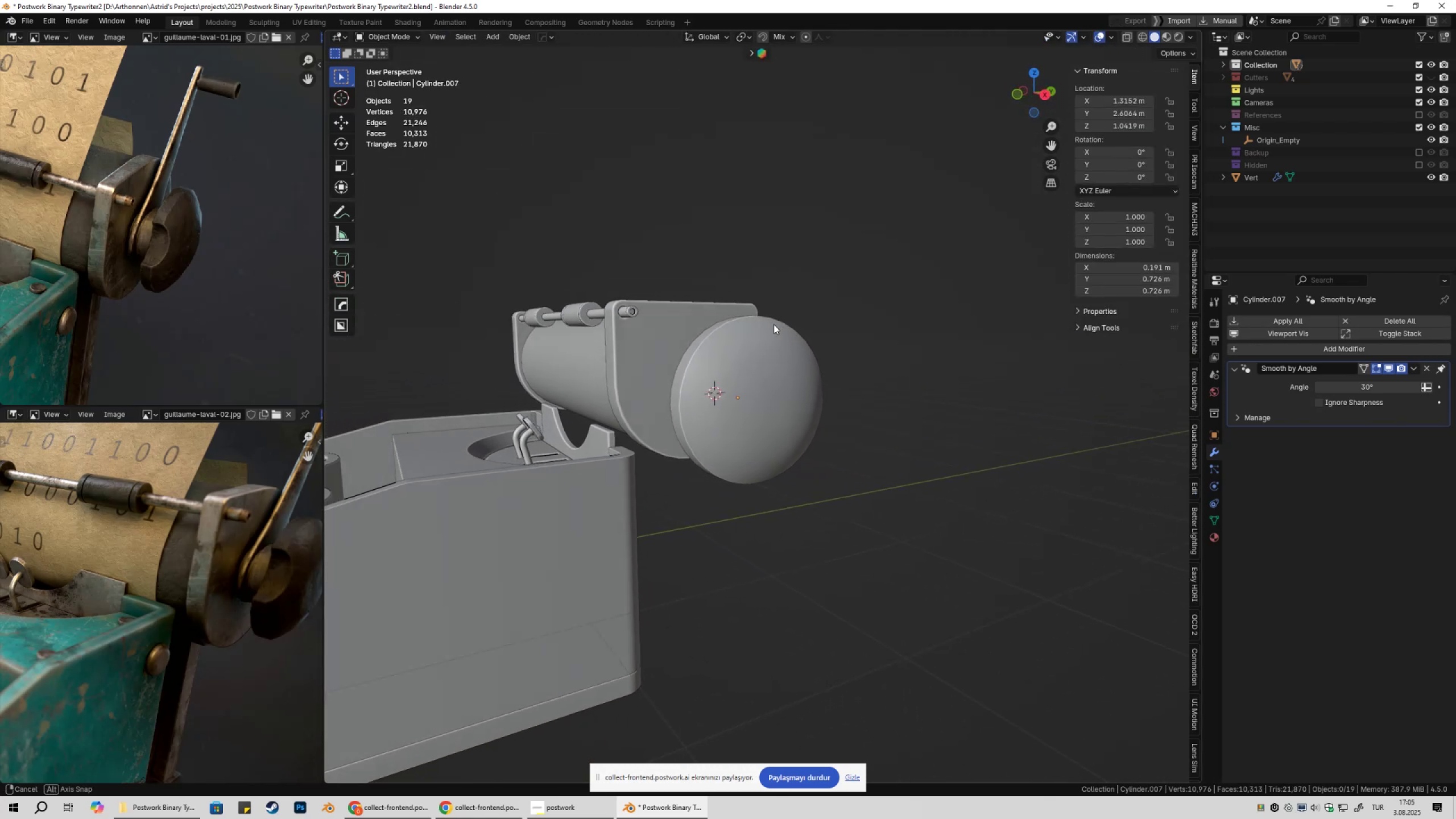 
left_click([765, 352])
 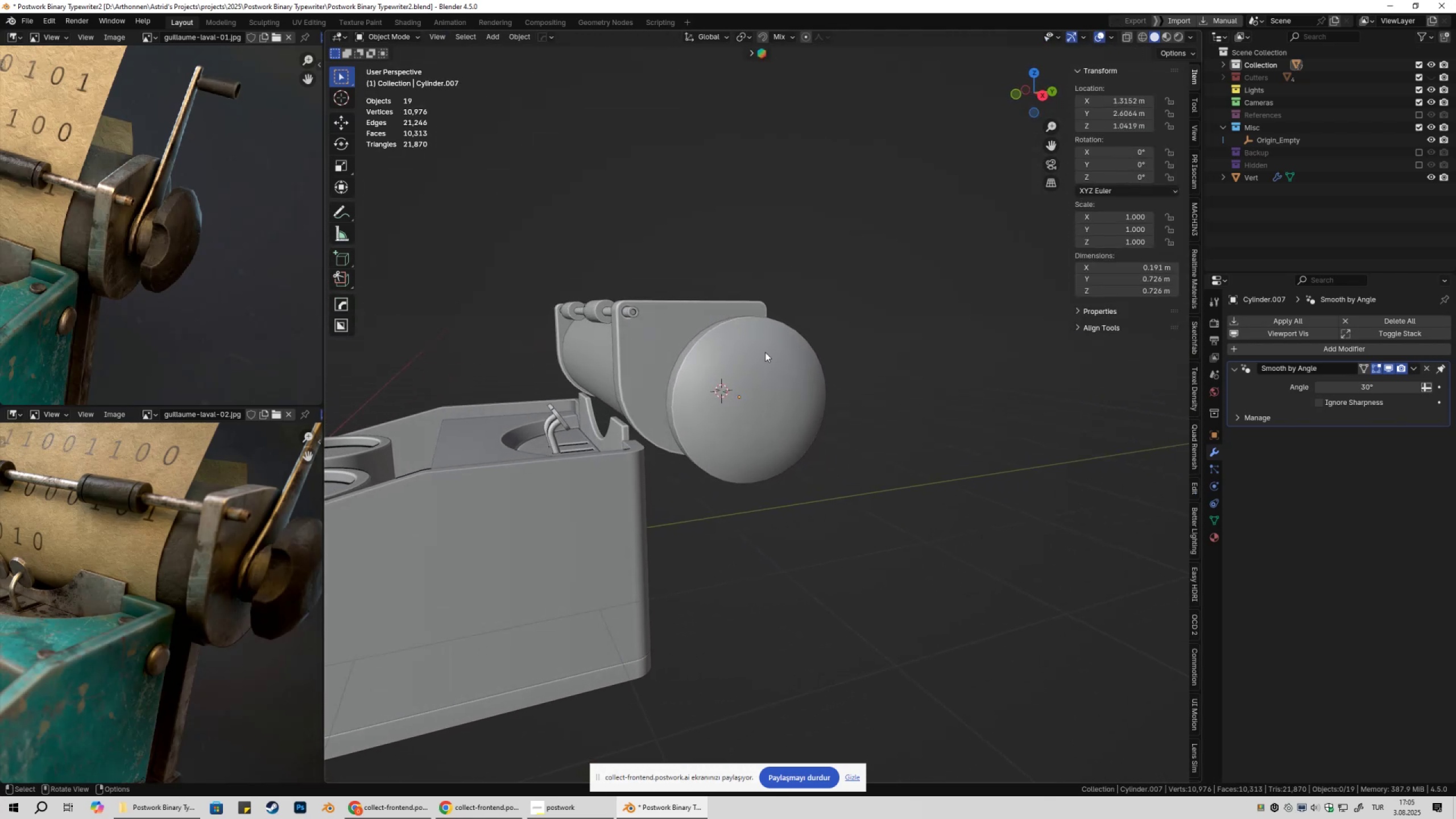 
key(Tab)
 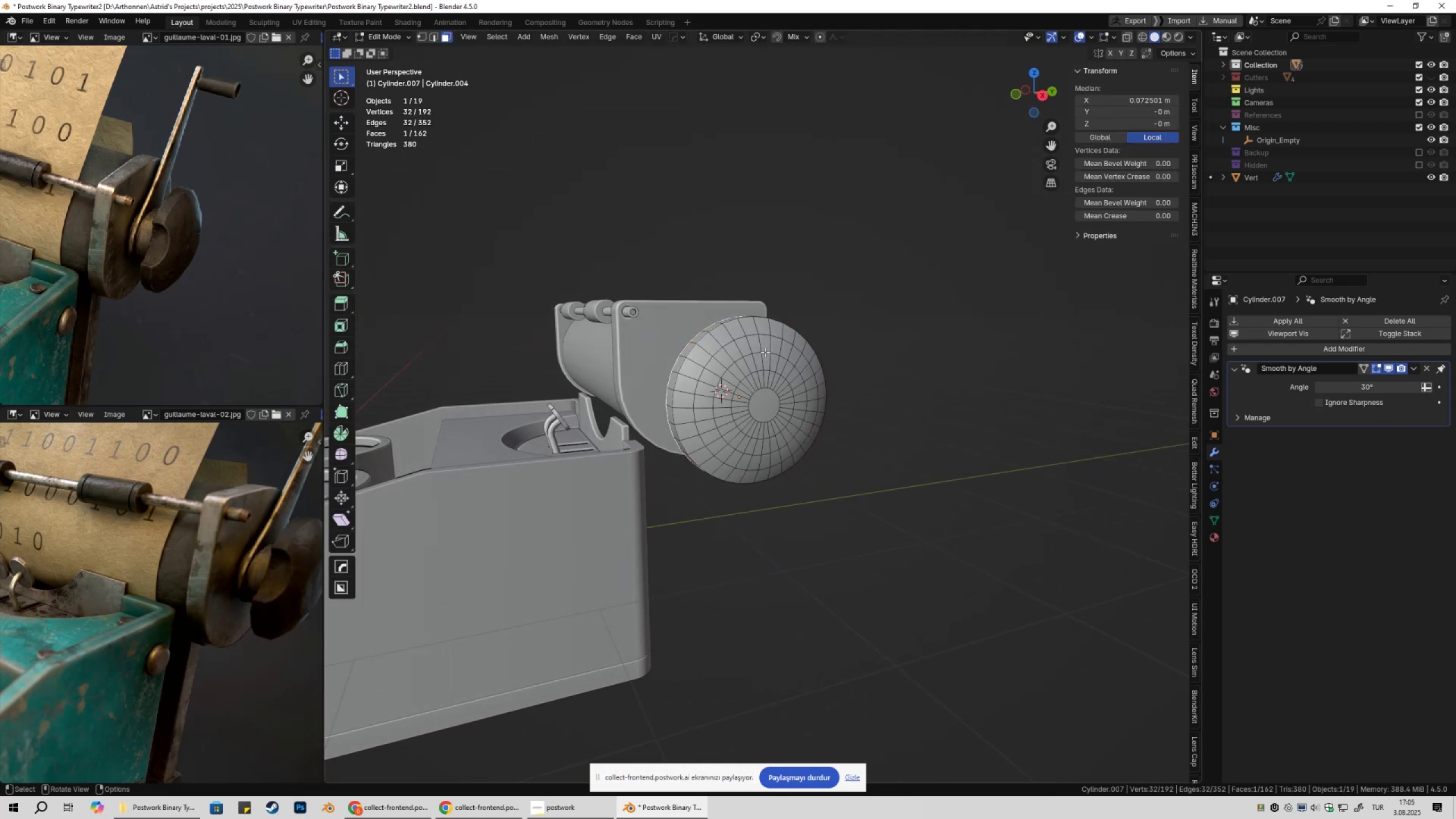 
key(Tab)
 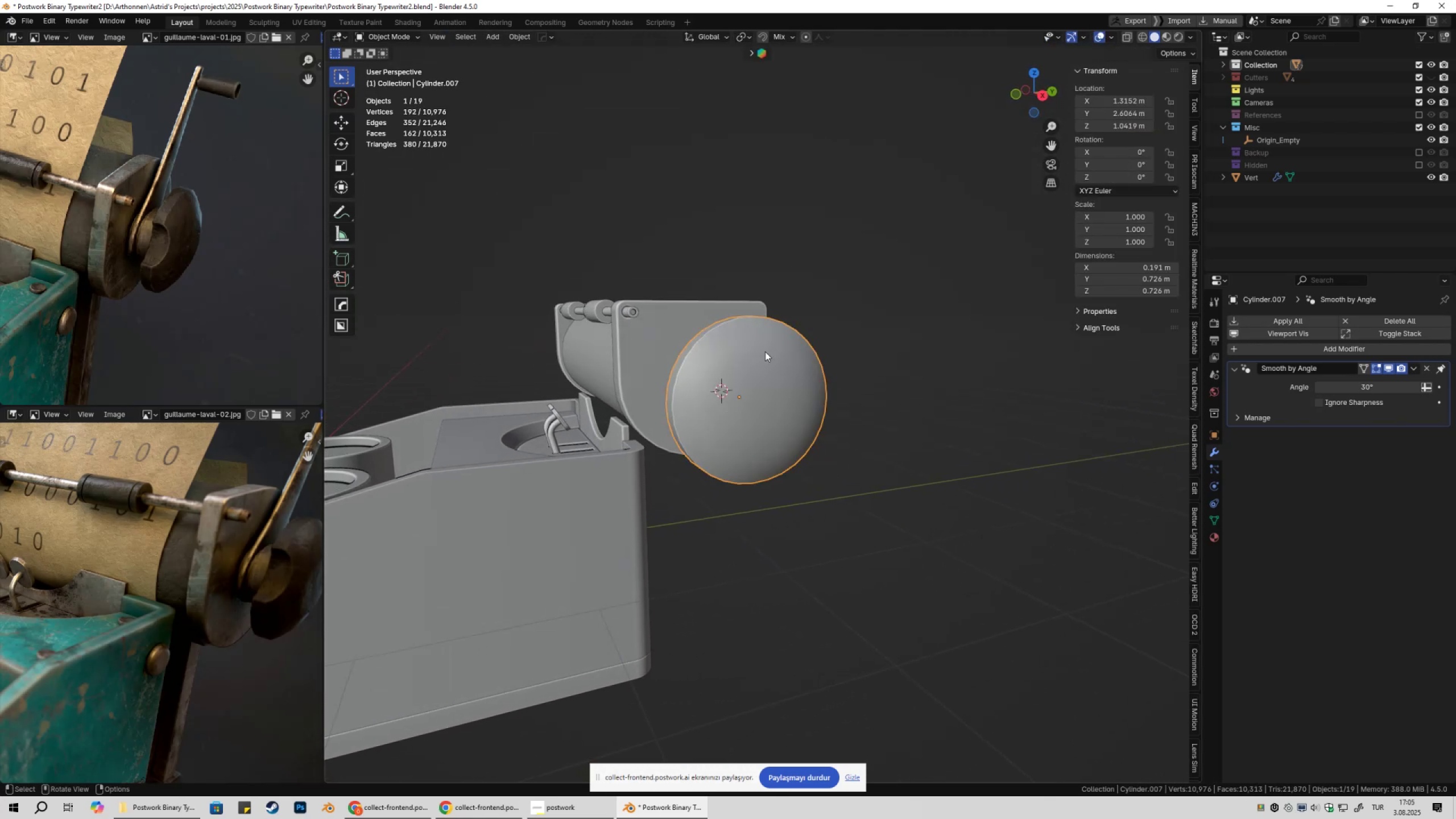 
key(Shift+ShiftLeft)
 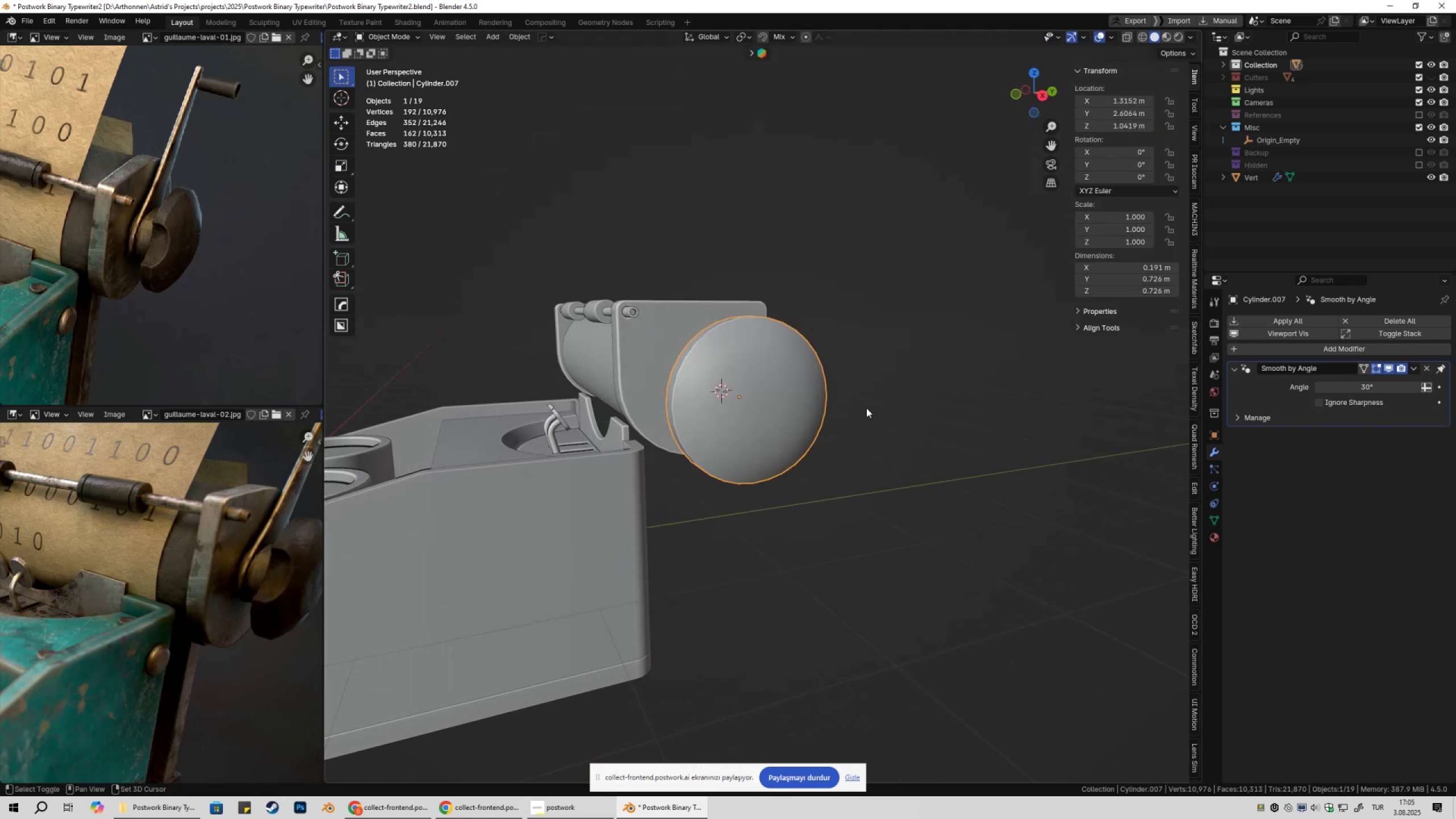 
key(Shift+A)
 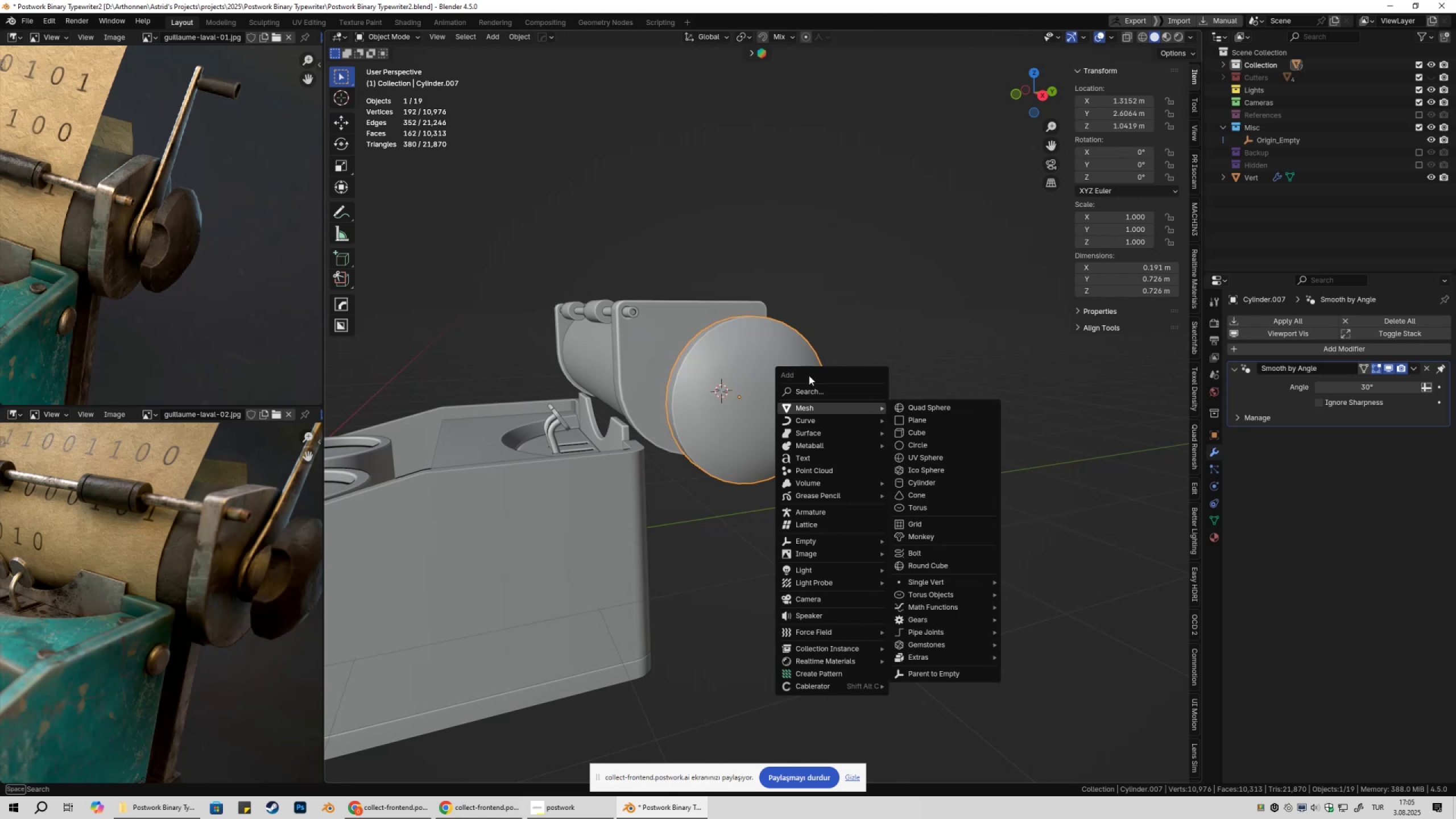 
key(Tab)
 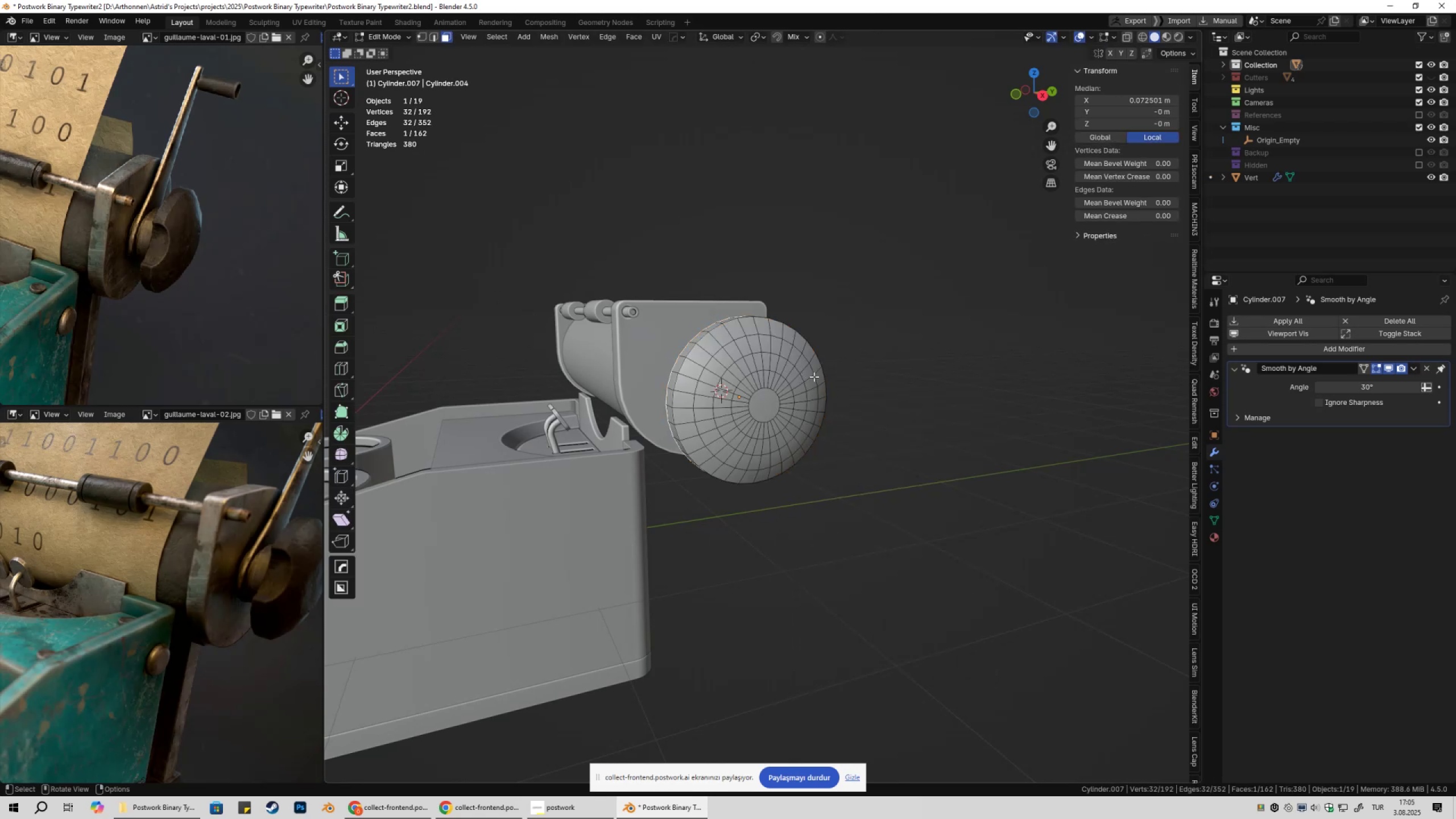 
key(Tab)
 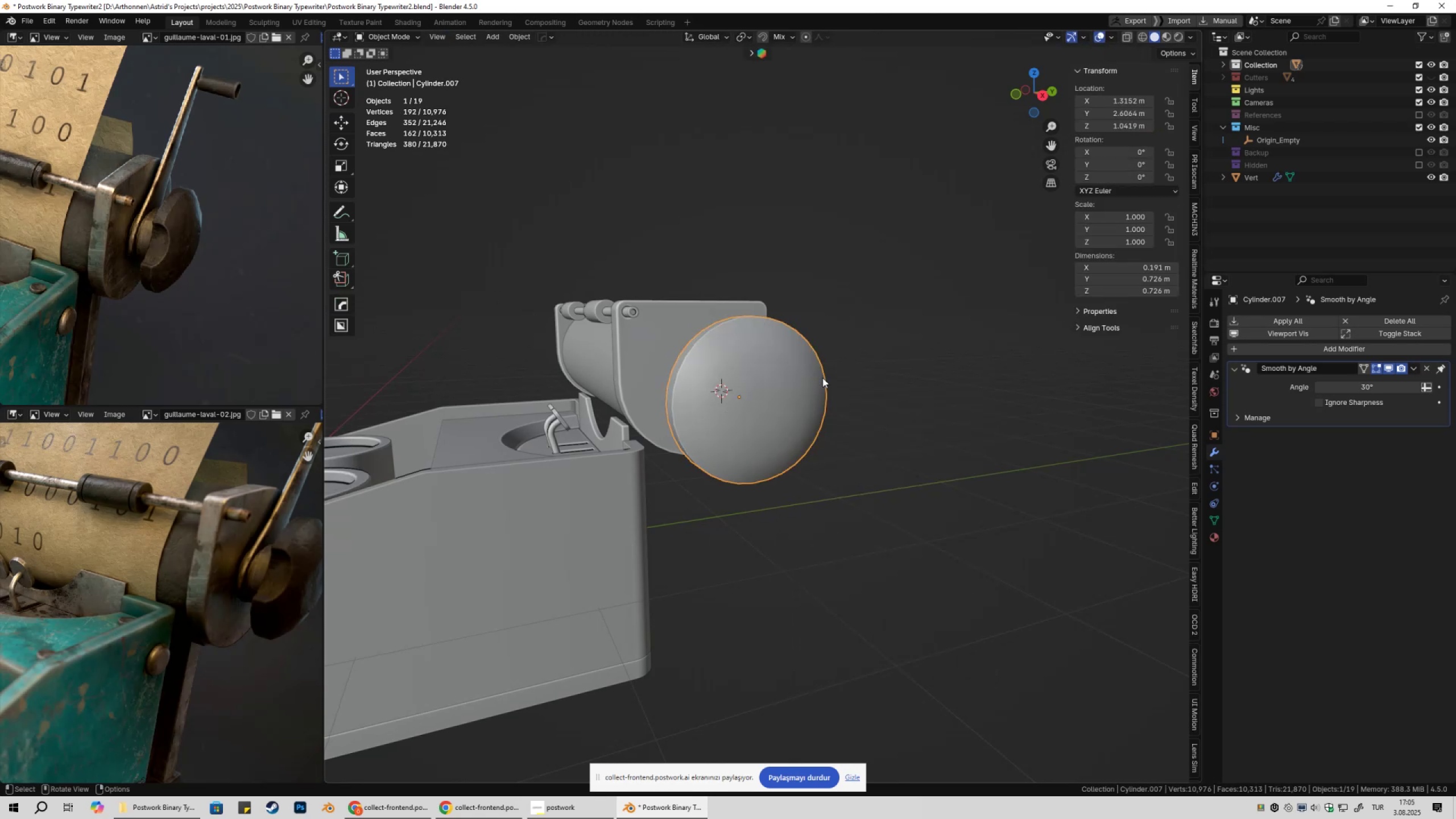 
key(Shift+ShiftLeft)
 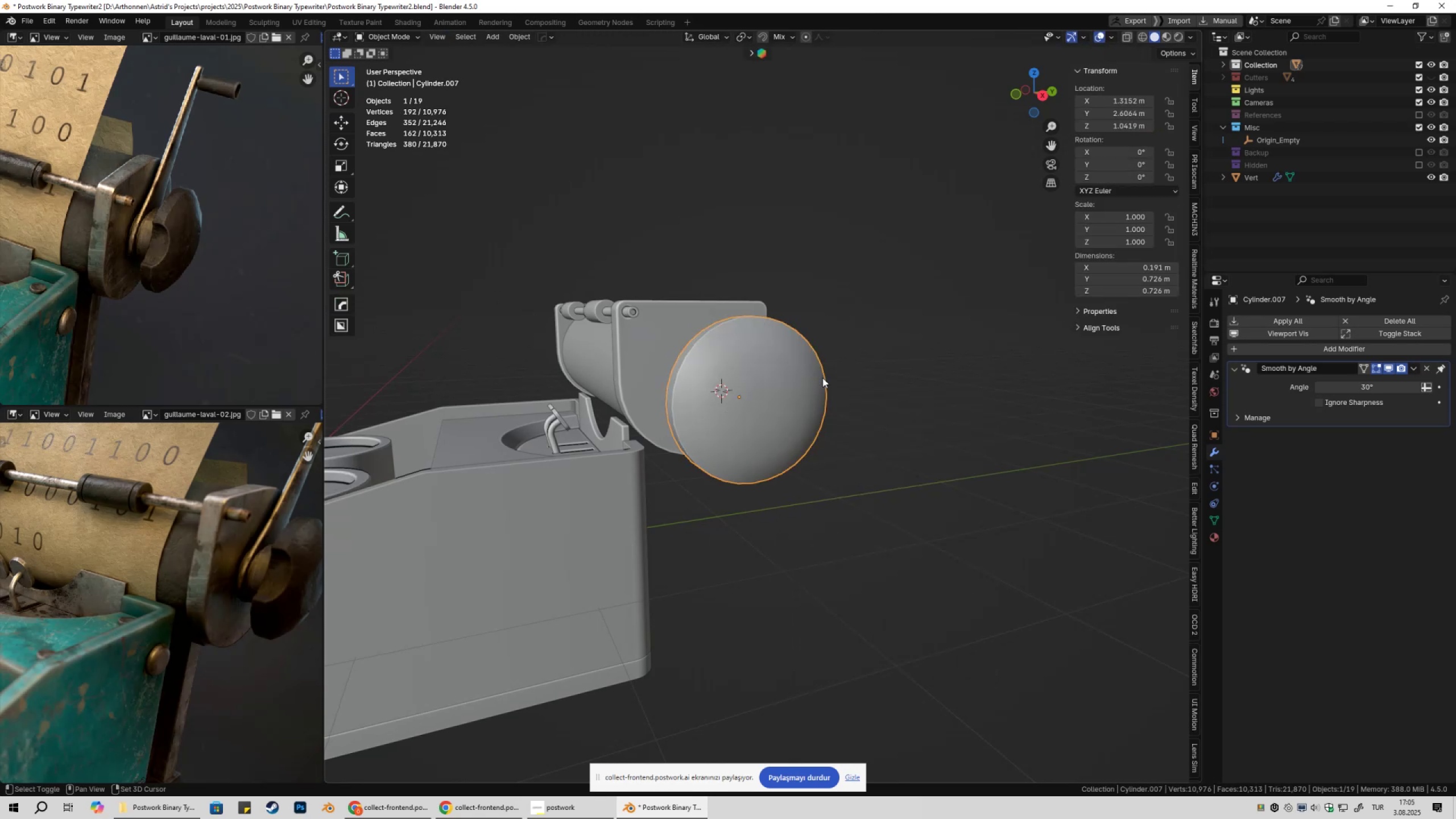 
key(Shift+A)
 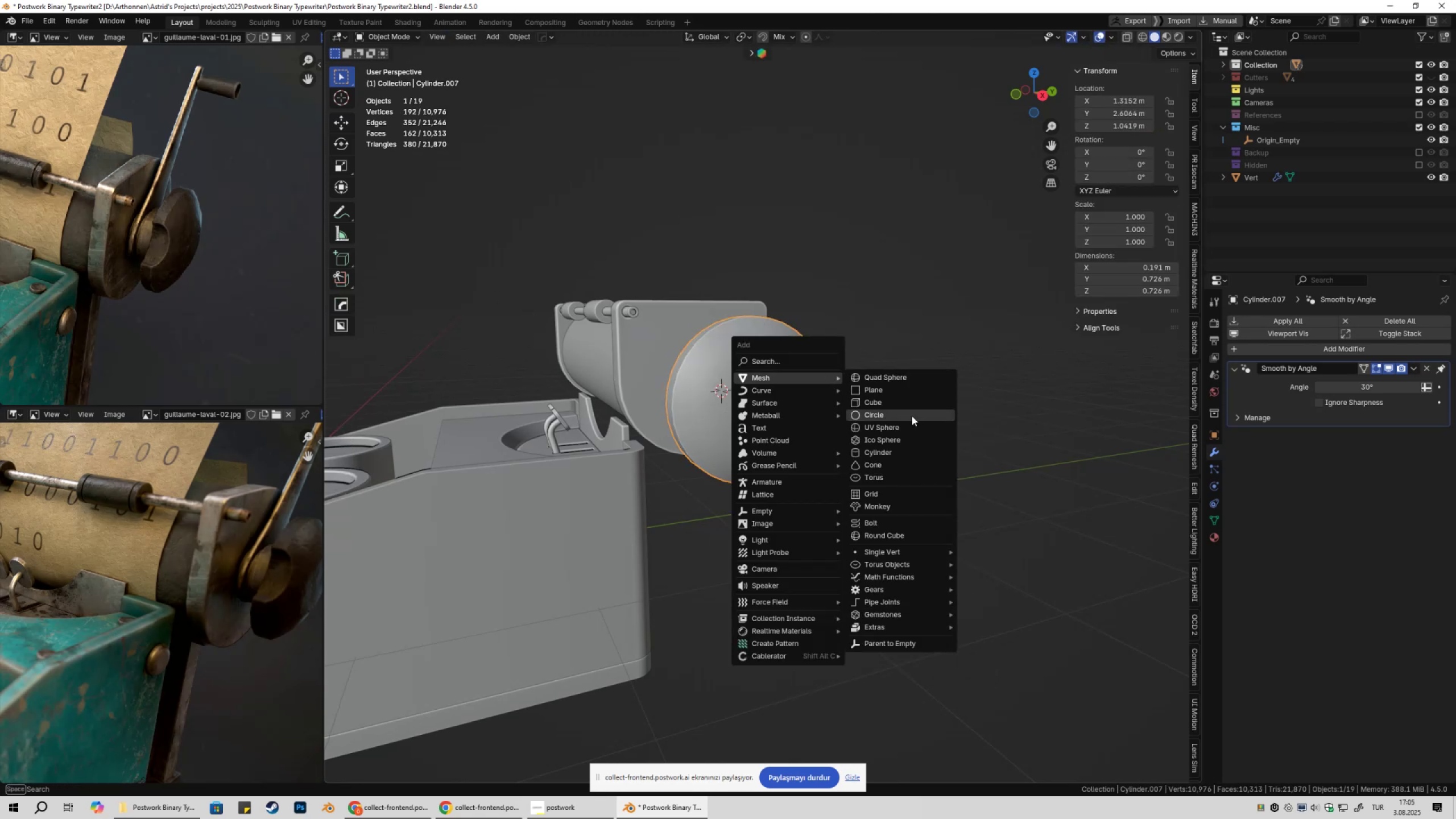 
left_click([910, 454])
 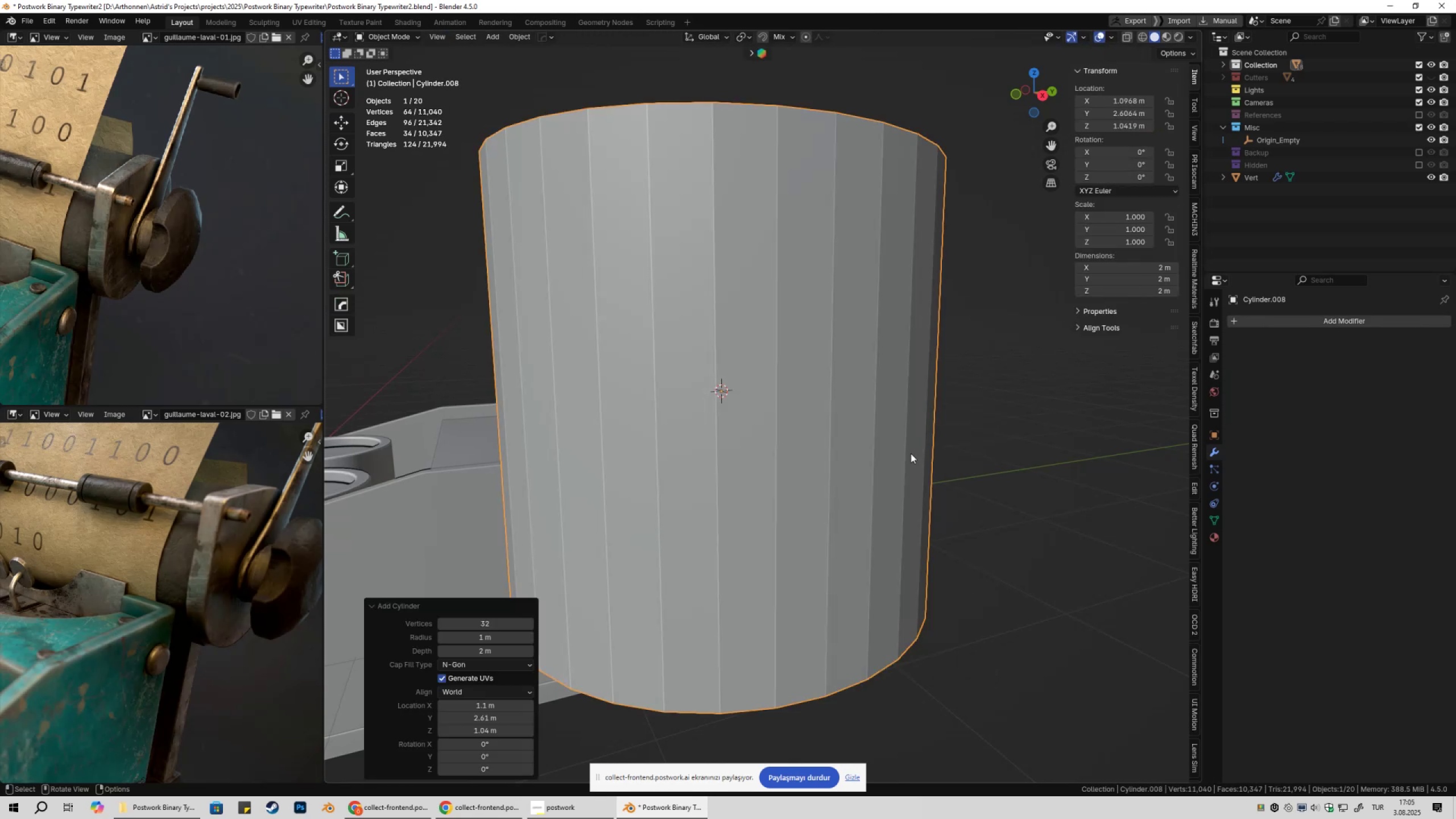 
scroll: coordinate [909, 471], scroll_direction: down, amount: 3.0
 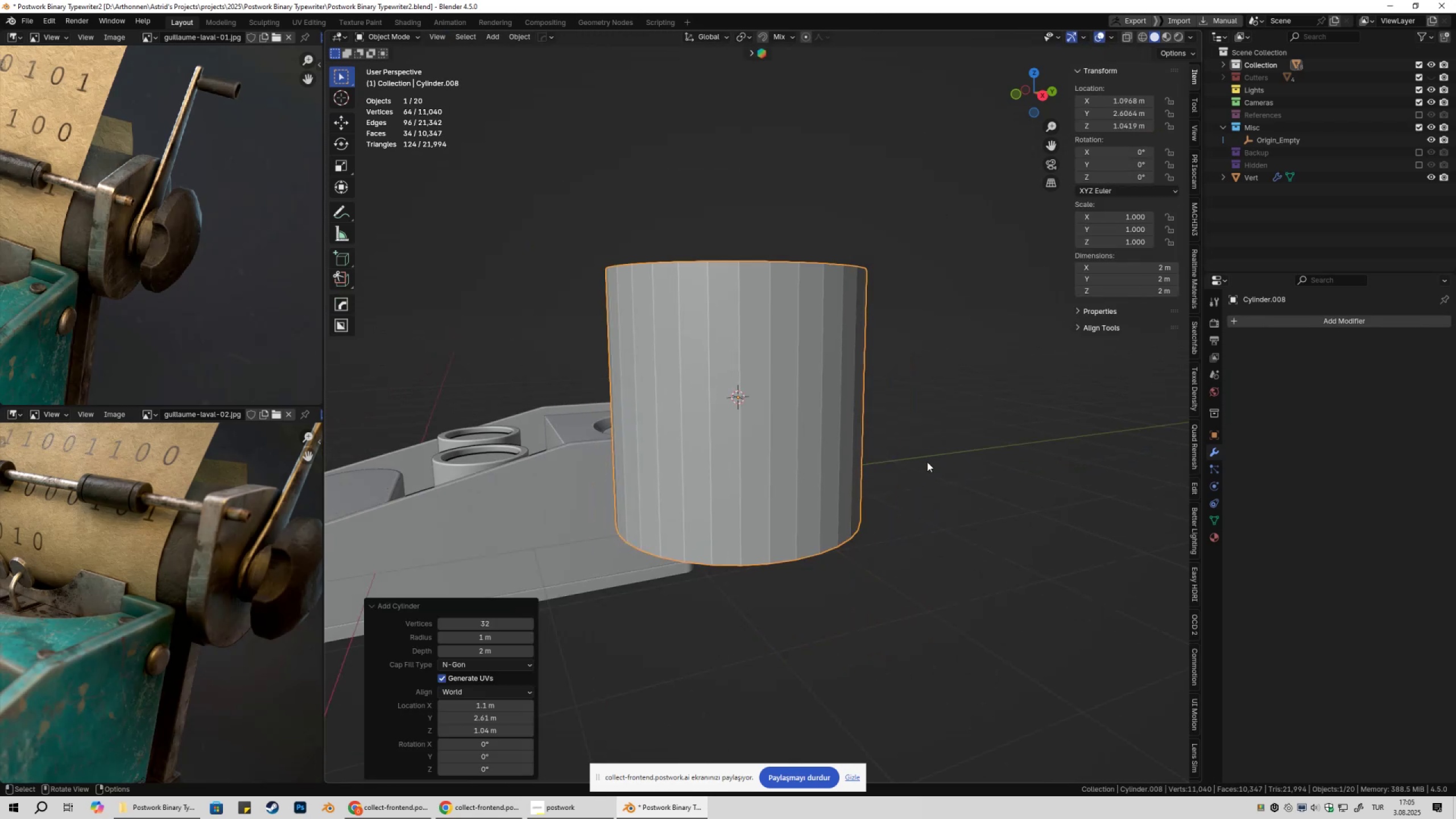 
type(ry90)
key(NumpadEnter)
type(s)
 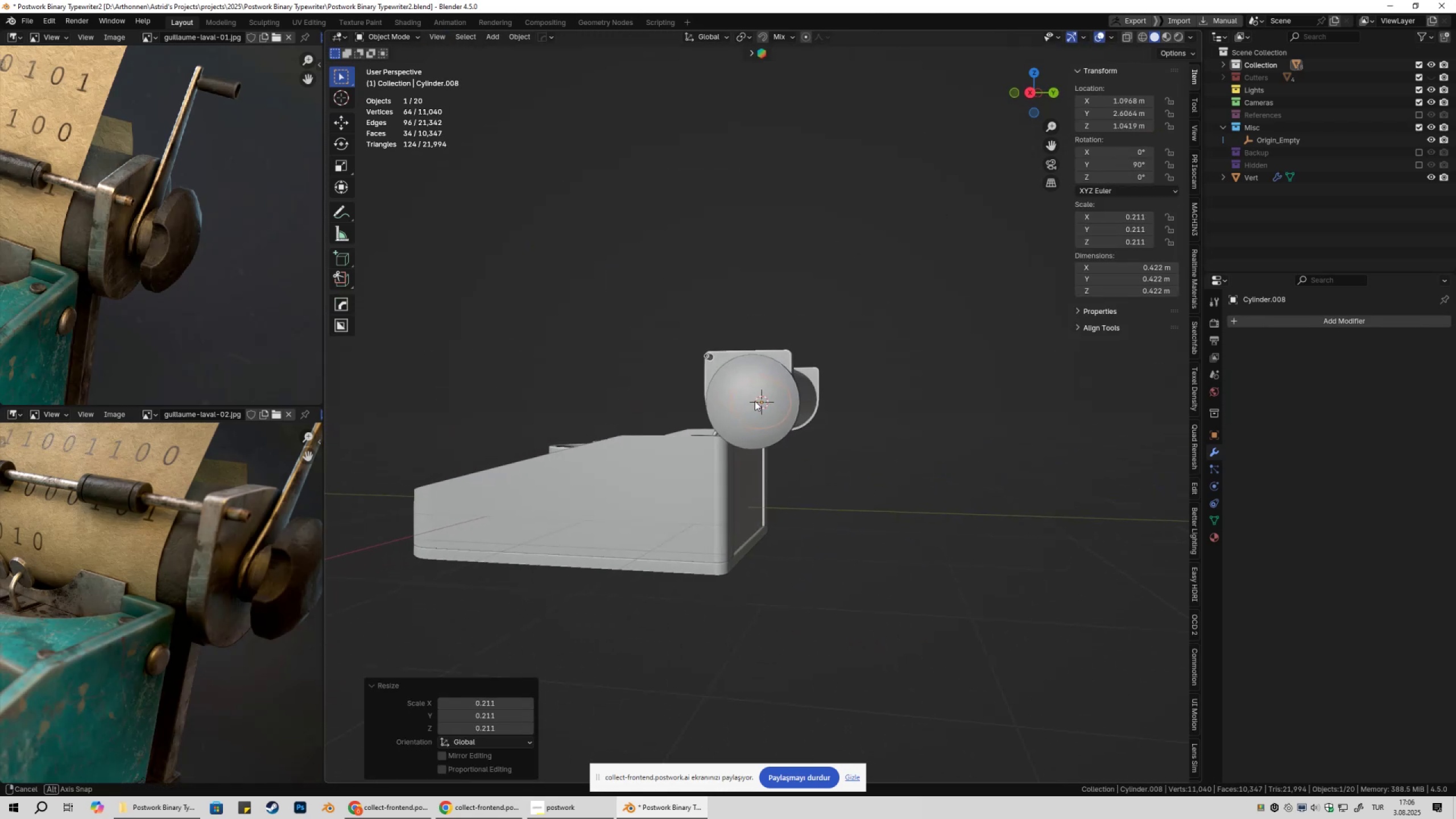 
type(3gxy)
 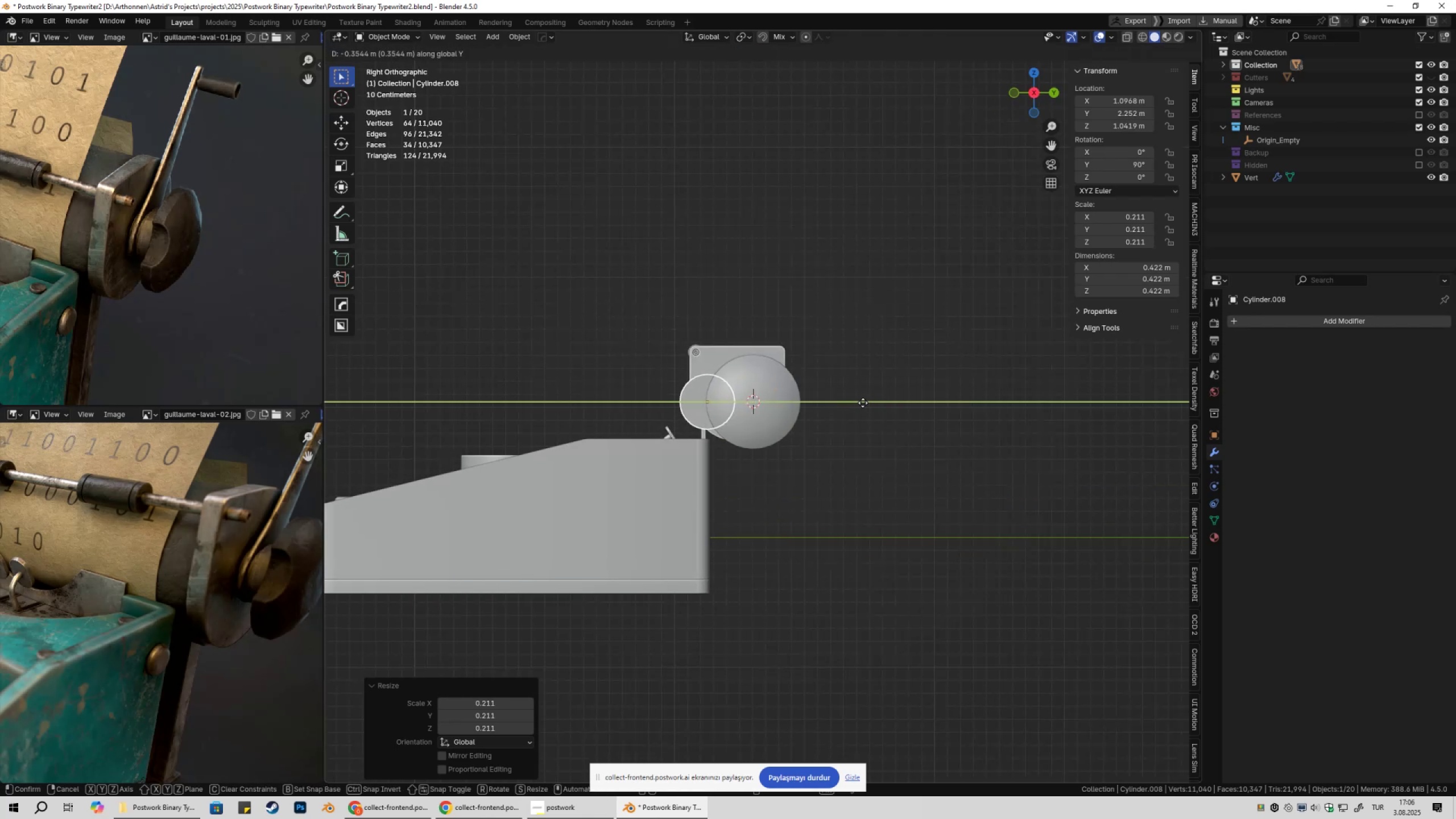 
left_click([859, 402])
 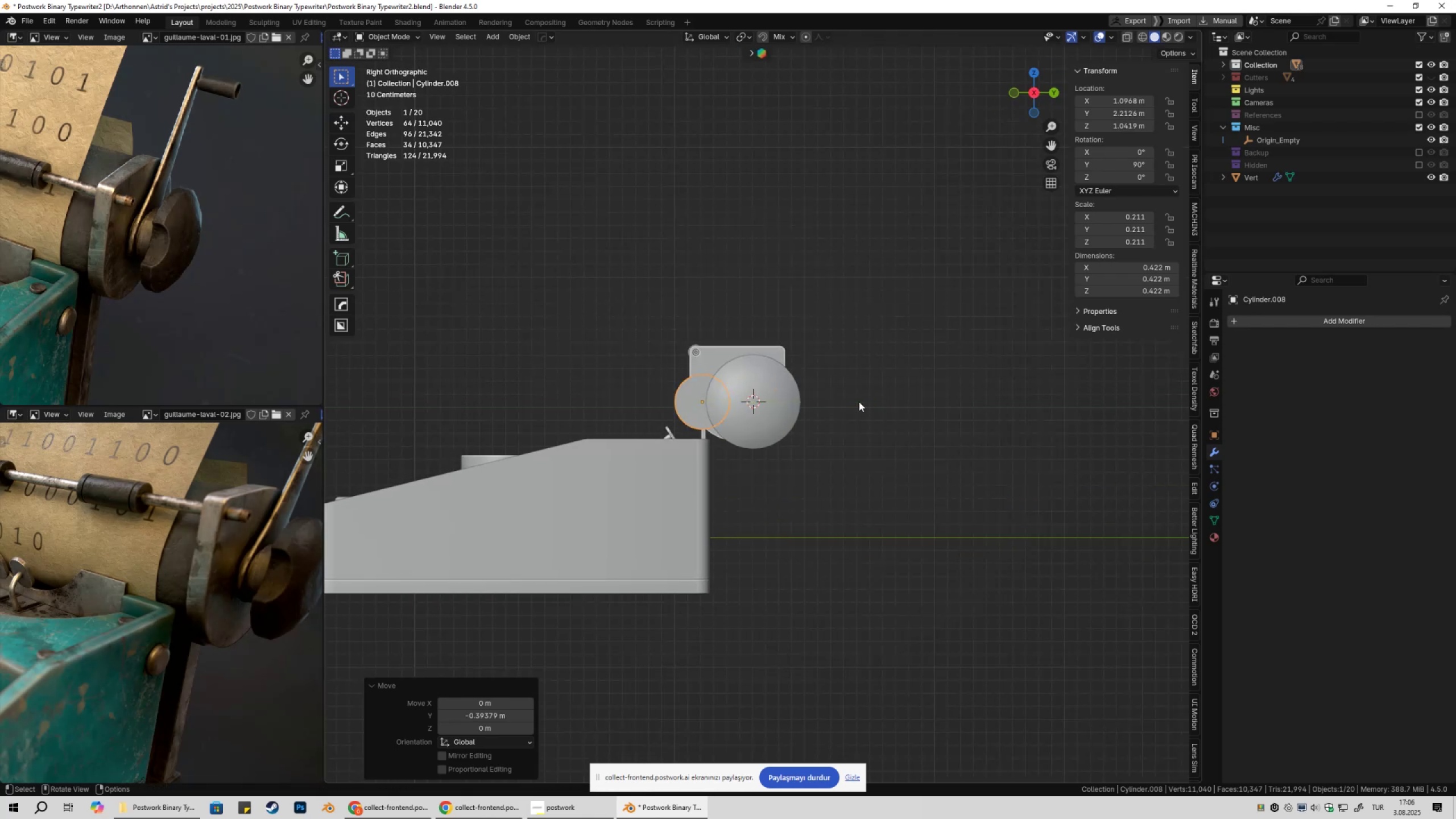 
scroll: coordinate [861, 401], scroll_direction: up, amount: 5.0
 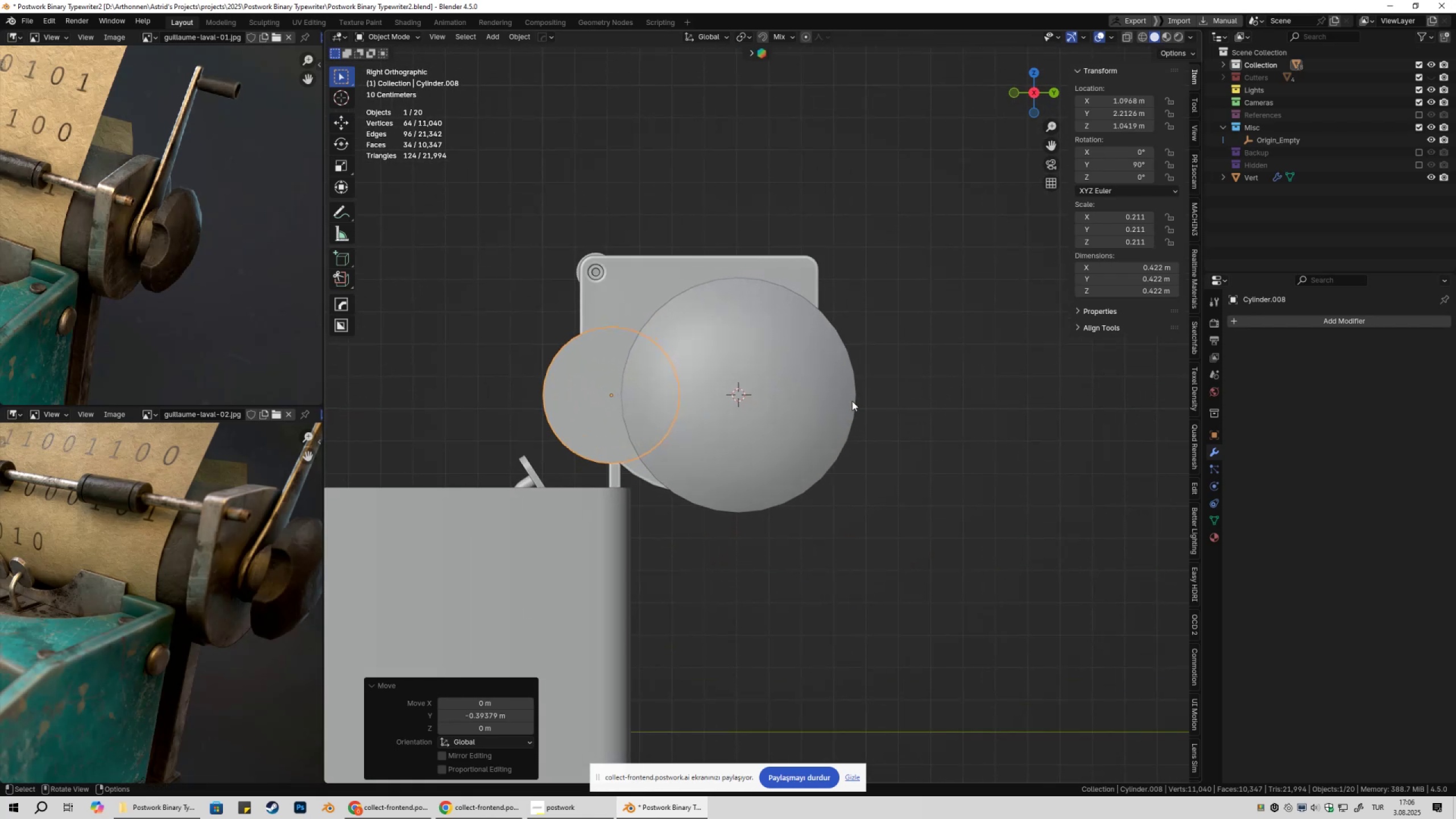 
left_click([870, 510])
 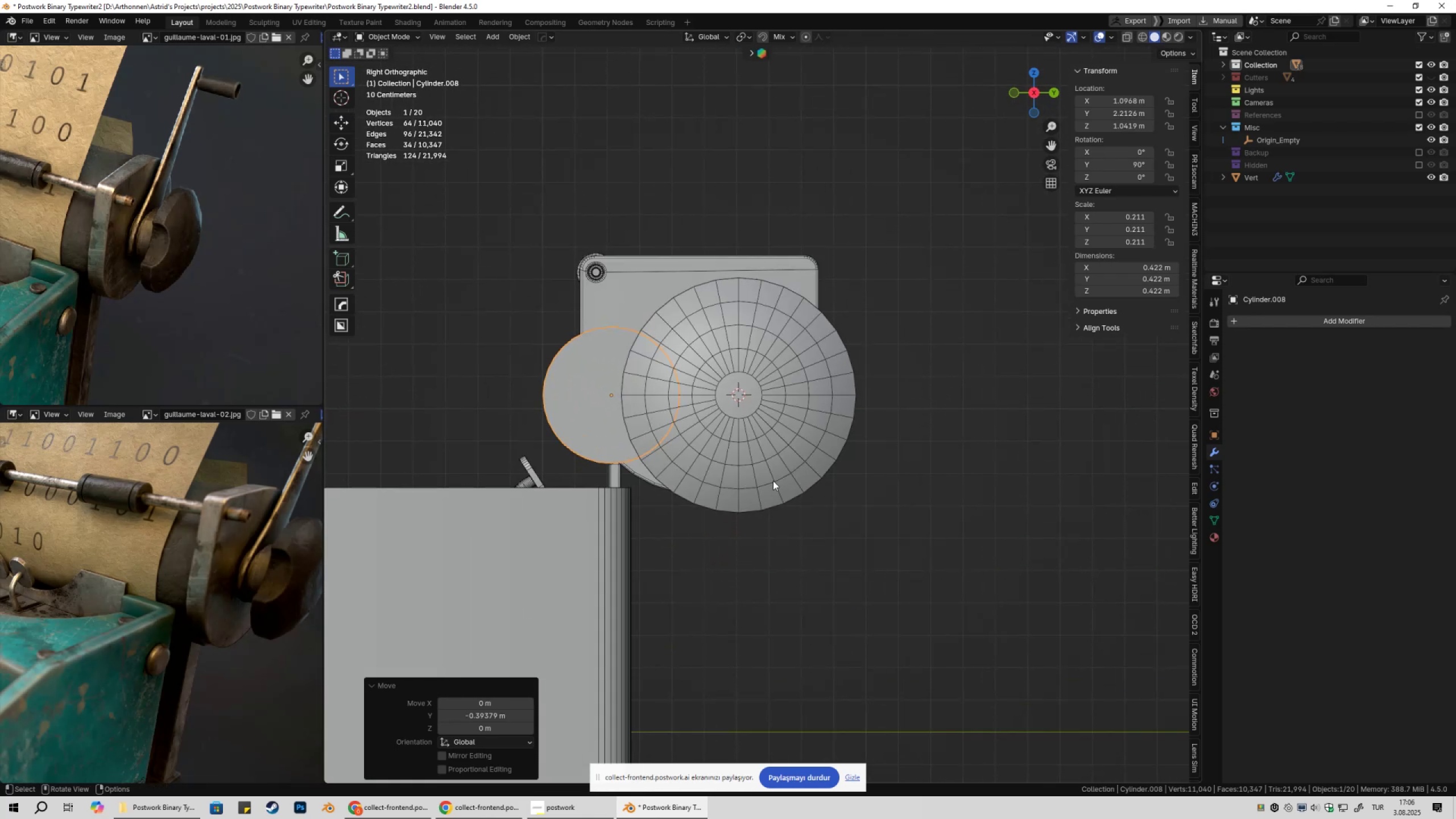 
scroll: coordinate [773, 481], scroll_direction: up, amount: 2.0
 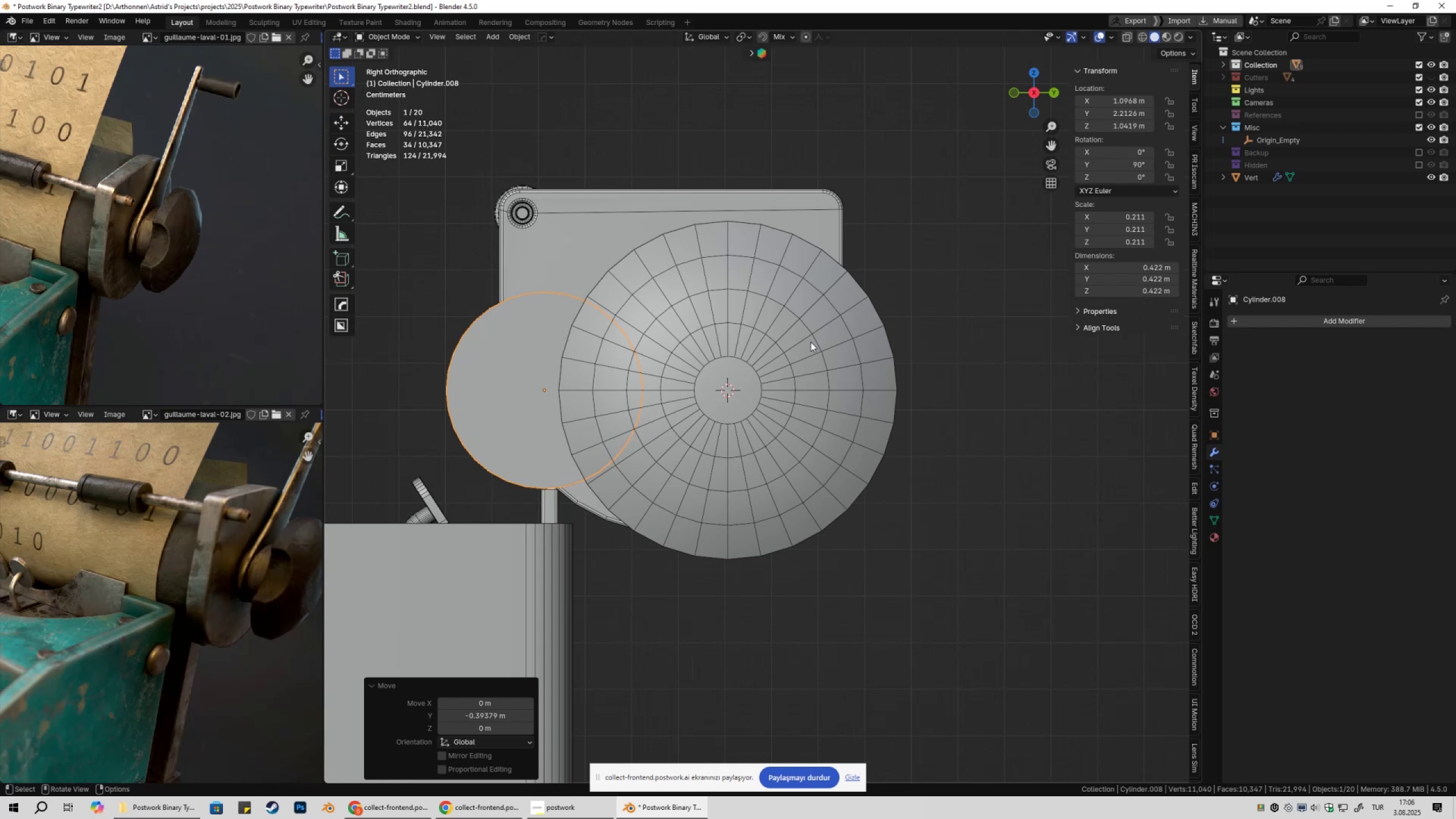 
type(gxy)
 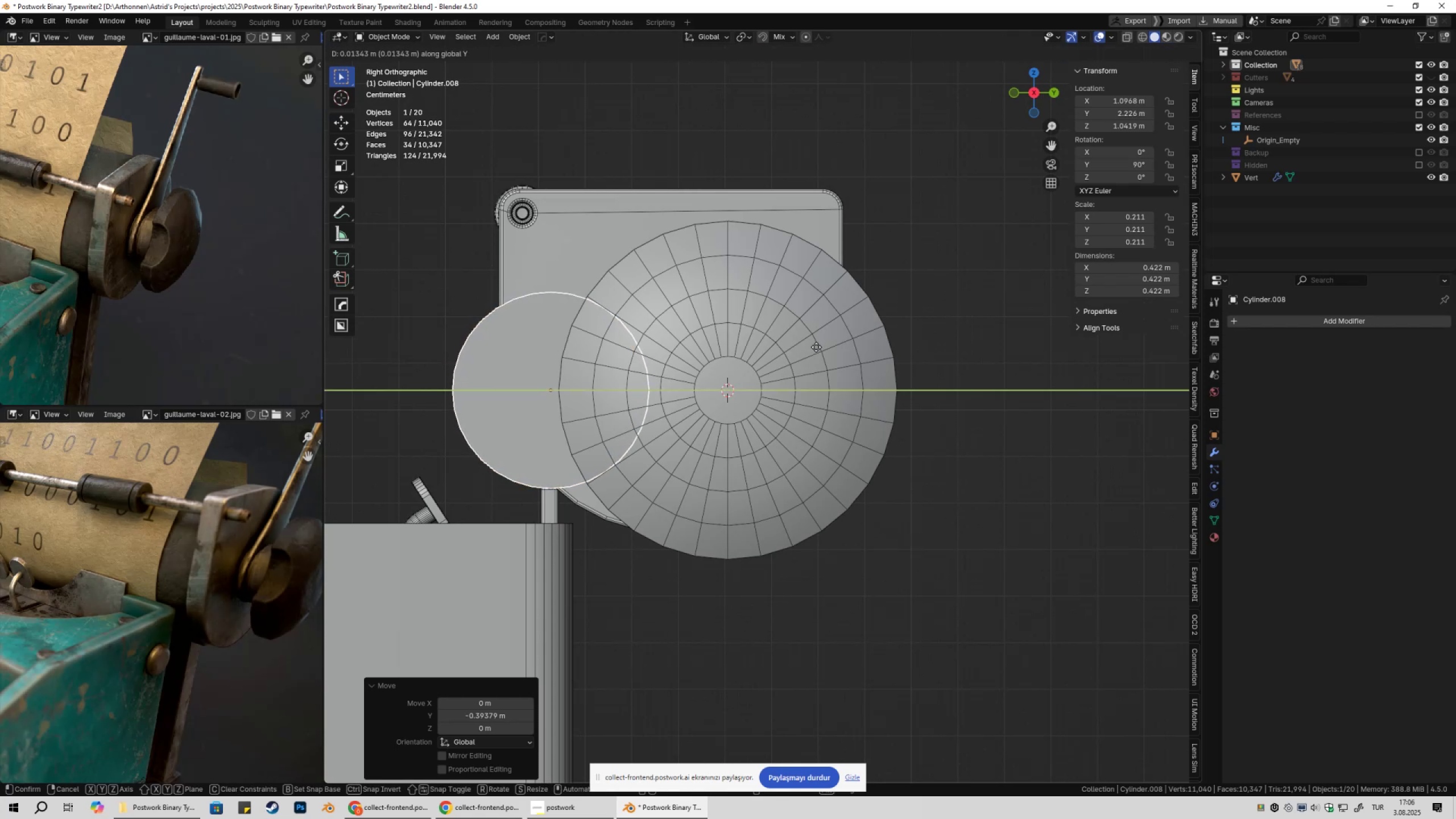 
hold_key(key=ShiftLeft, duration=1.54)
 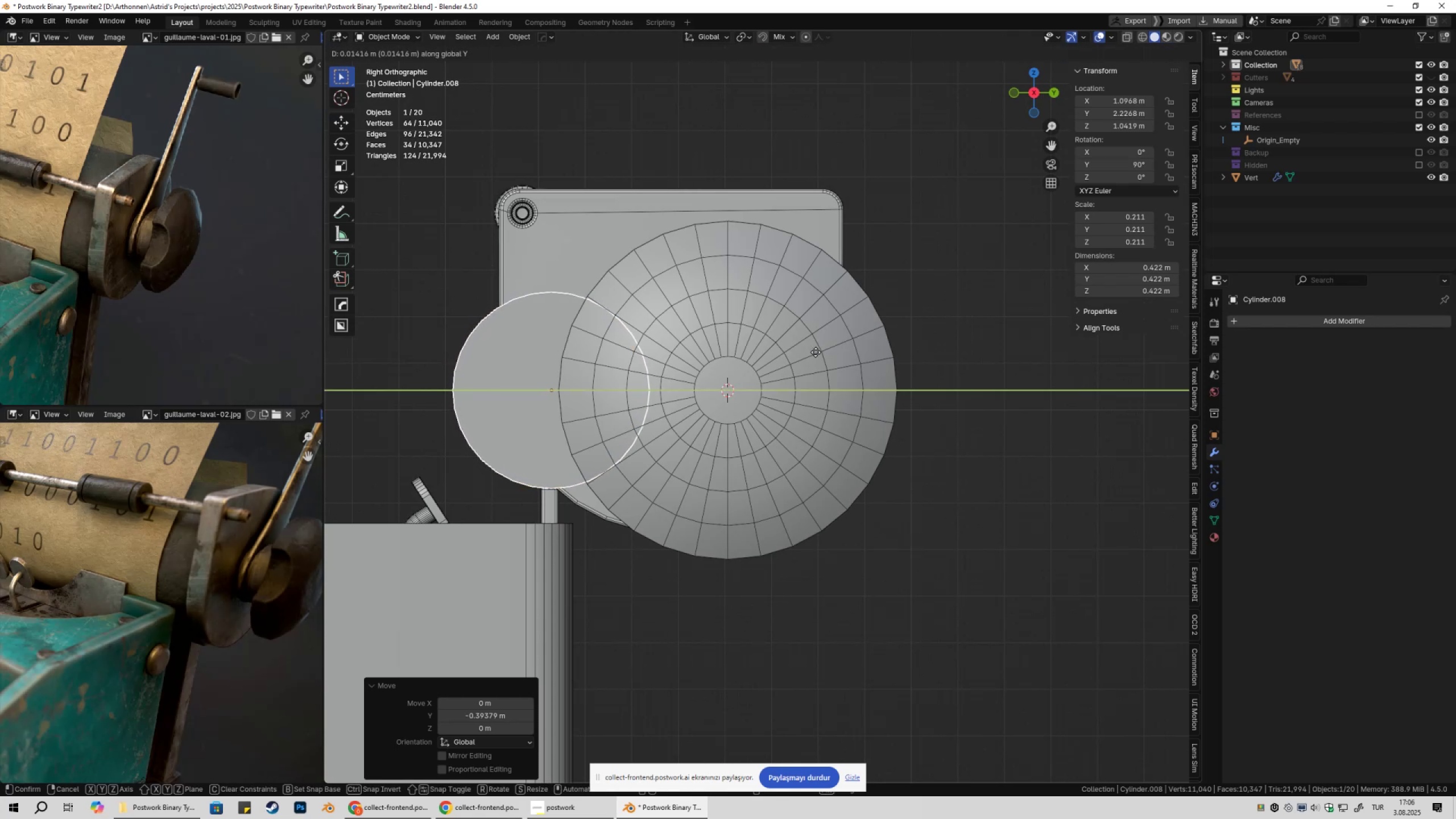 
hold_key(key=ShiftLeft, duration=1.51)
 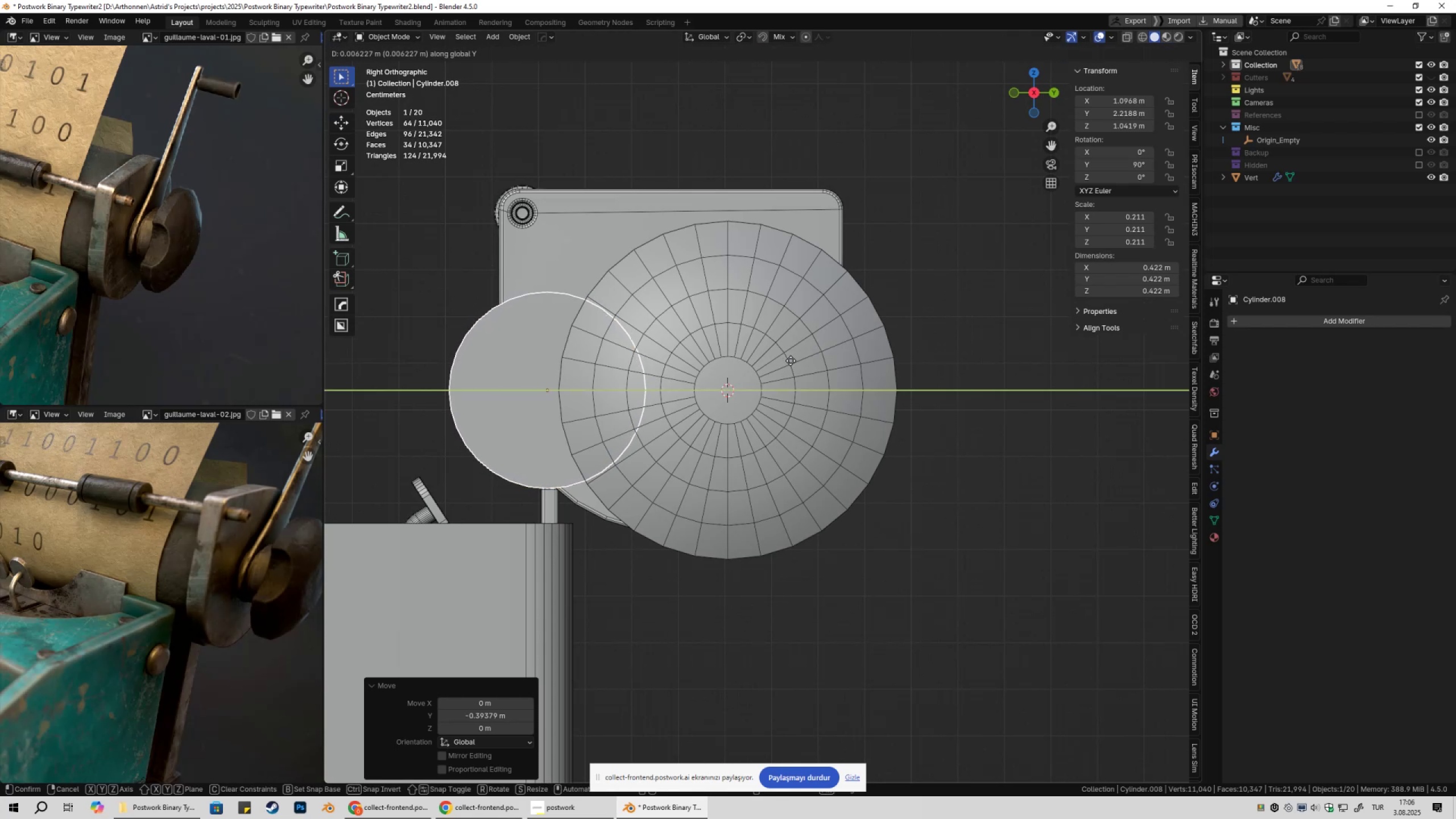 
hold_key(key=ShiftLeft, duration=1.53)
 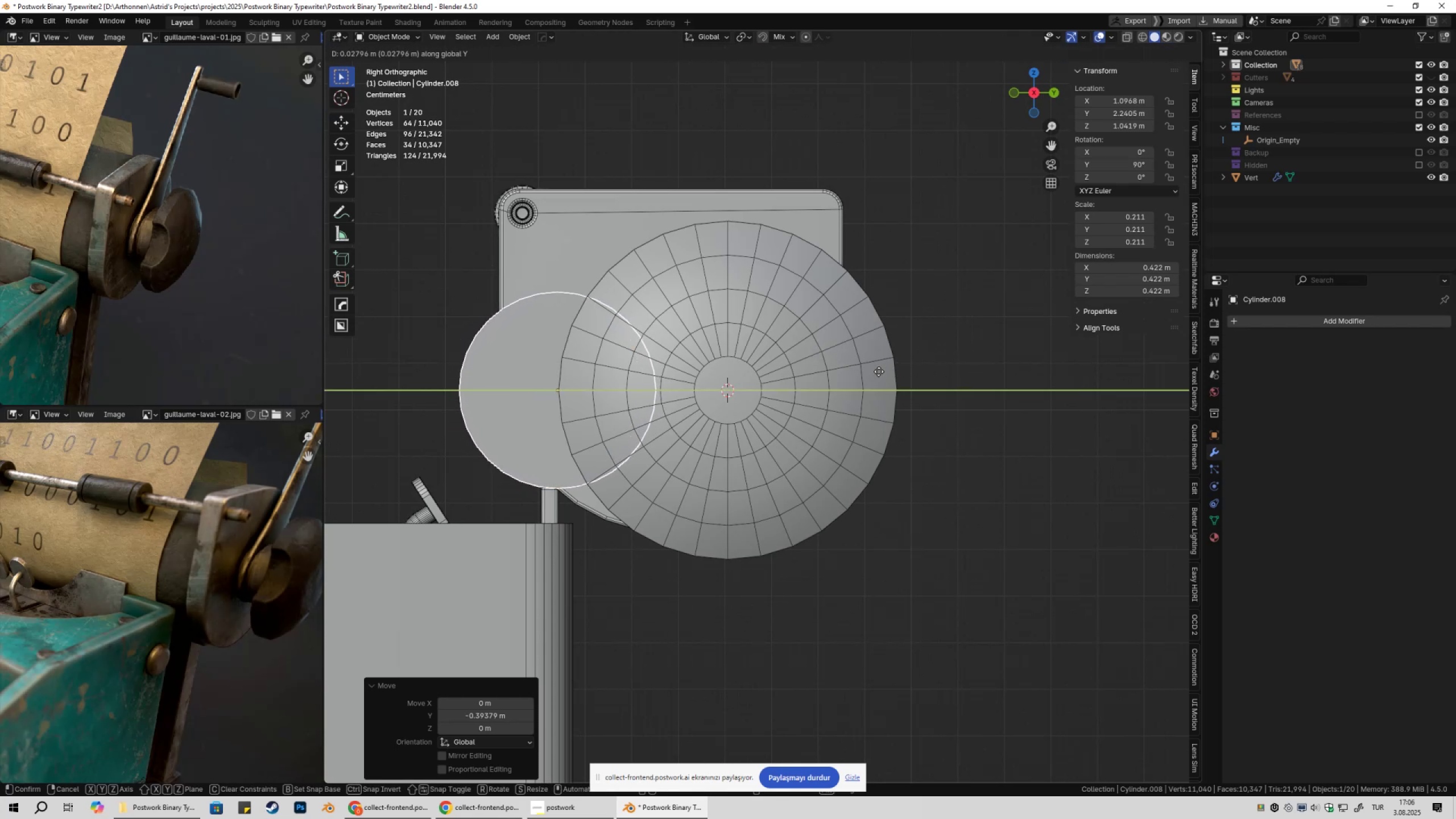 
hold_key(key=ShiftLeft, duration=1.51)
 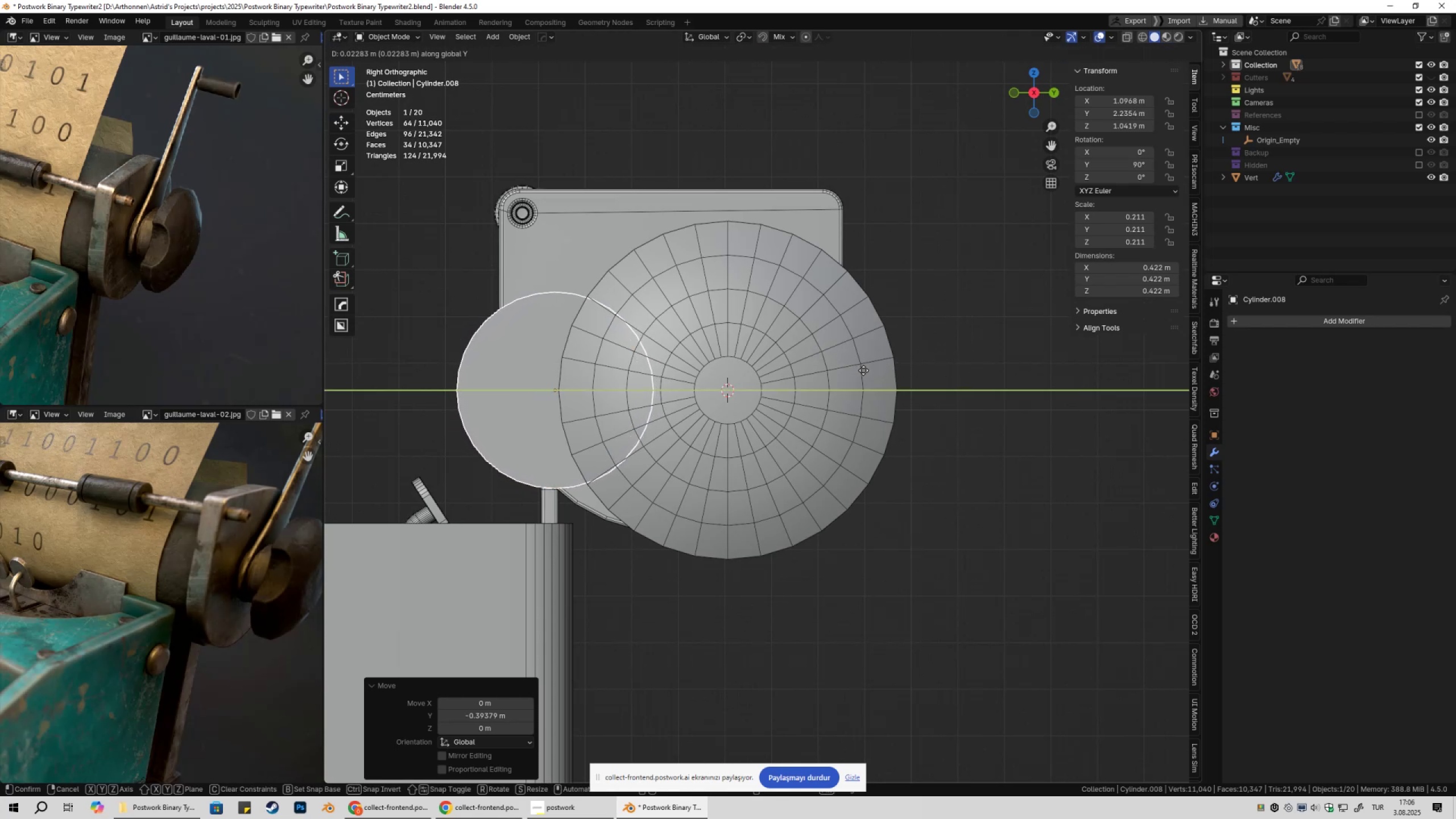 
hold_key(key=ShiftLeft, duration=1.52)
 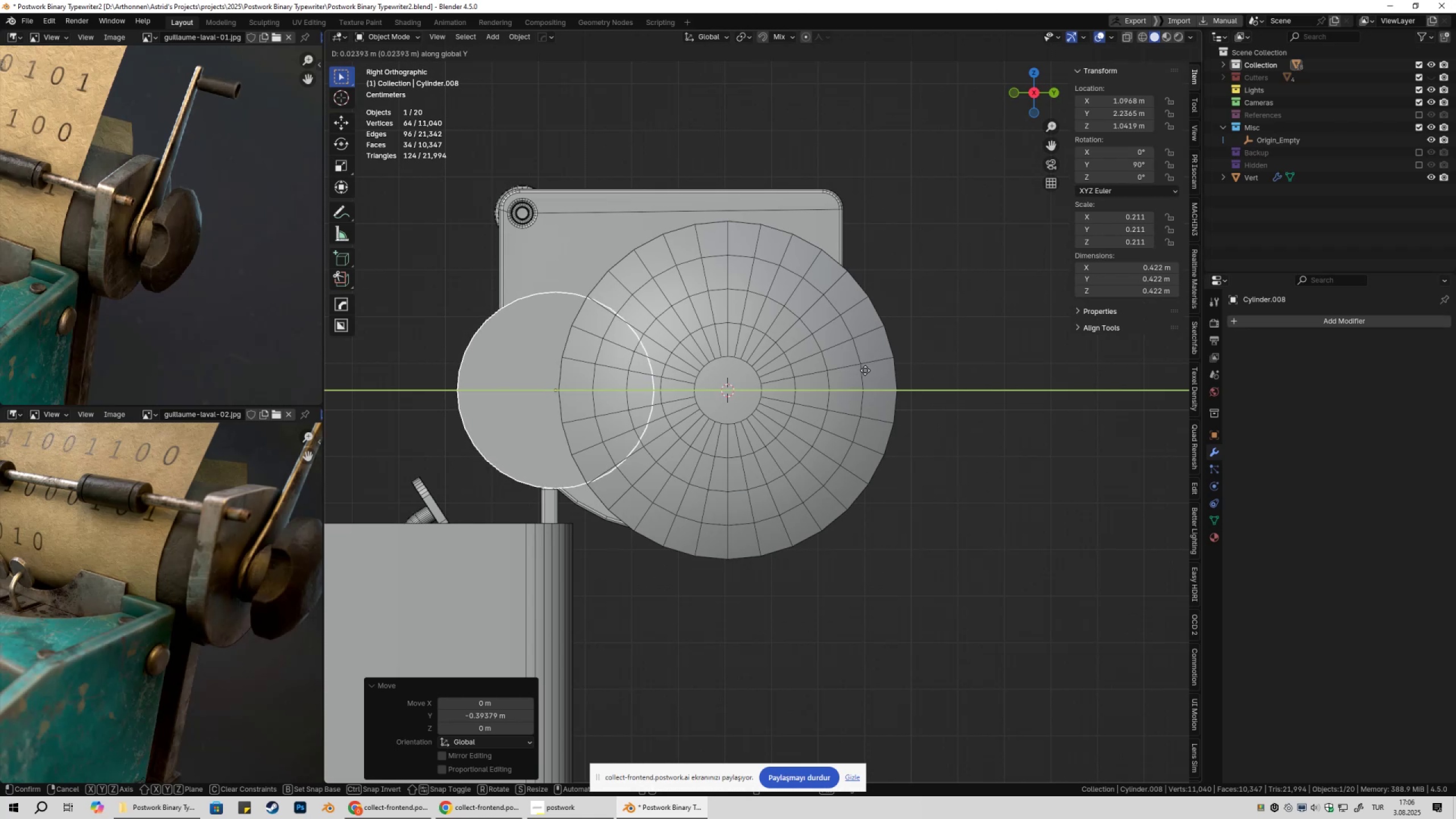 
hold_key(key=ShiftLeft, duration=1.52)
left_click([865, 370])
 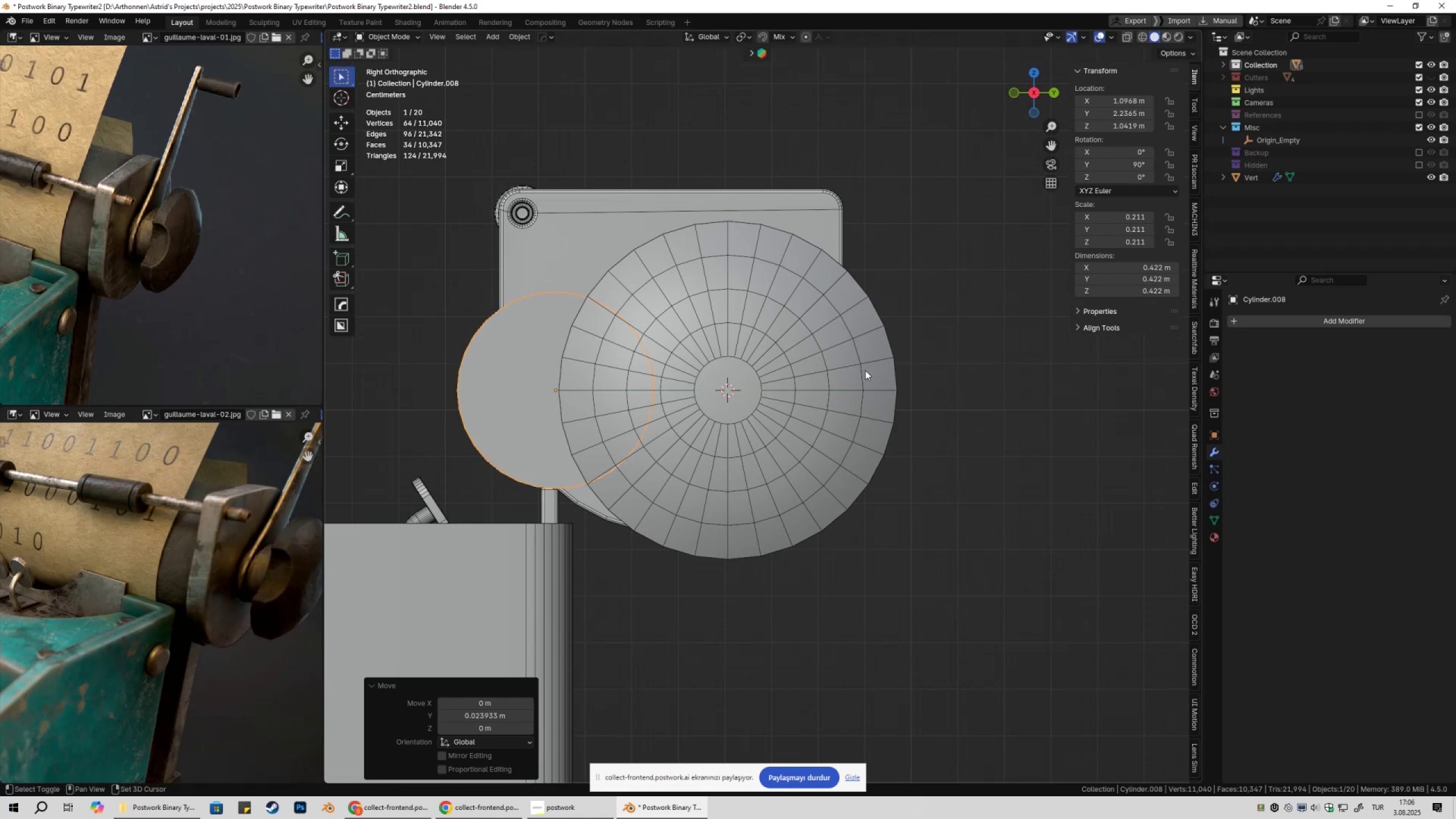 
type(gyx)
 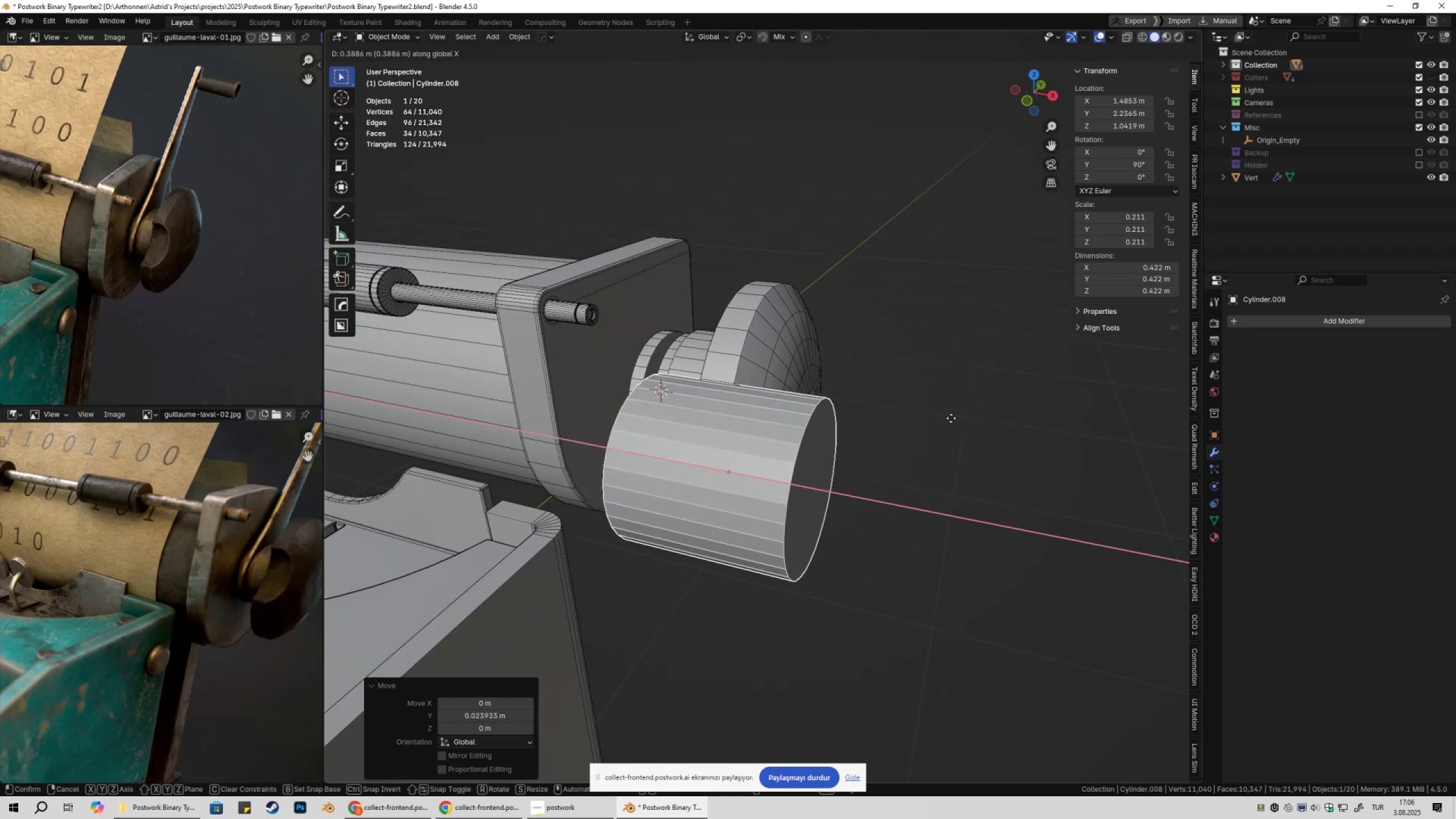 
scroll: coordinate [852, 390], scroll_direction: down, amount: 2.0
 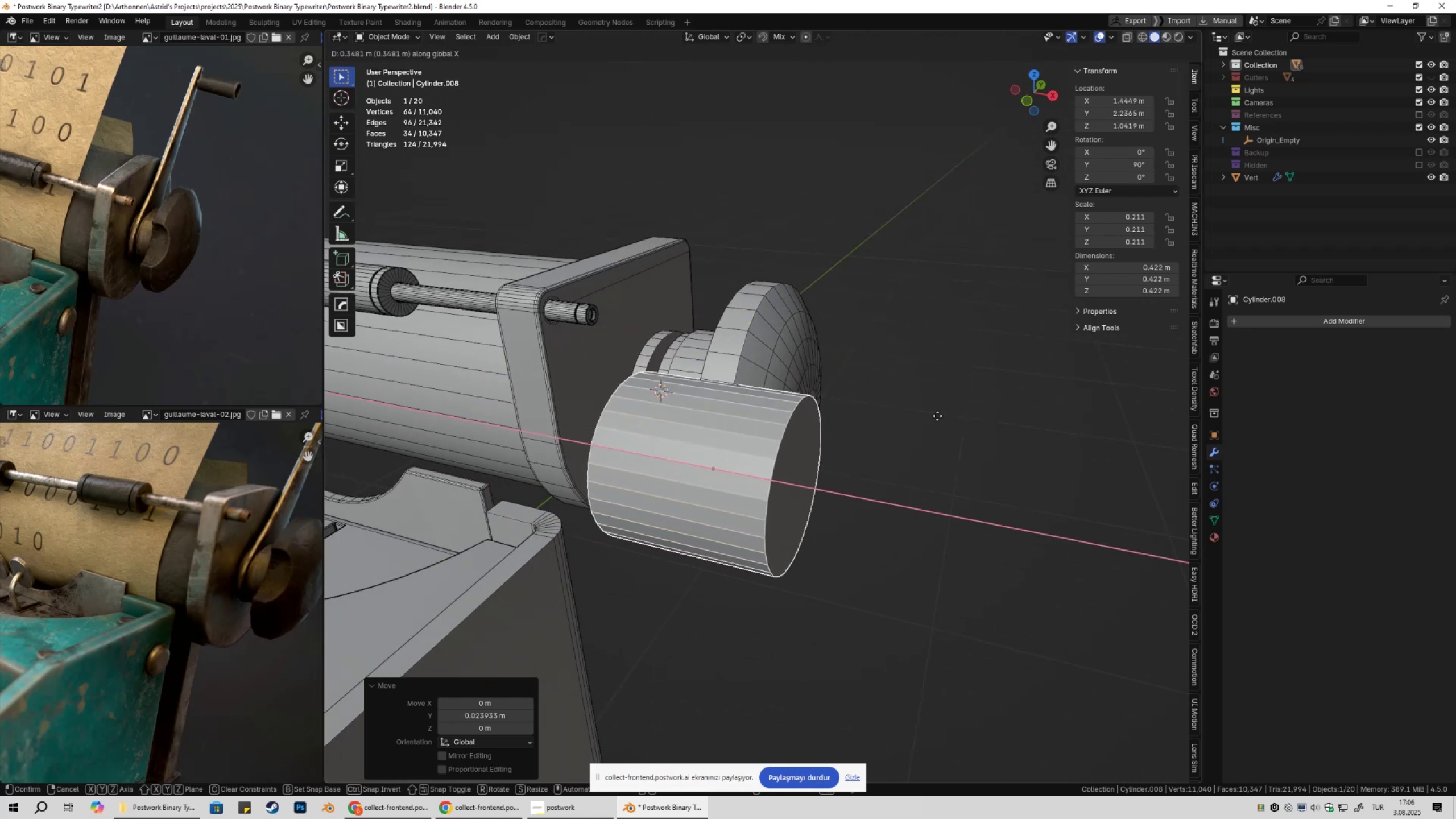 
left_click([924, 412])
 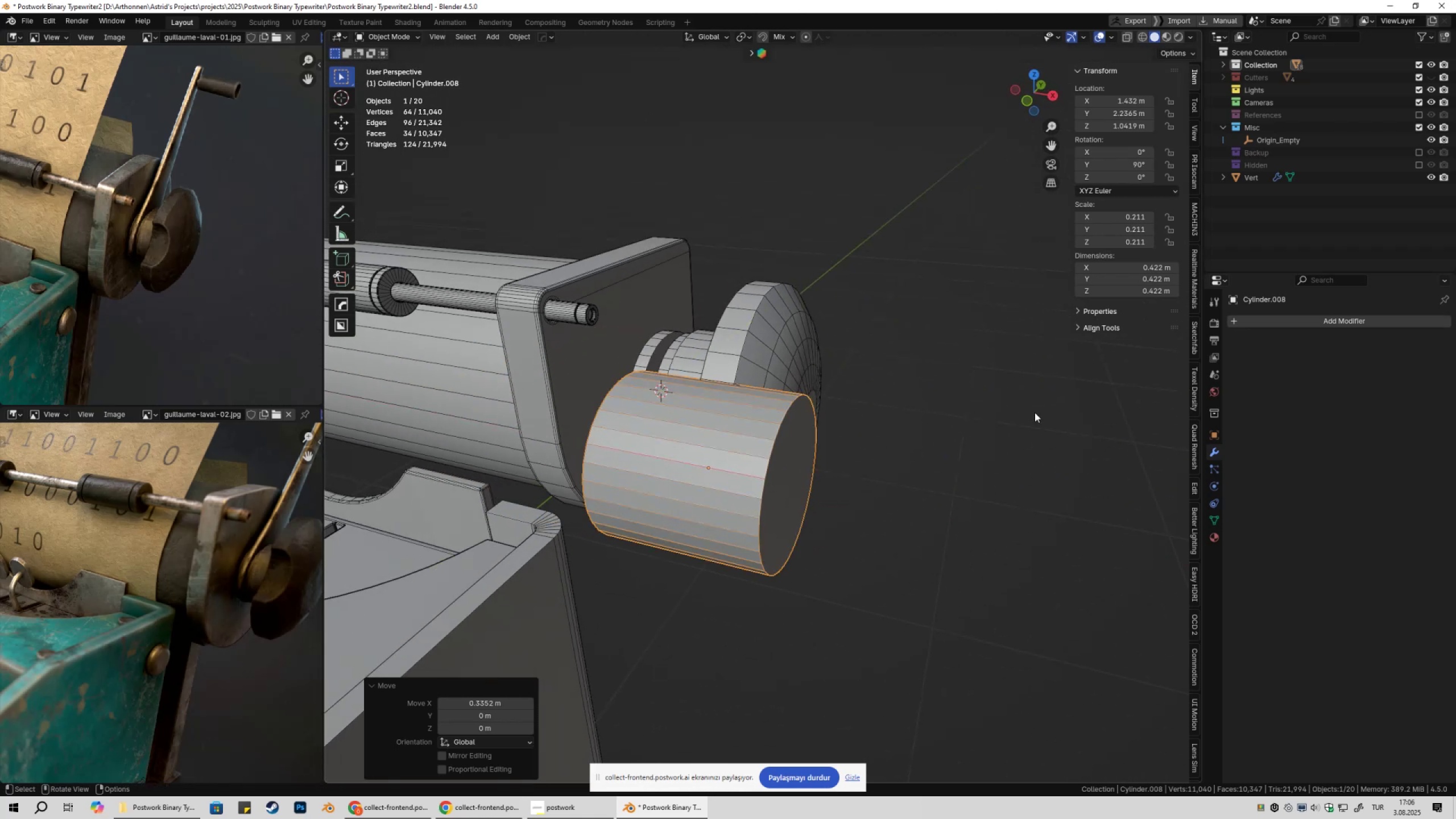 
key(Tab)
type(asx)
 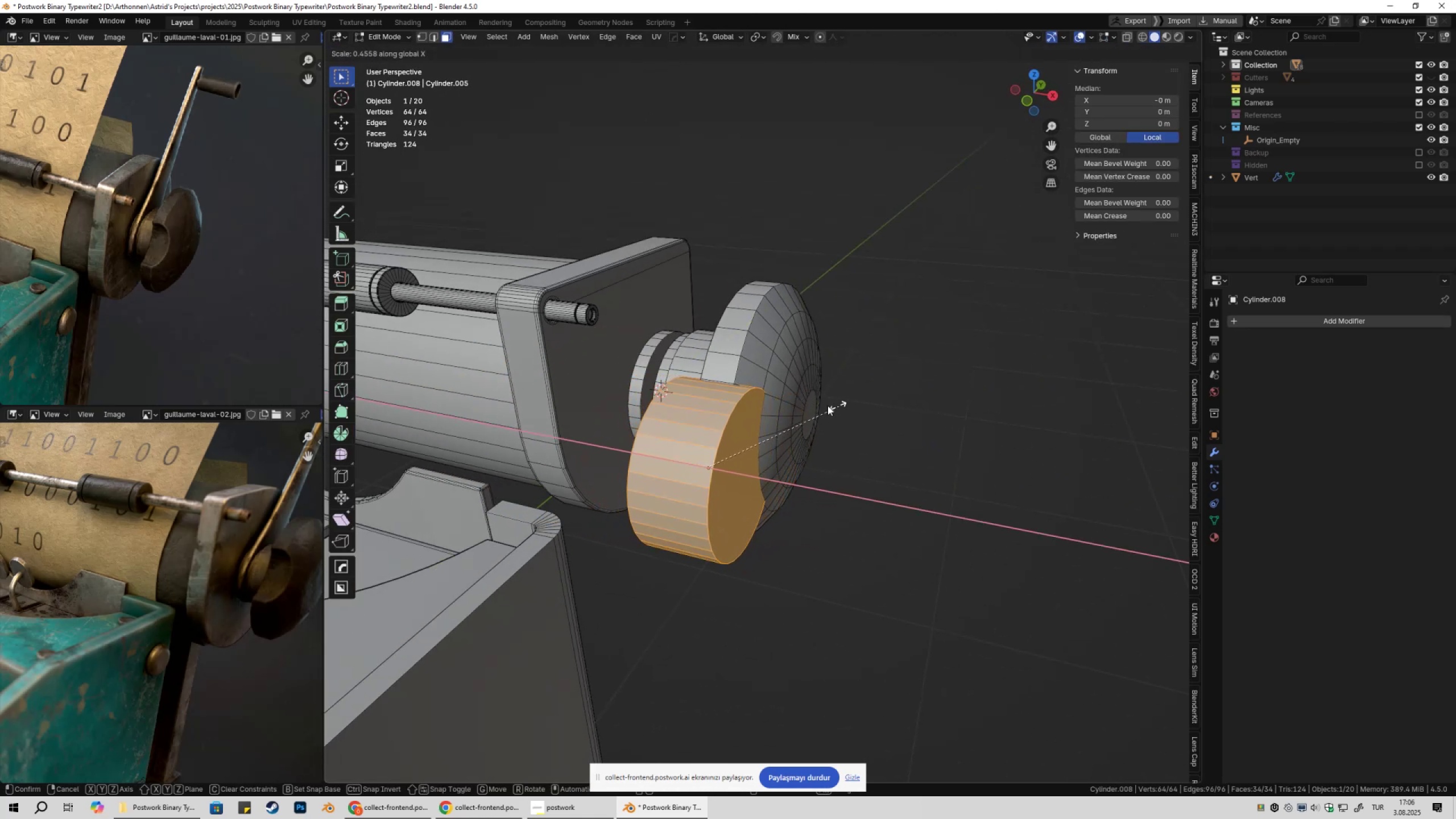 
left_click([836, 410])
 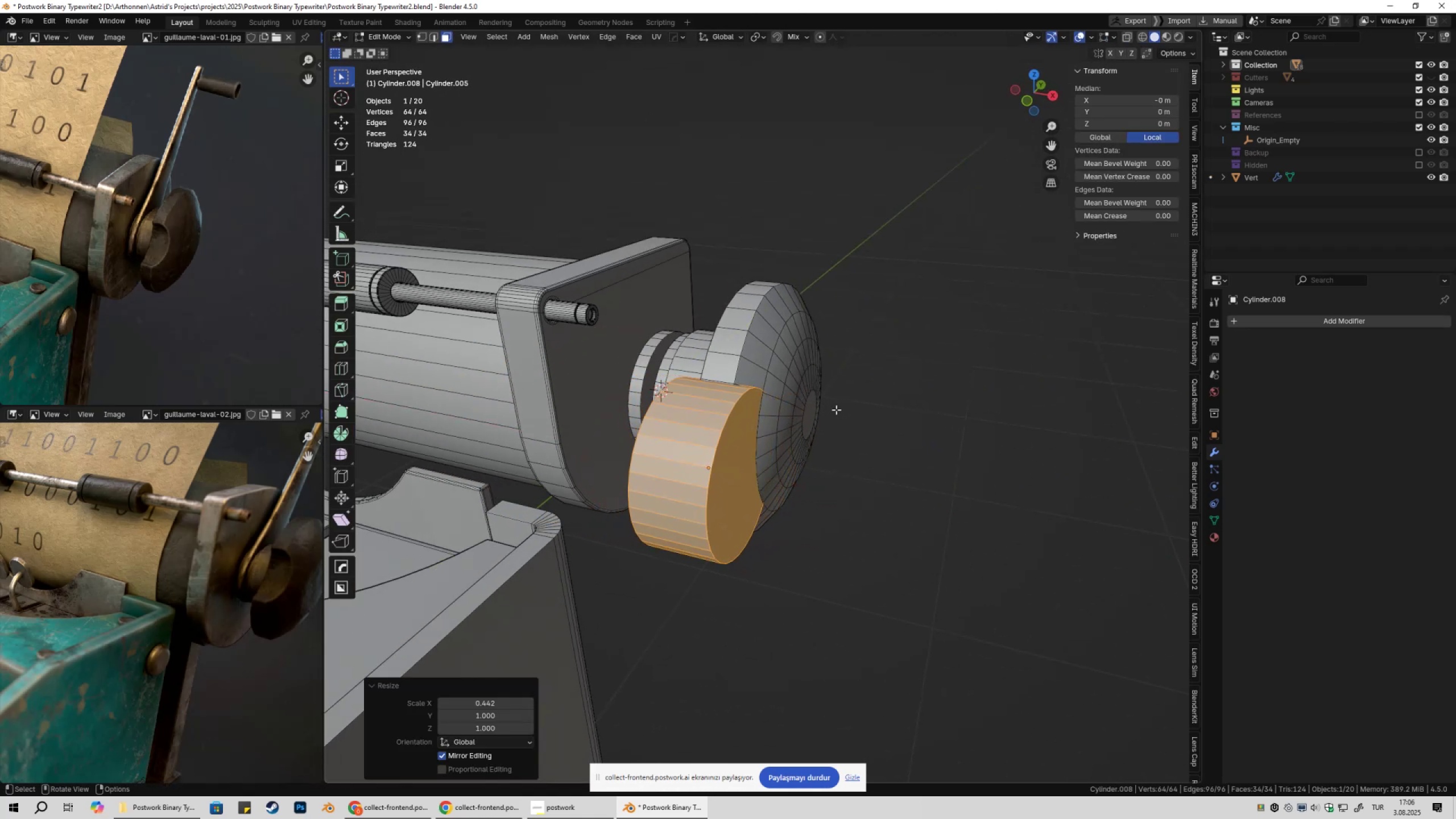 
key(Tab)
type(gx)
 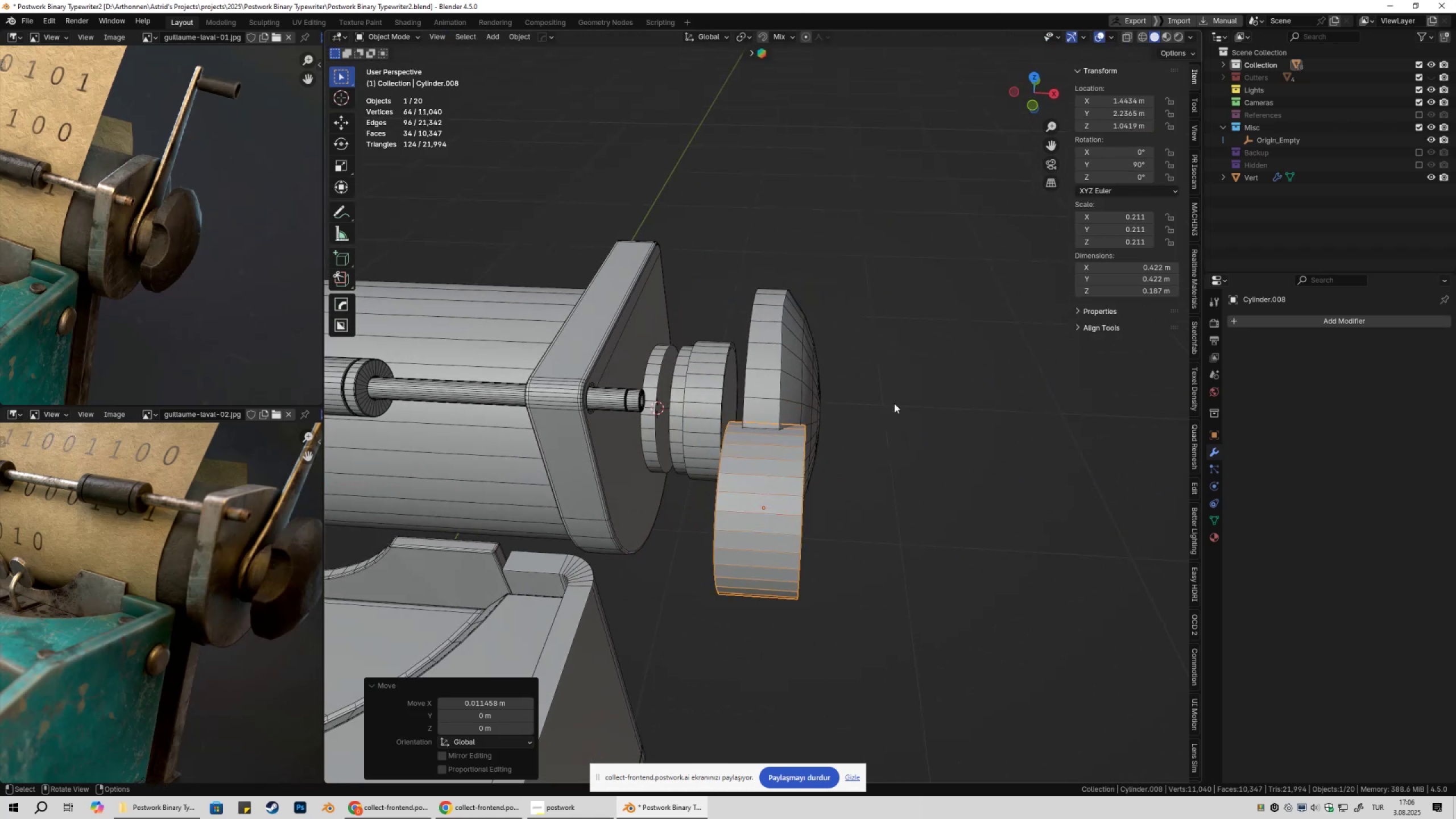 
double_click([933, 403])
 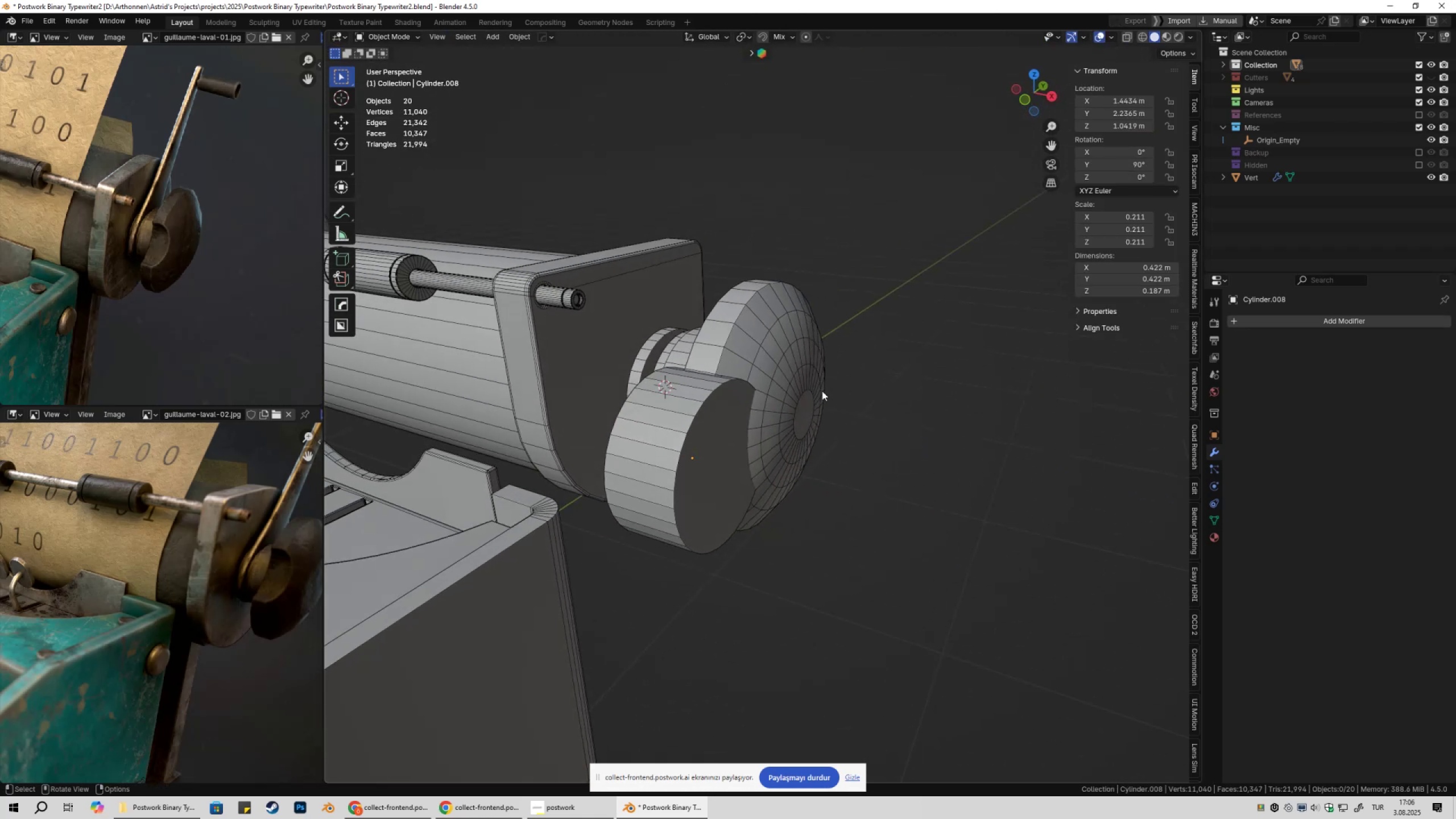 
left_click([703, 428])
 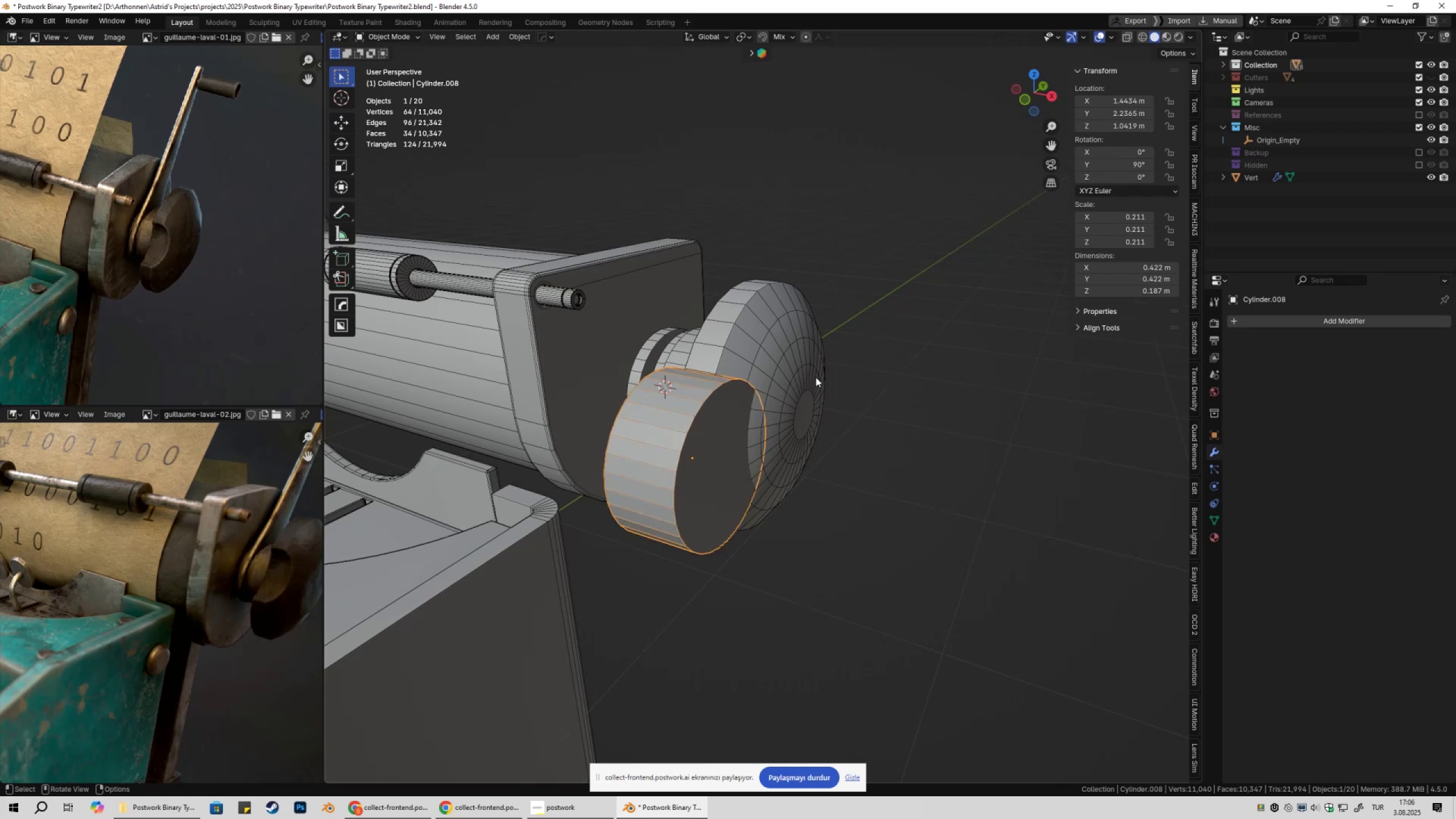 
key(Tab)
type(asx)
 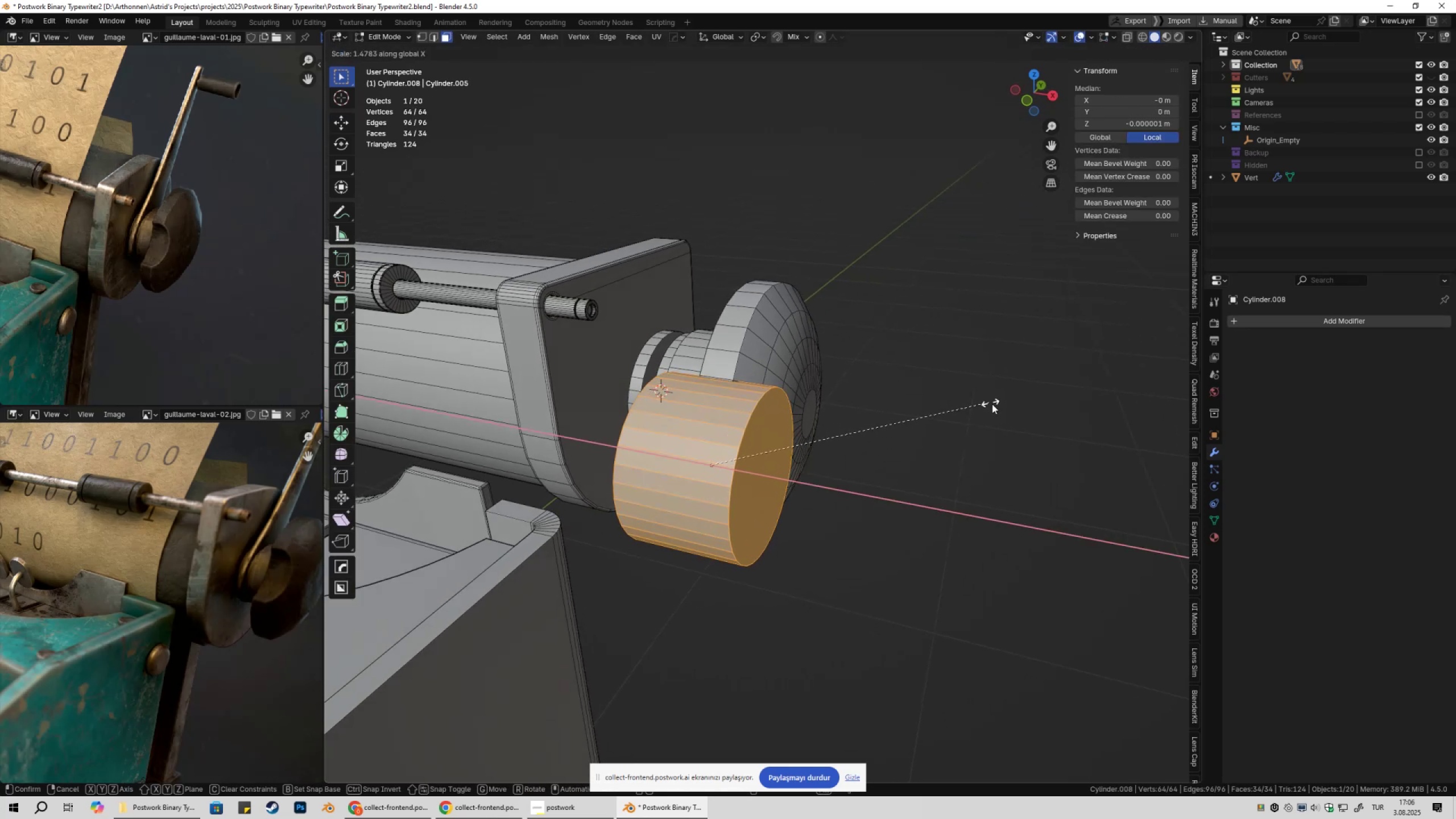 
left_click([1008, 407])
 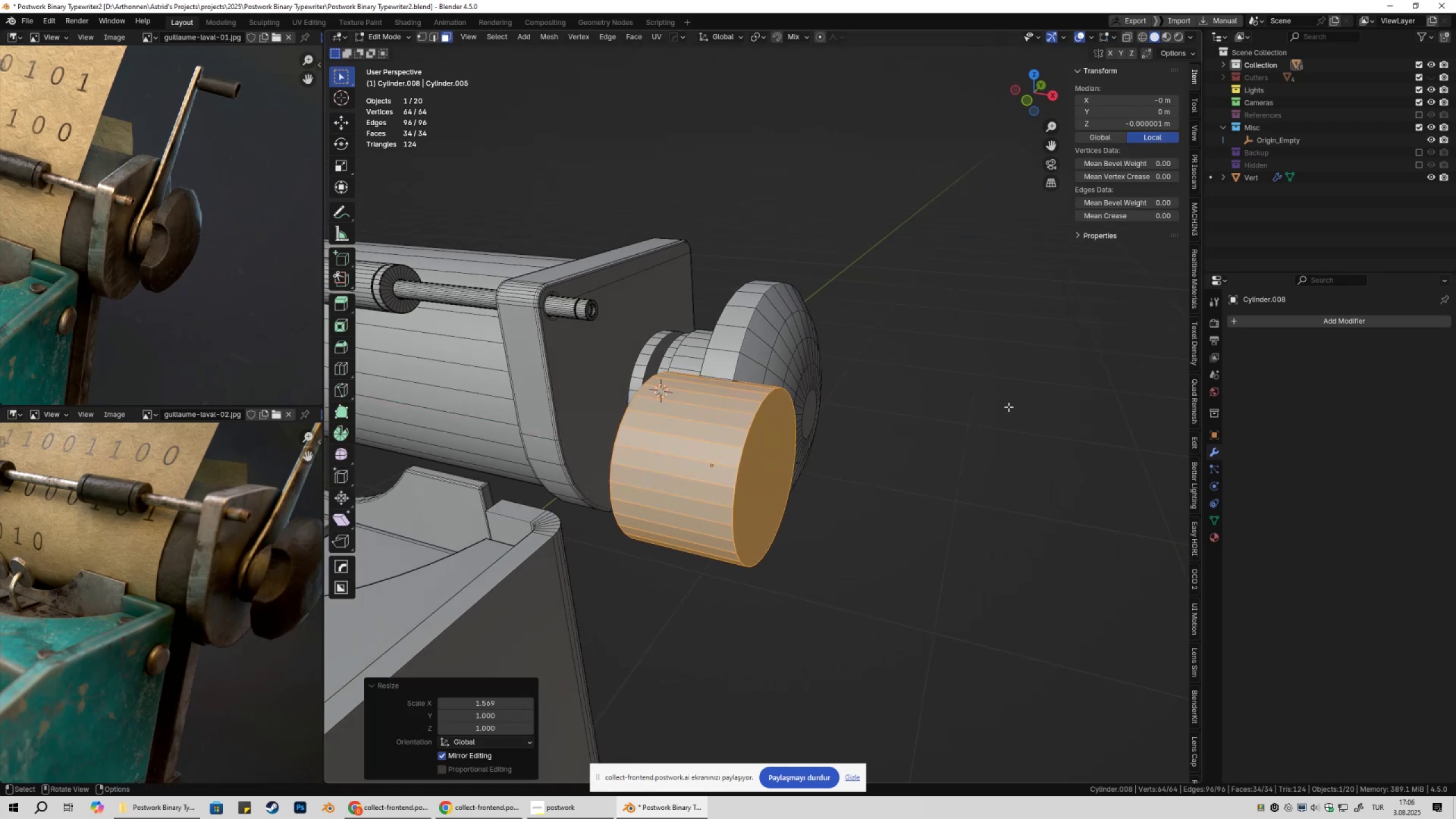 
key(Tab)
 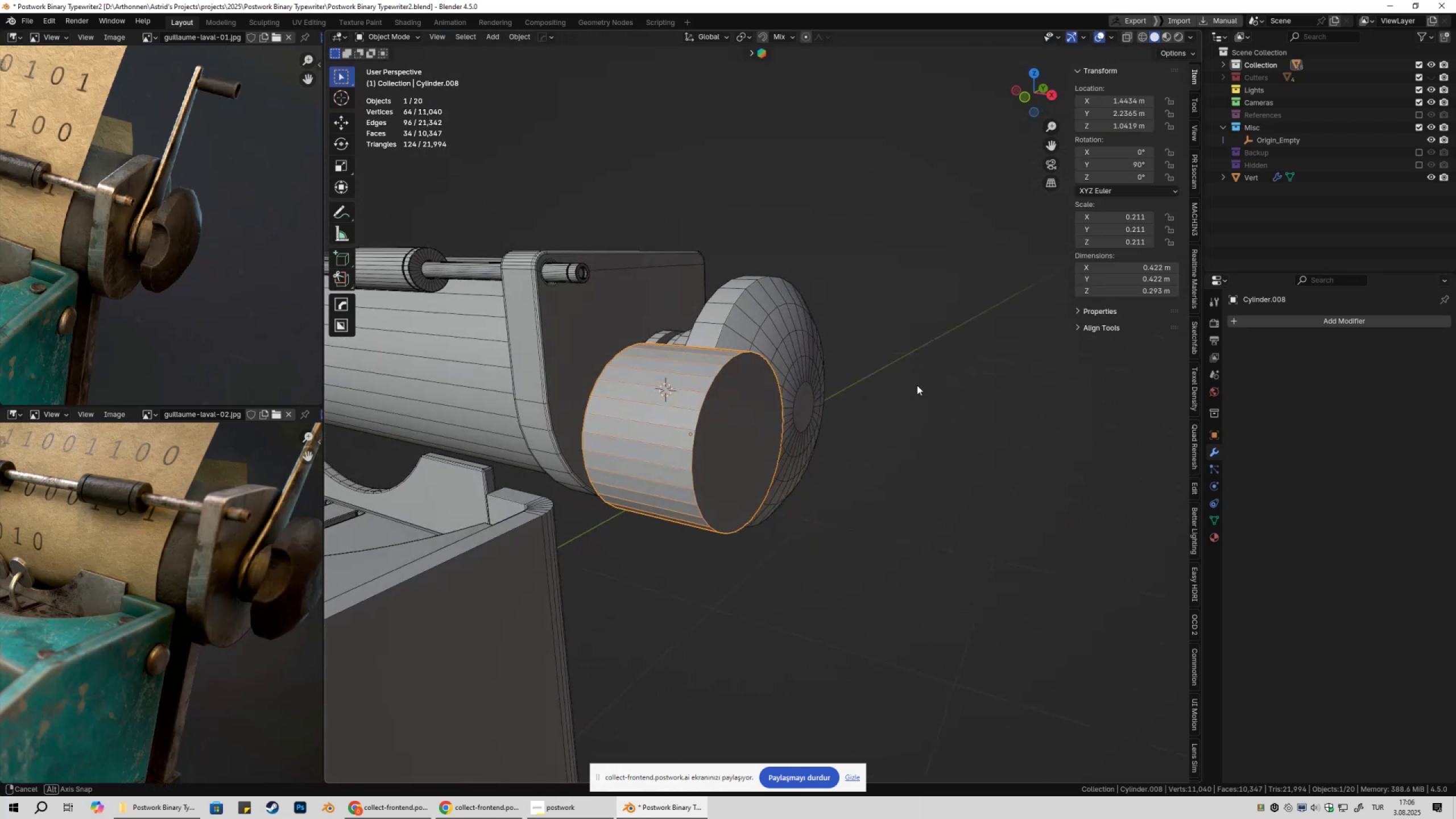 
right_click([917, 385])
 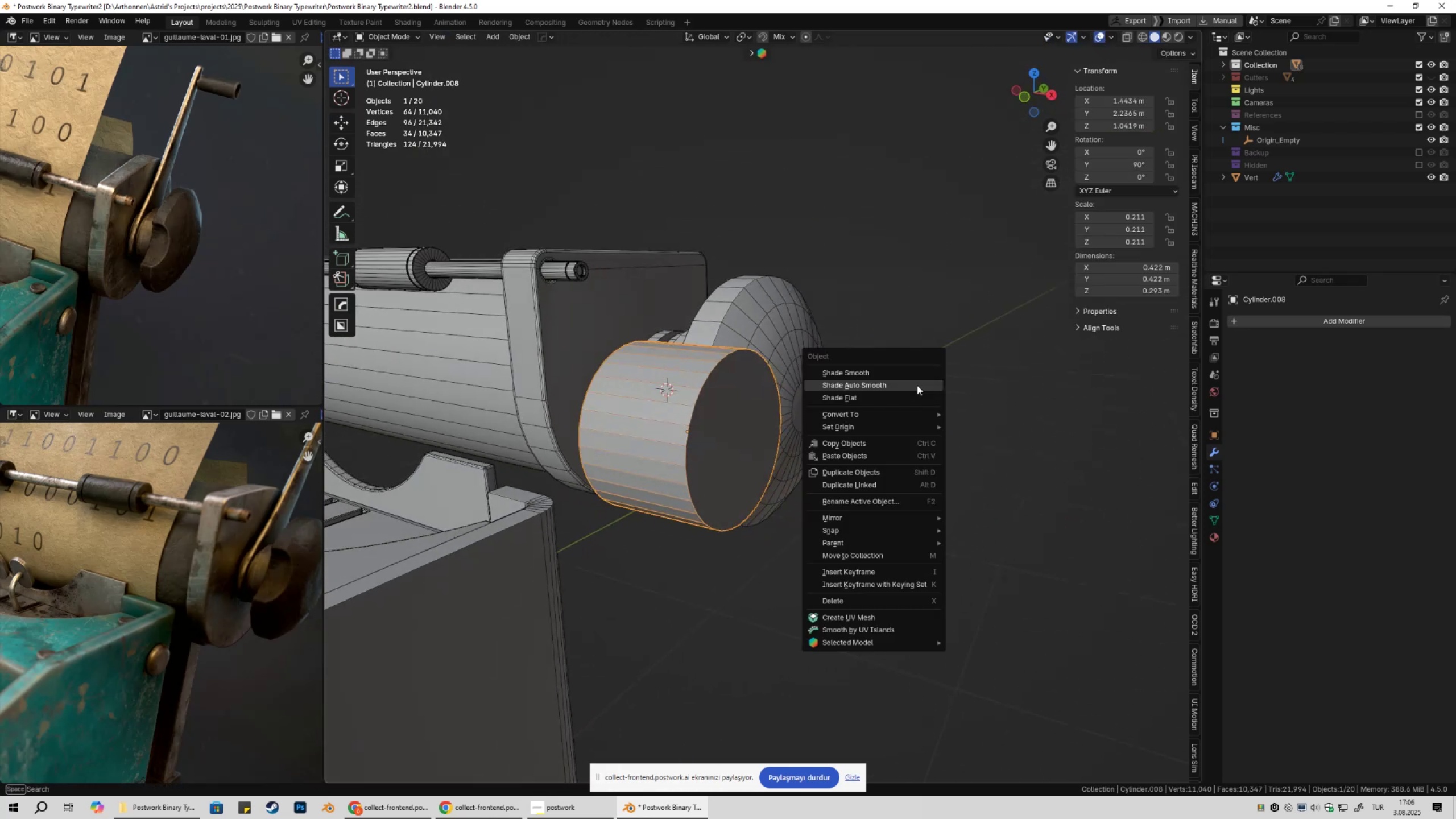 
left_click([917, 385])
 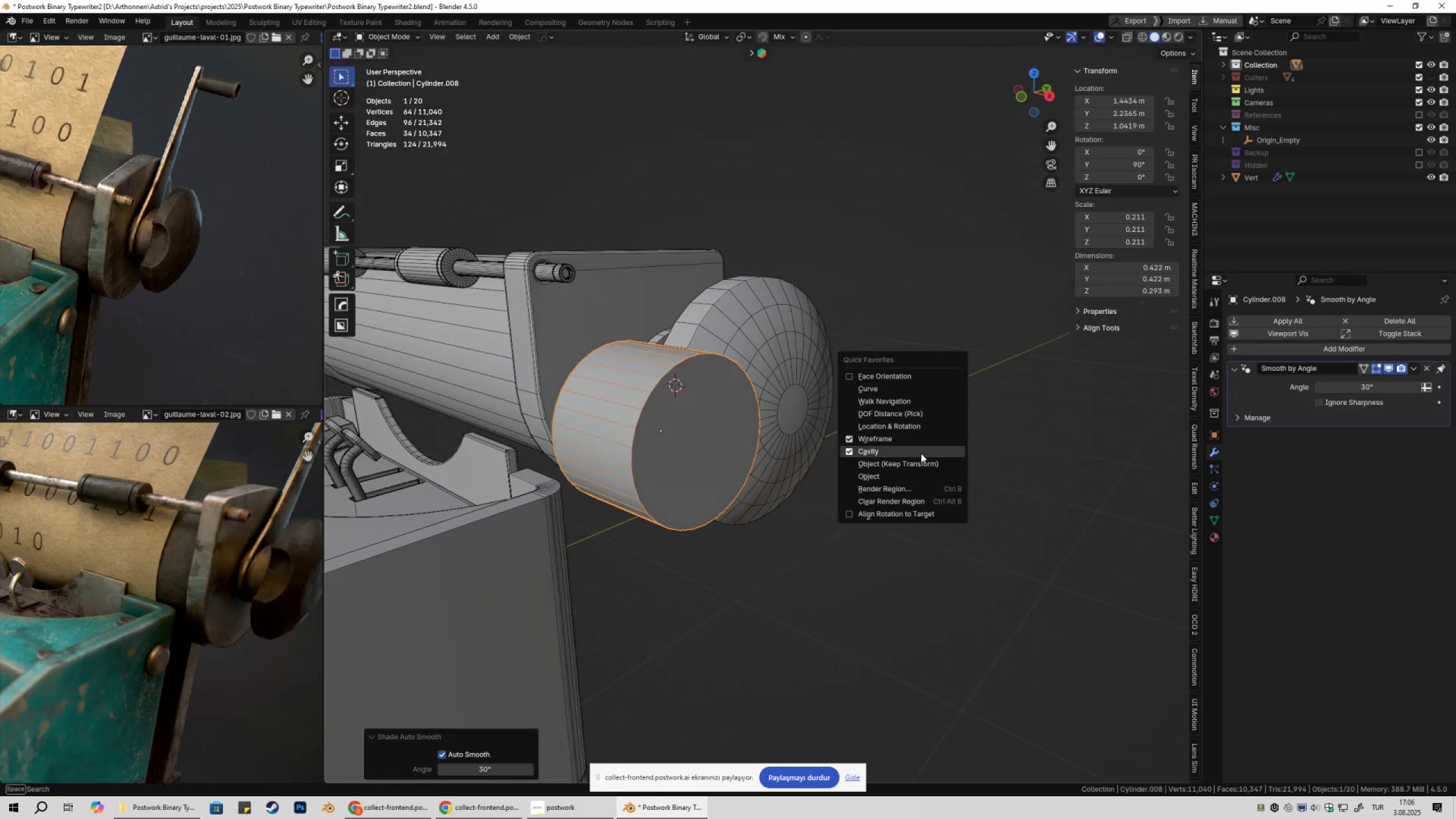 
left_click([887, 441])
 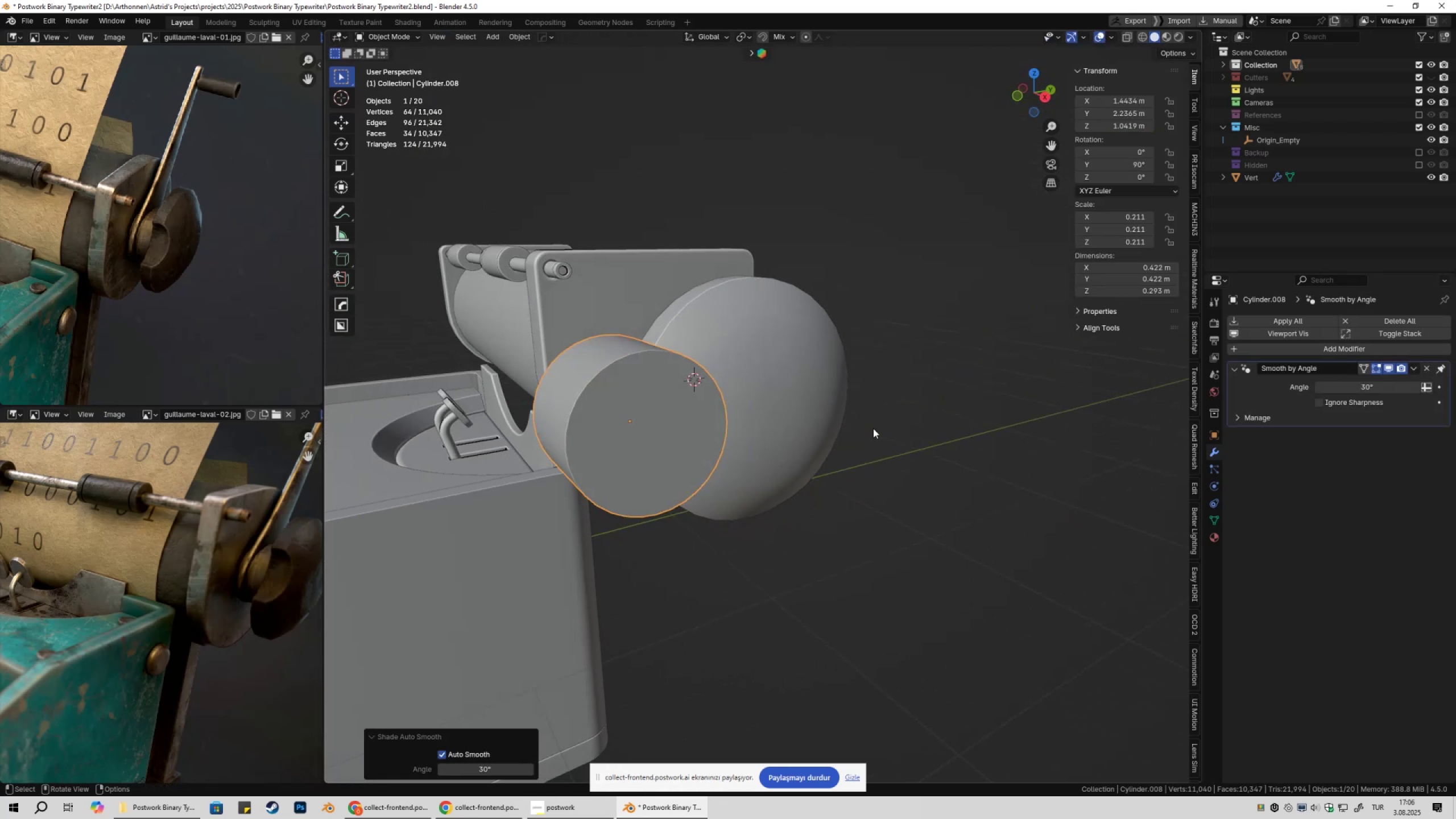 
key(Shift+ShiftLeft)
 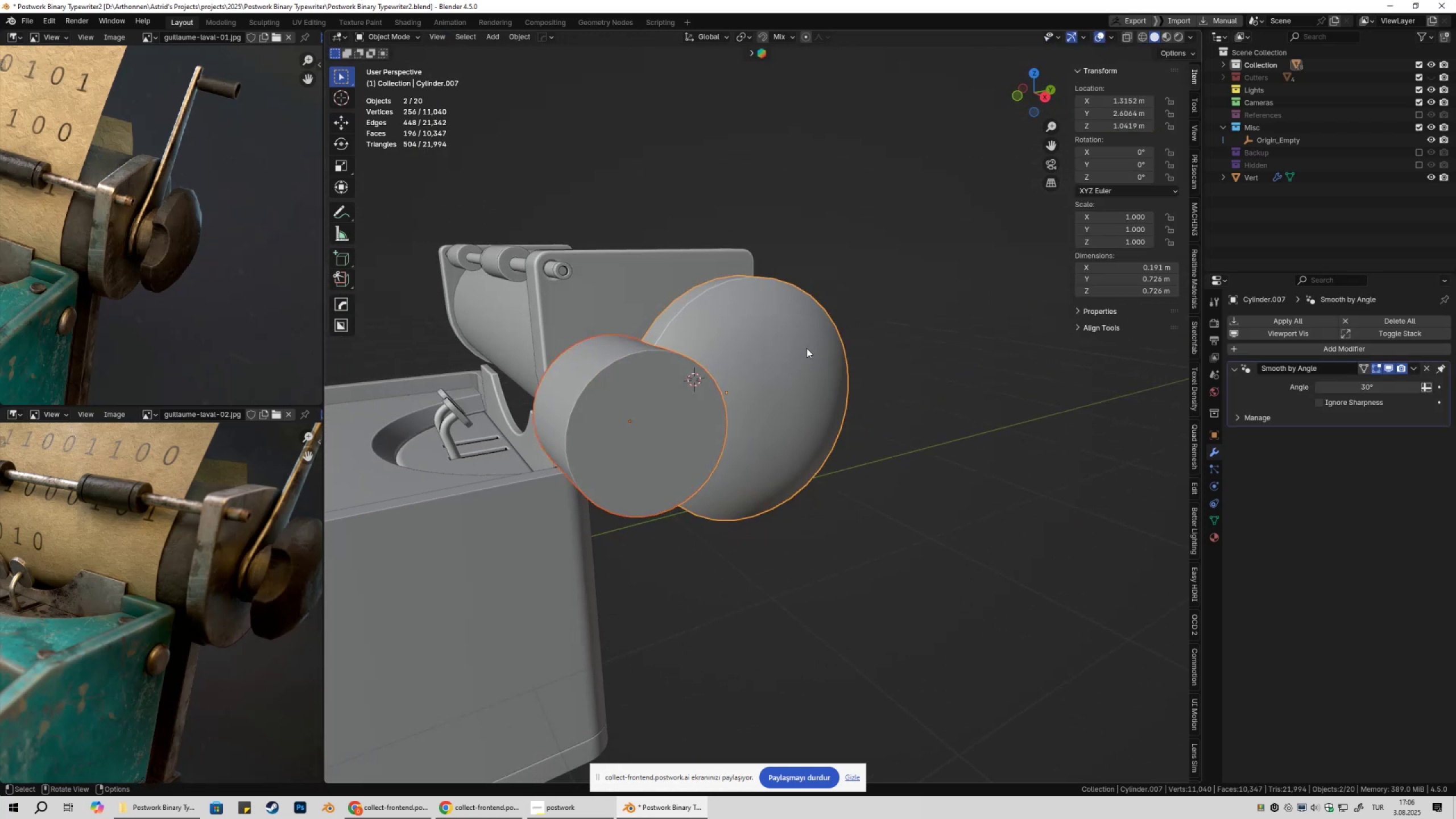 
key(Control+NumpadSubtract)
 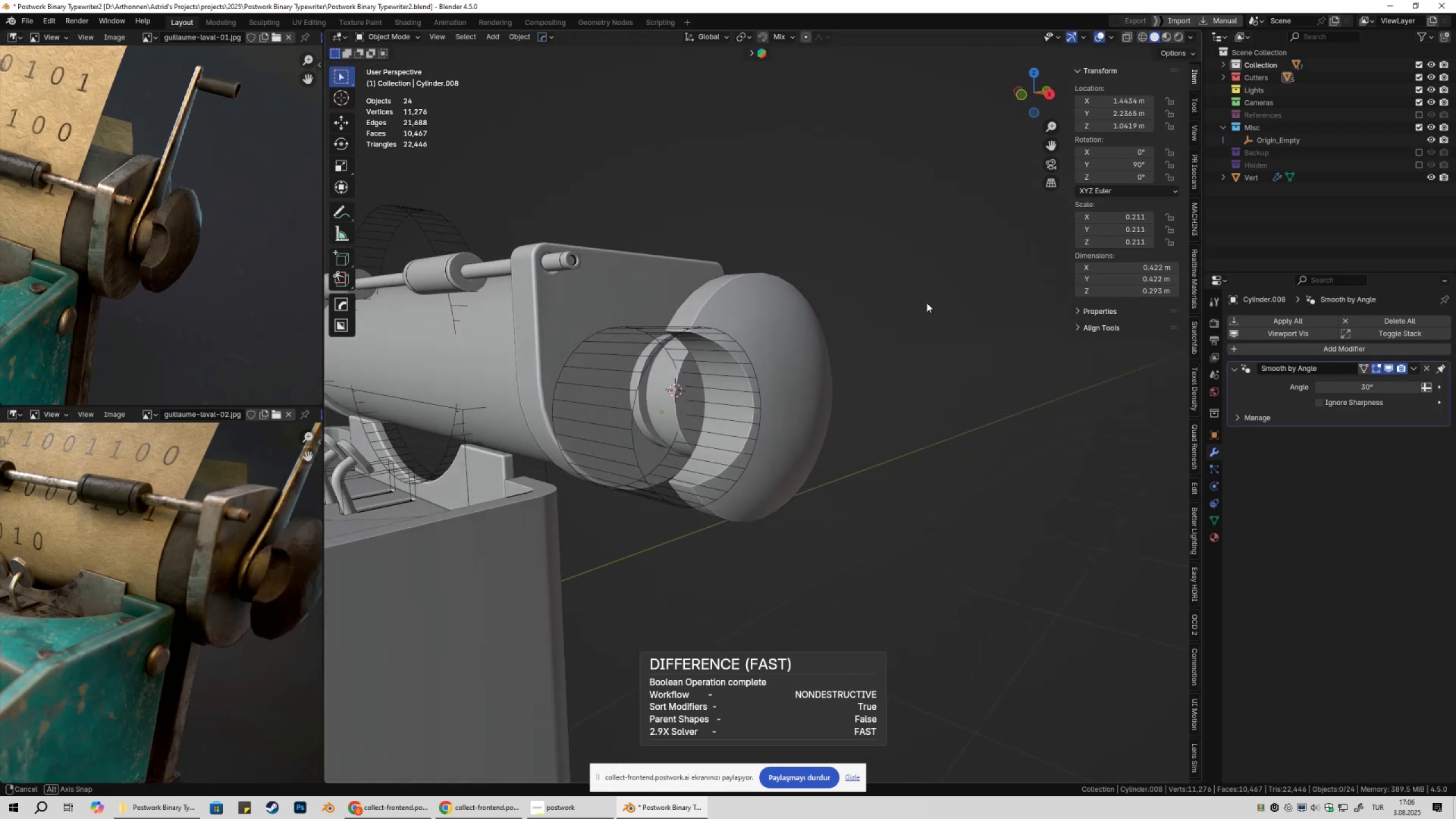 
key(Shift+2)
 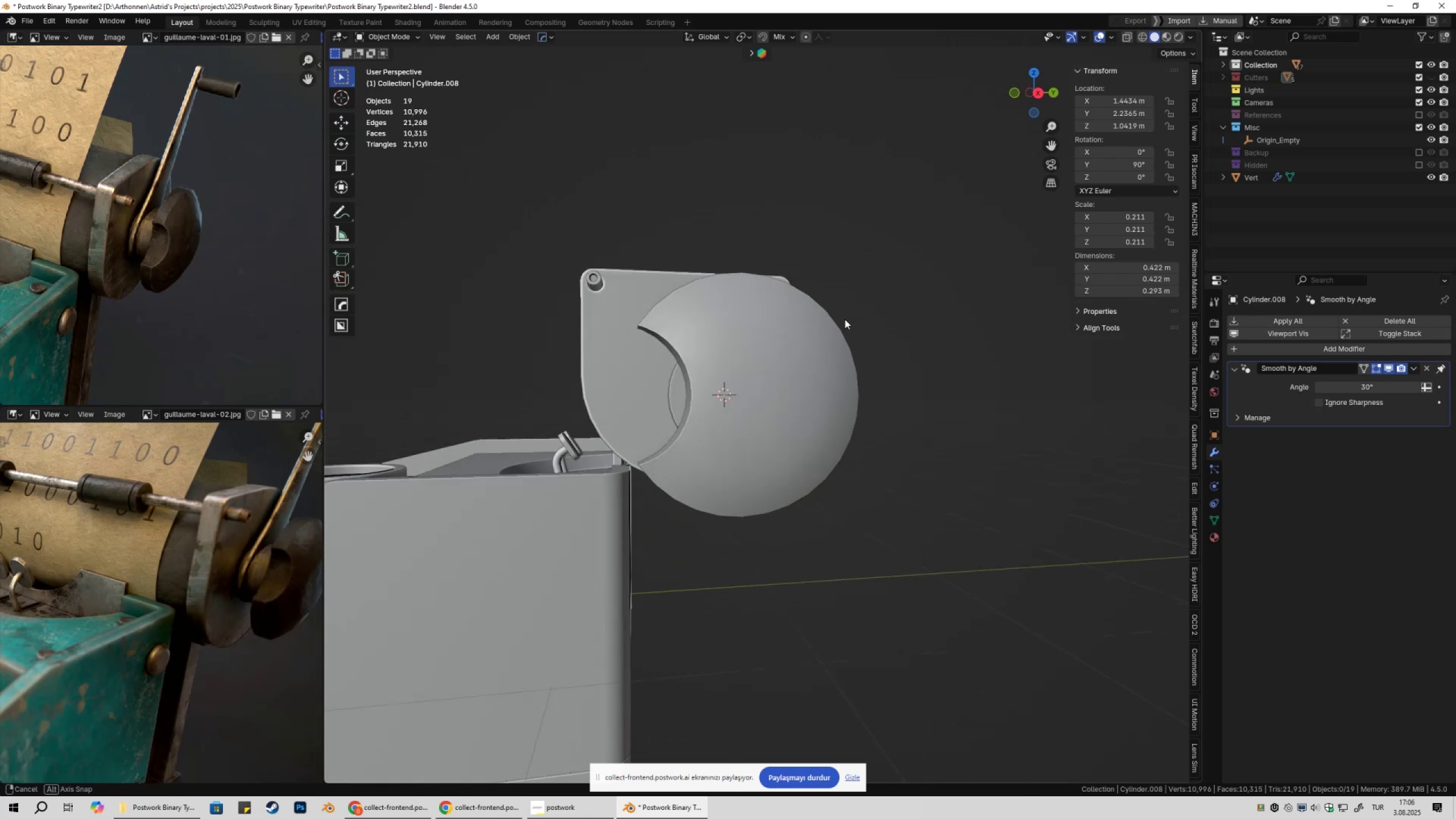 
scroll: coordinate [797, 321], scroll_direction: down, amount: 3.0
 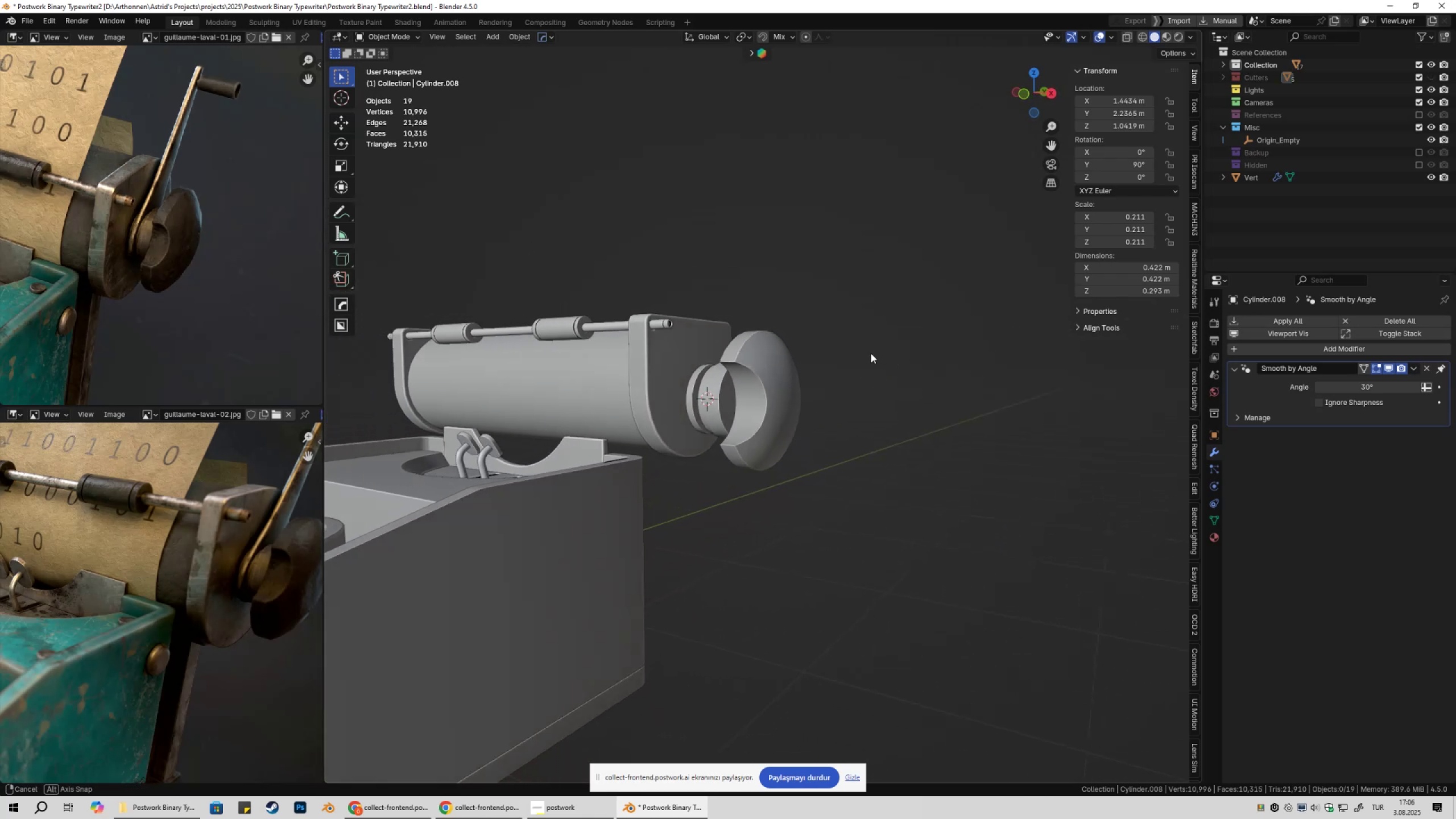 
wait(5.28)
 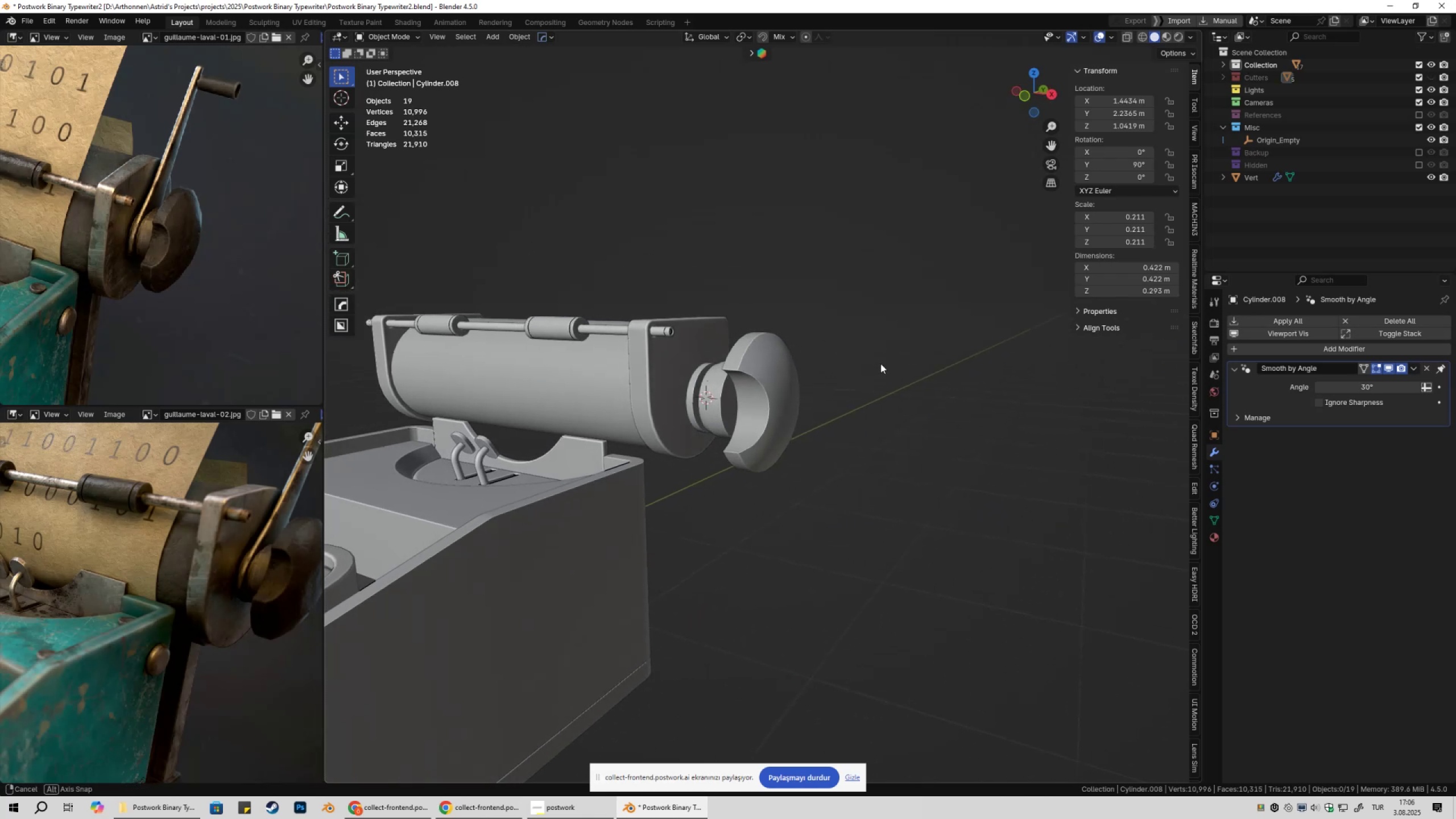 
left_click([768, 359])
 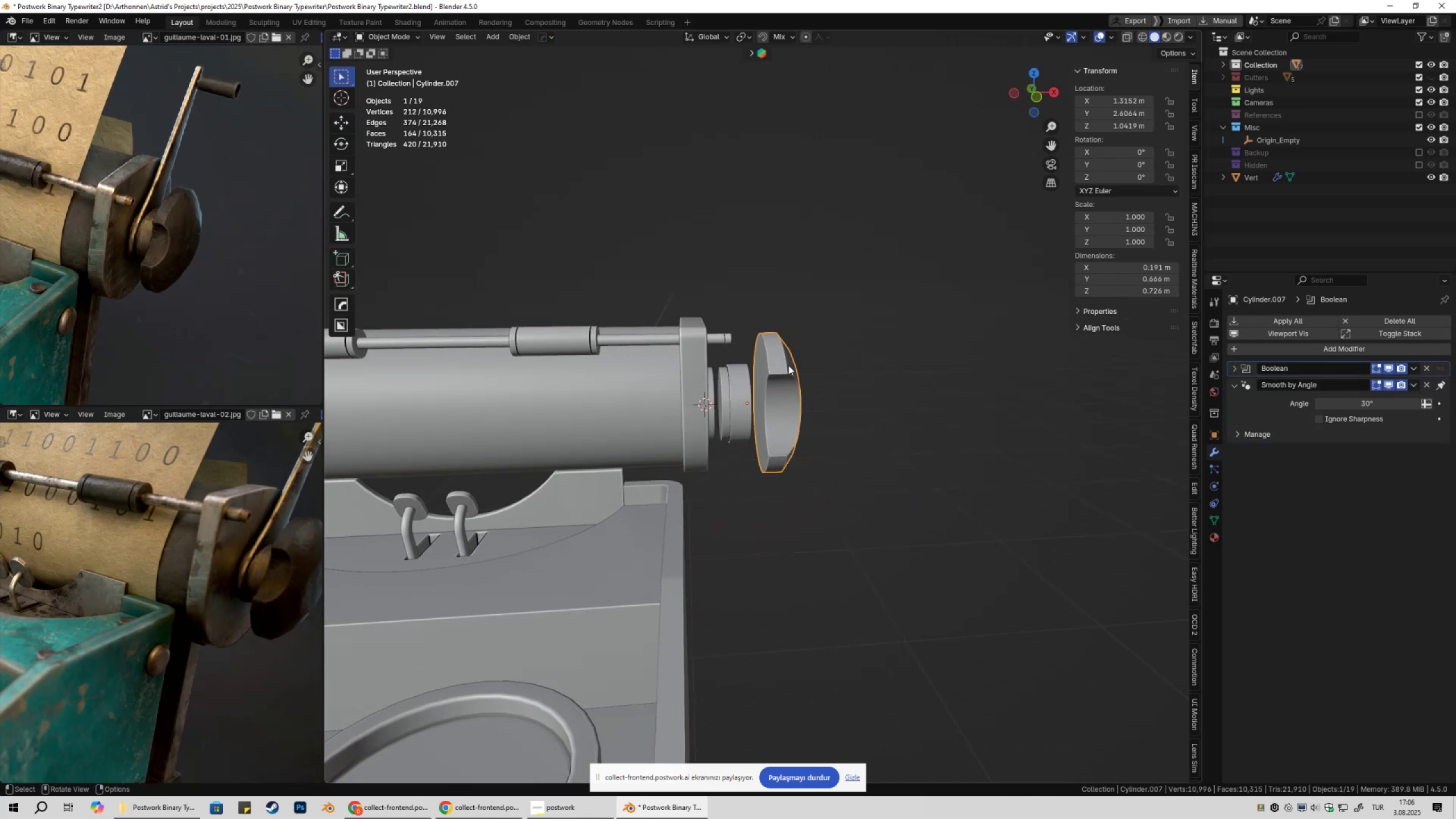 
key(Tab)
type(gyx)
 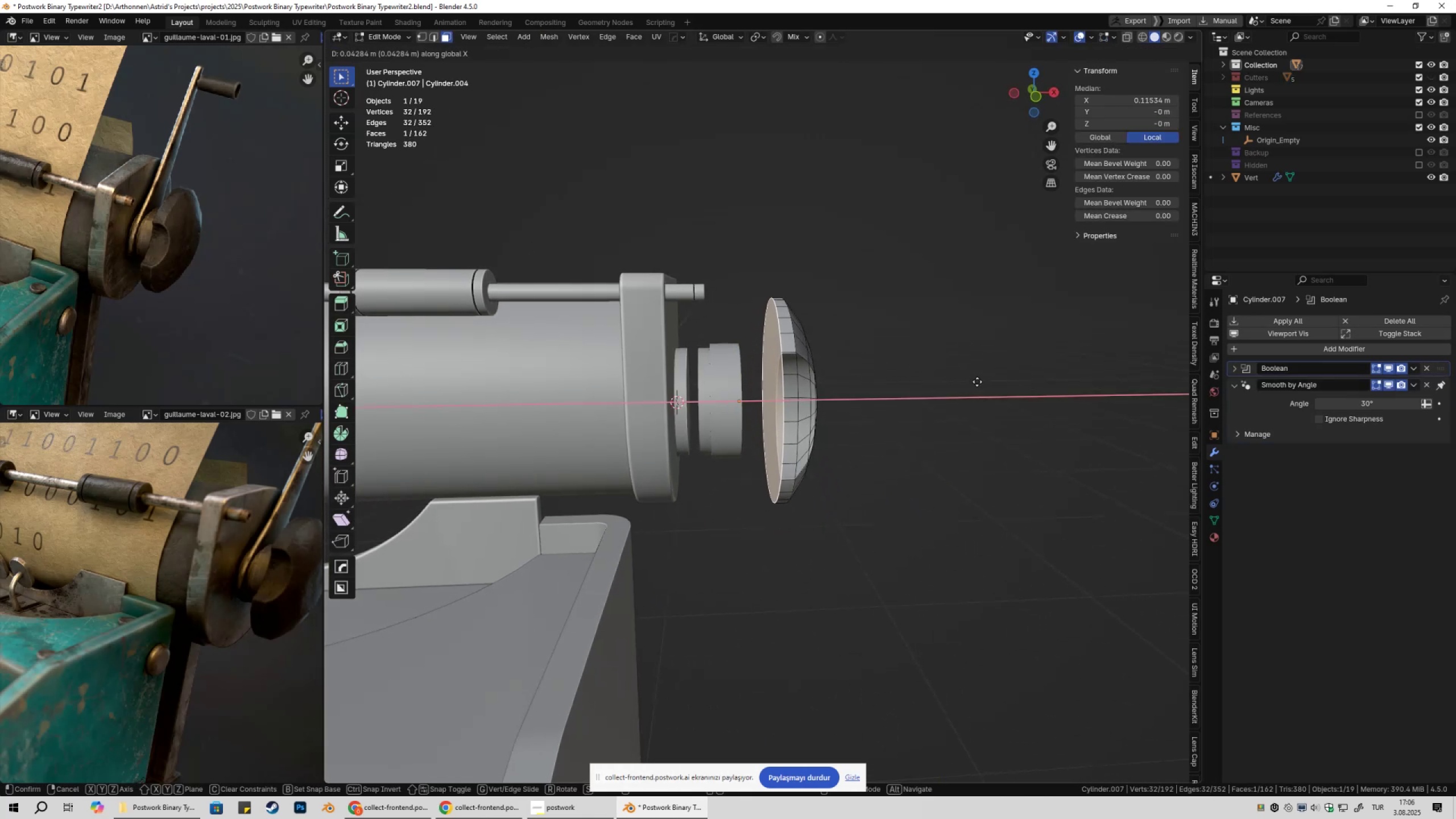 
scroll: coordinate [917, 383], scroll_direction: up, amount: 2.0
 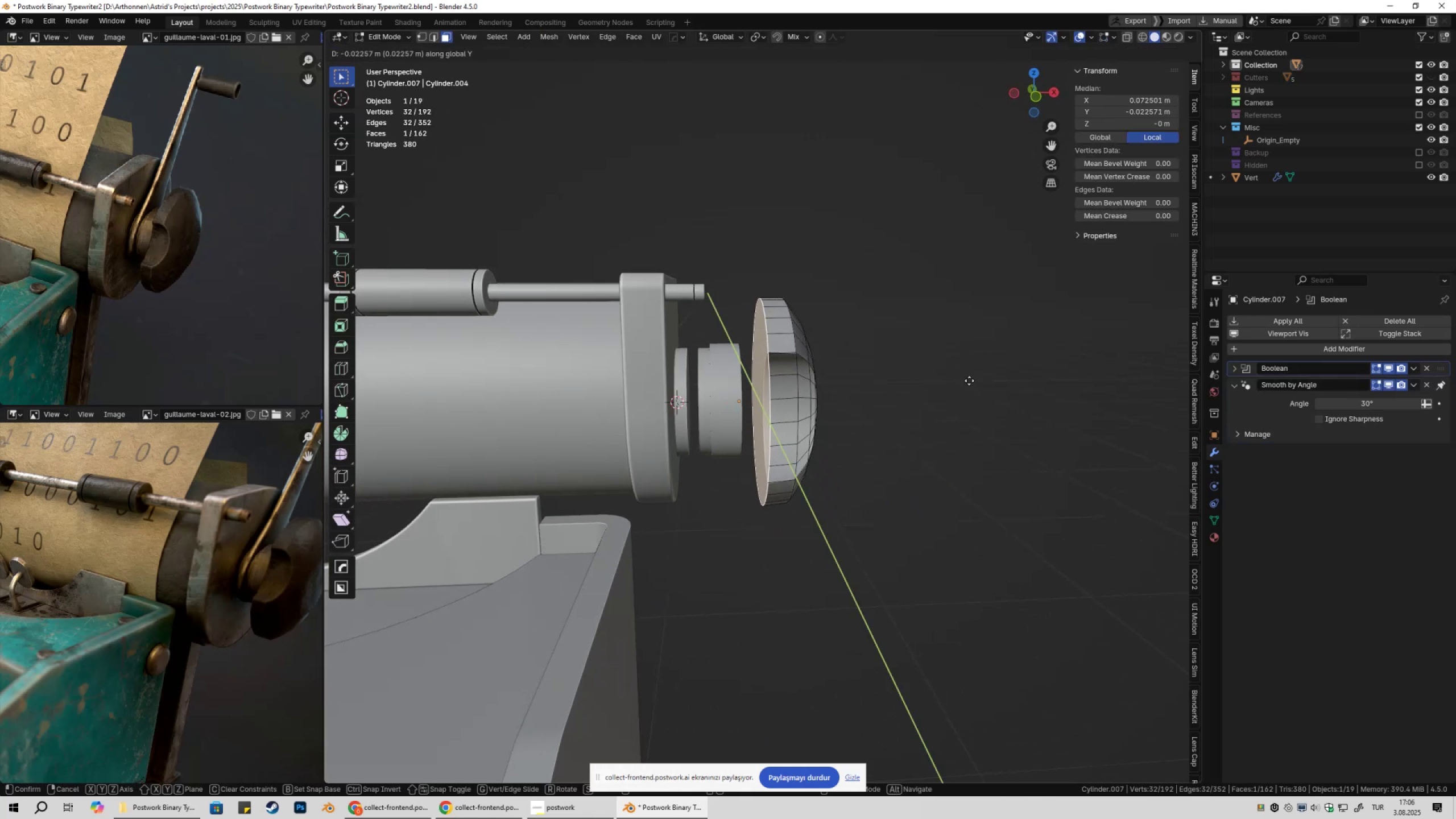 
hold_key(key=ShiftLeft, duration=1.52)
 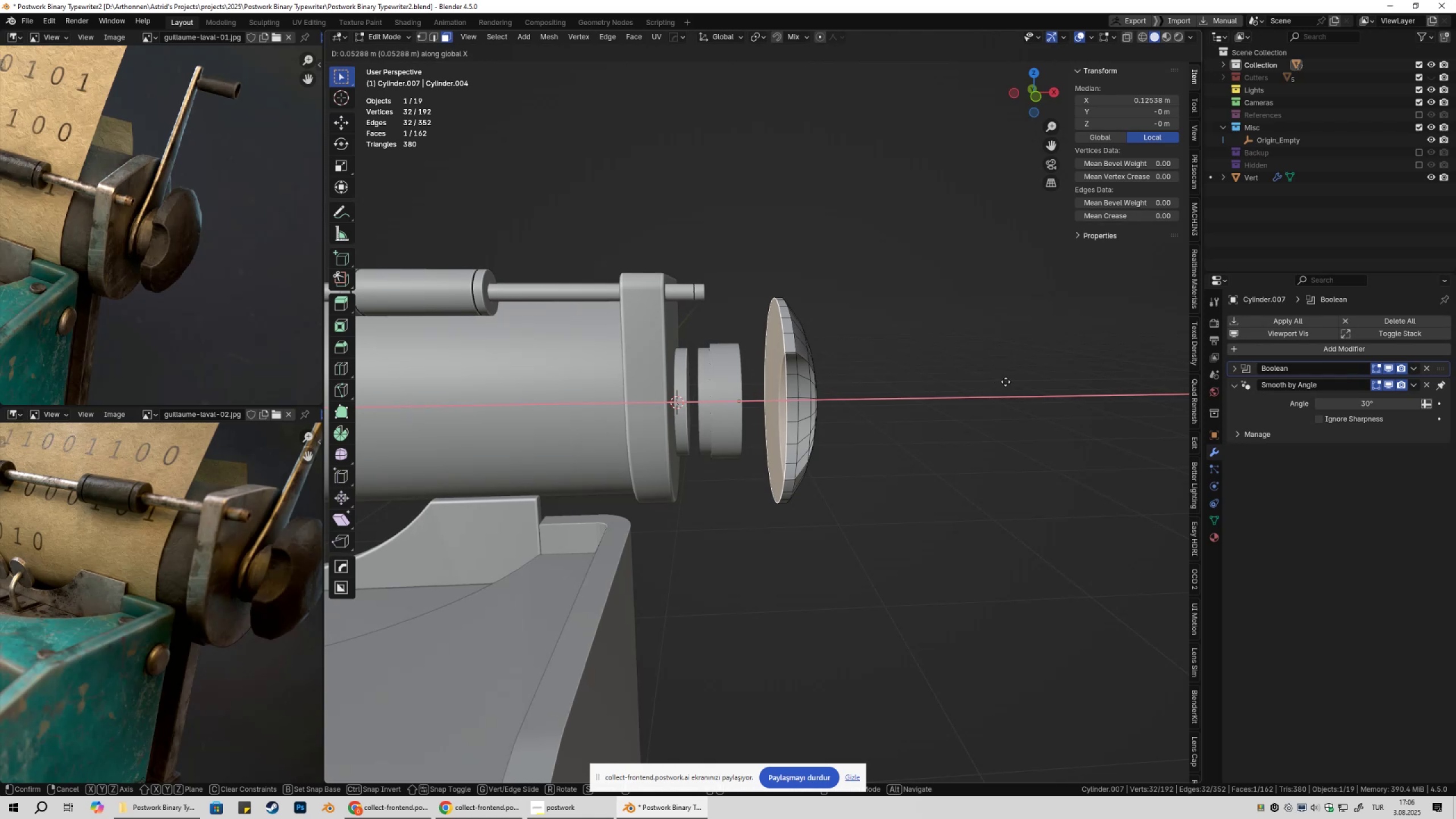 
hold_key(key=ShiftLeft, duration=1.5)
 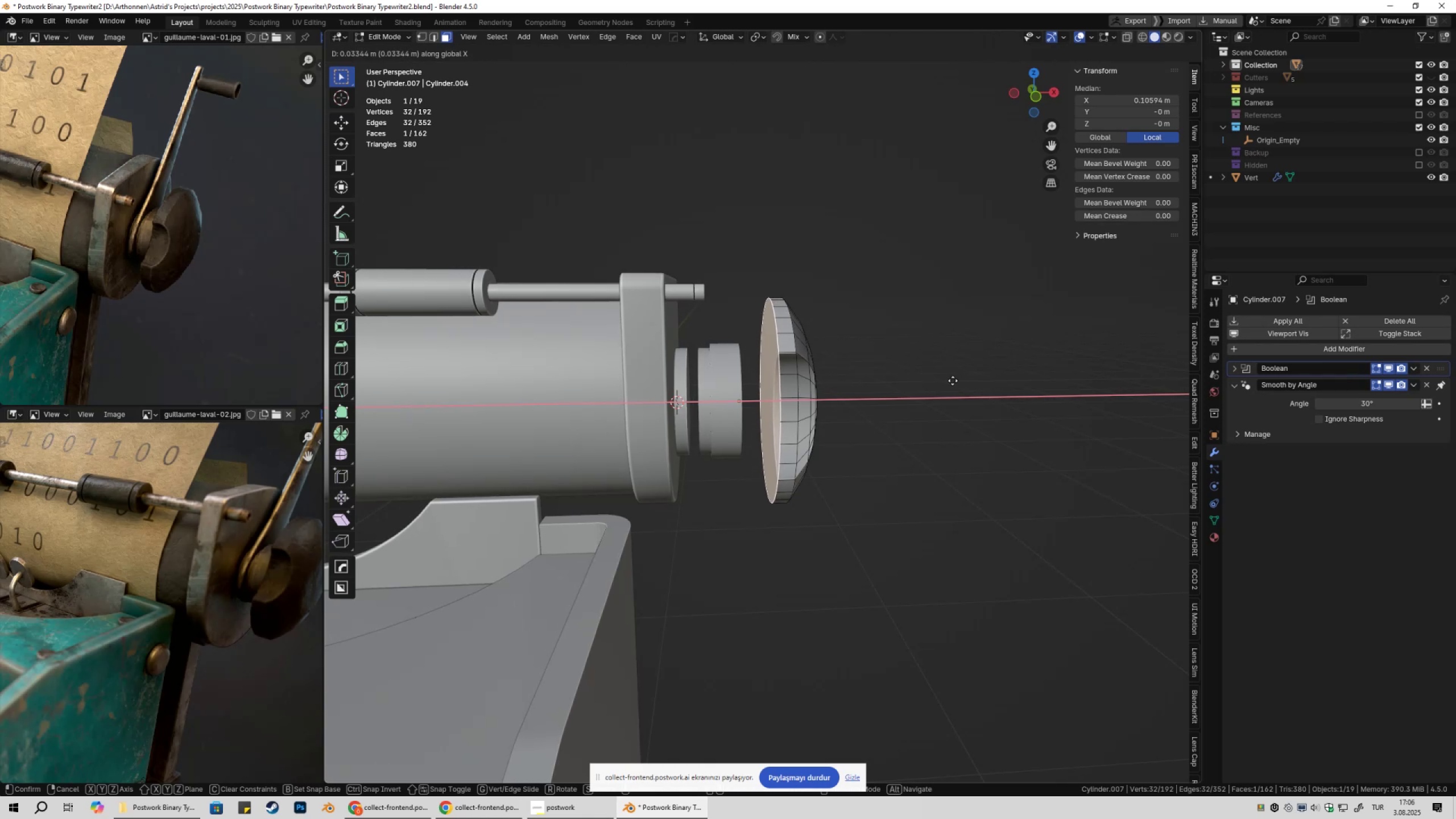 
hold_key(key=ShiftLeft, duration=1.51)
 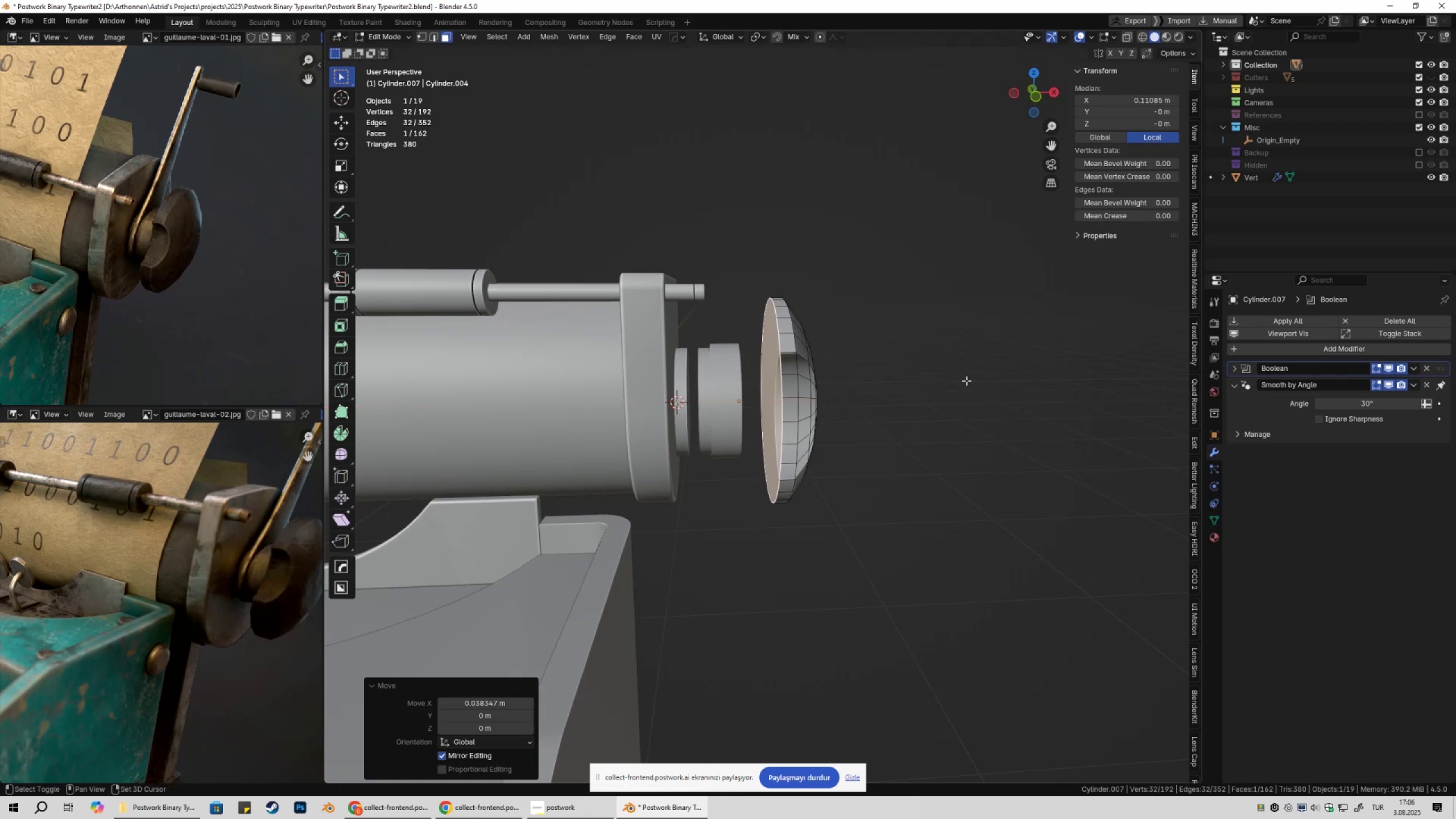 
hold_key(key=ShiftLeft, duration=0.57)
 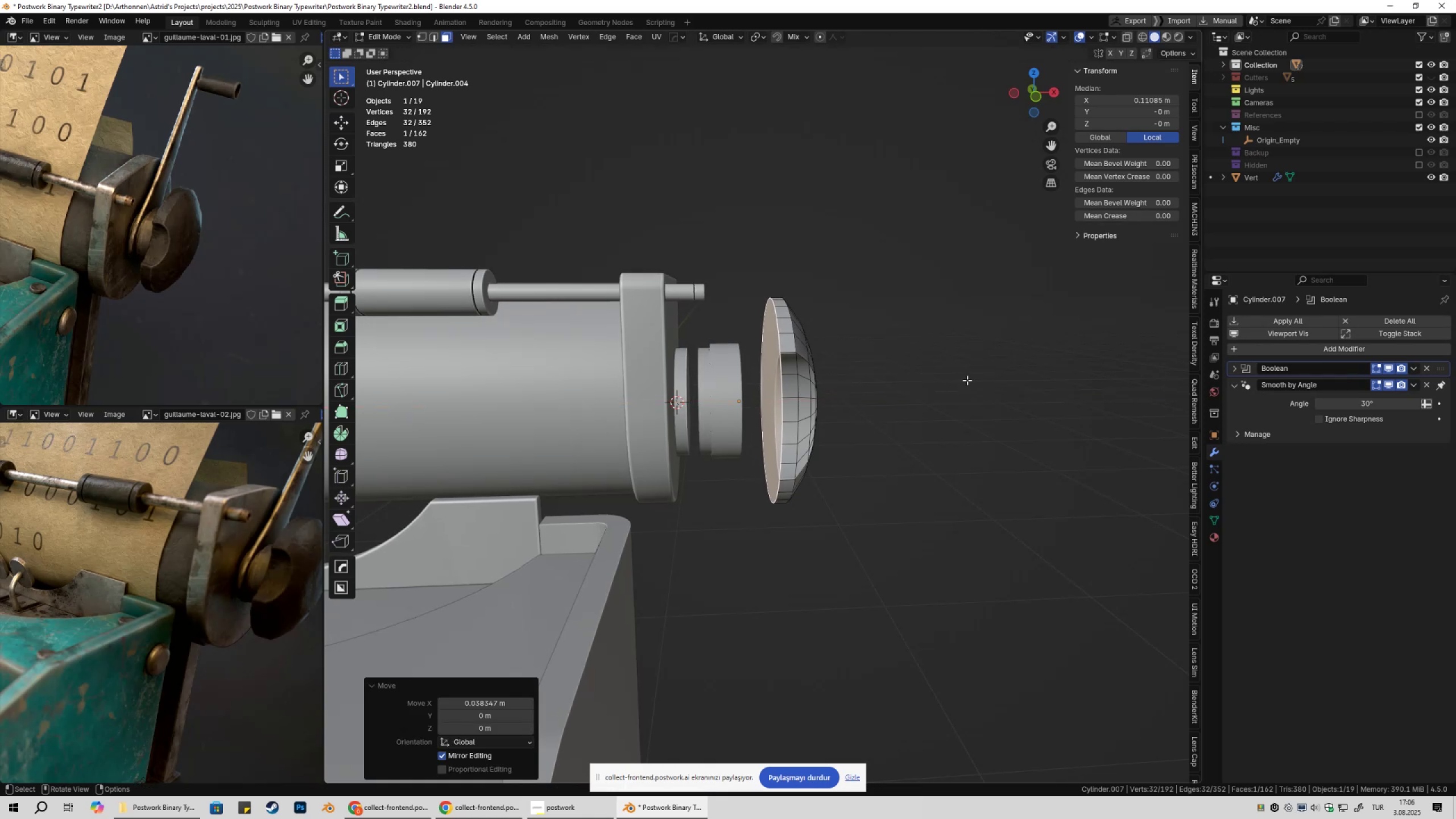 
key(Tab)
 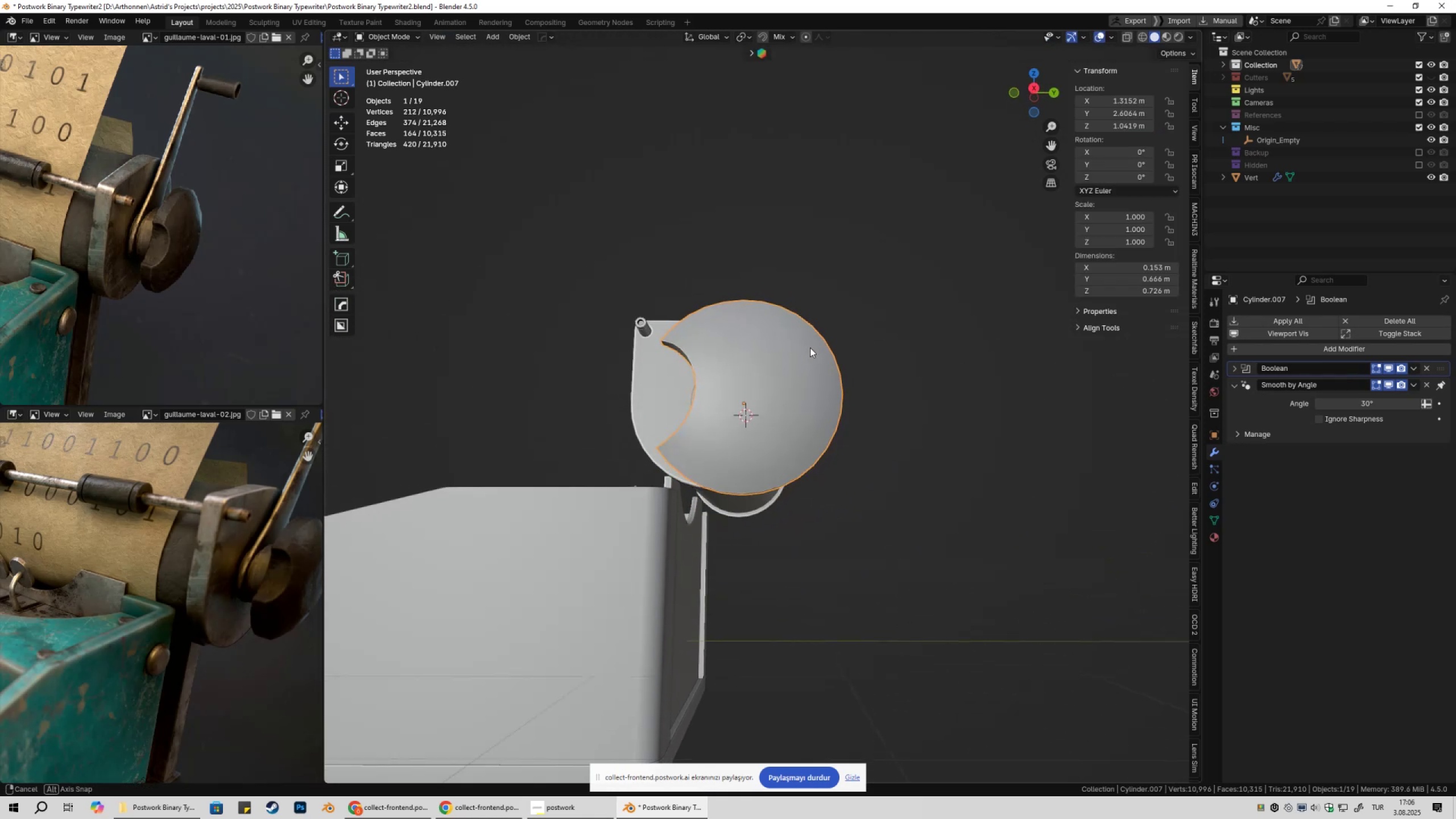 
scroll: coordinate [851, 394], scroll_direction: up, amount: 3.0
 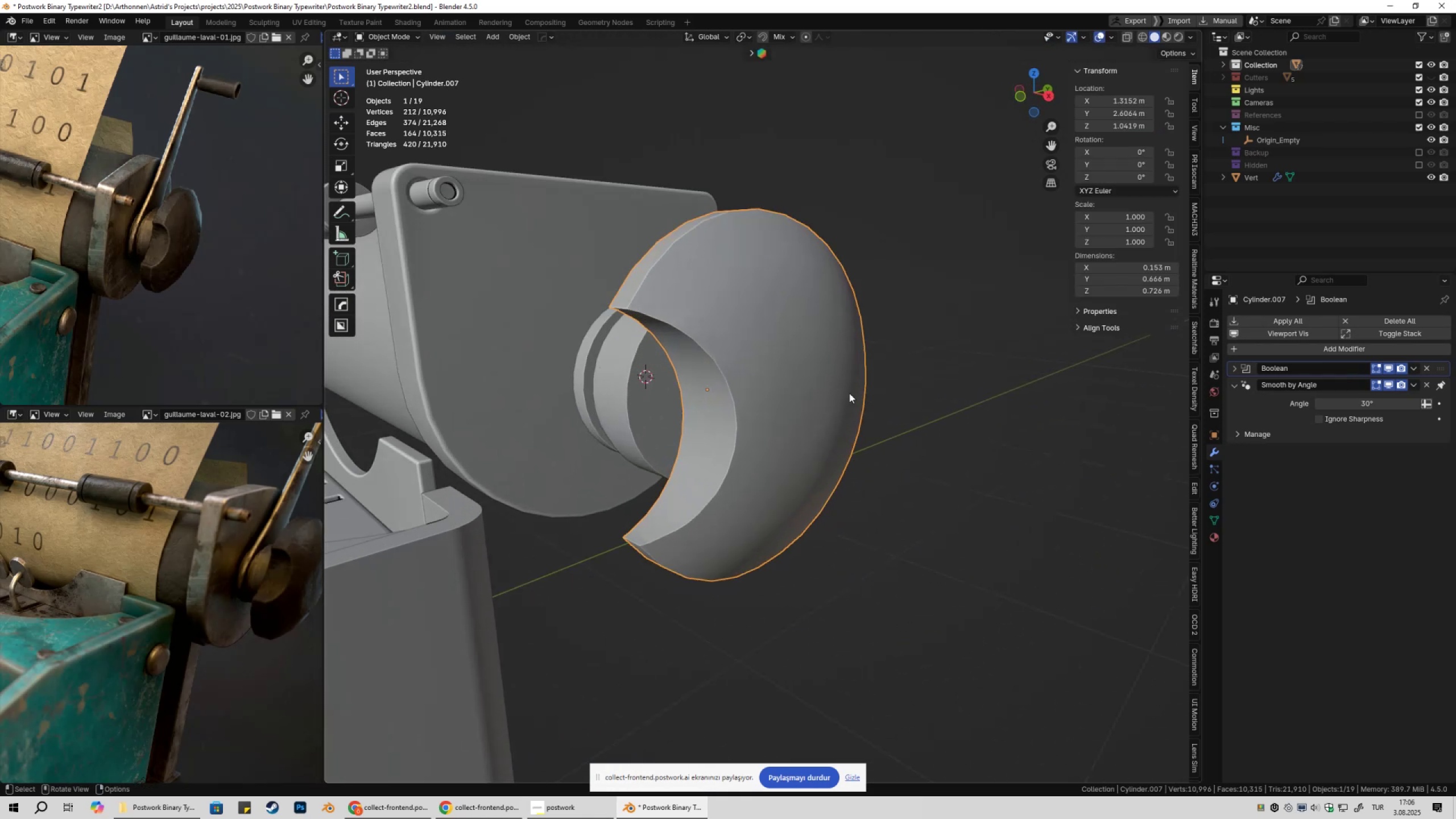 
key(Tab)
 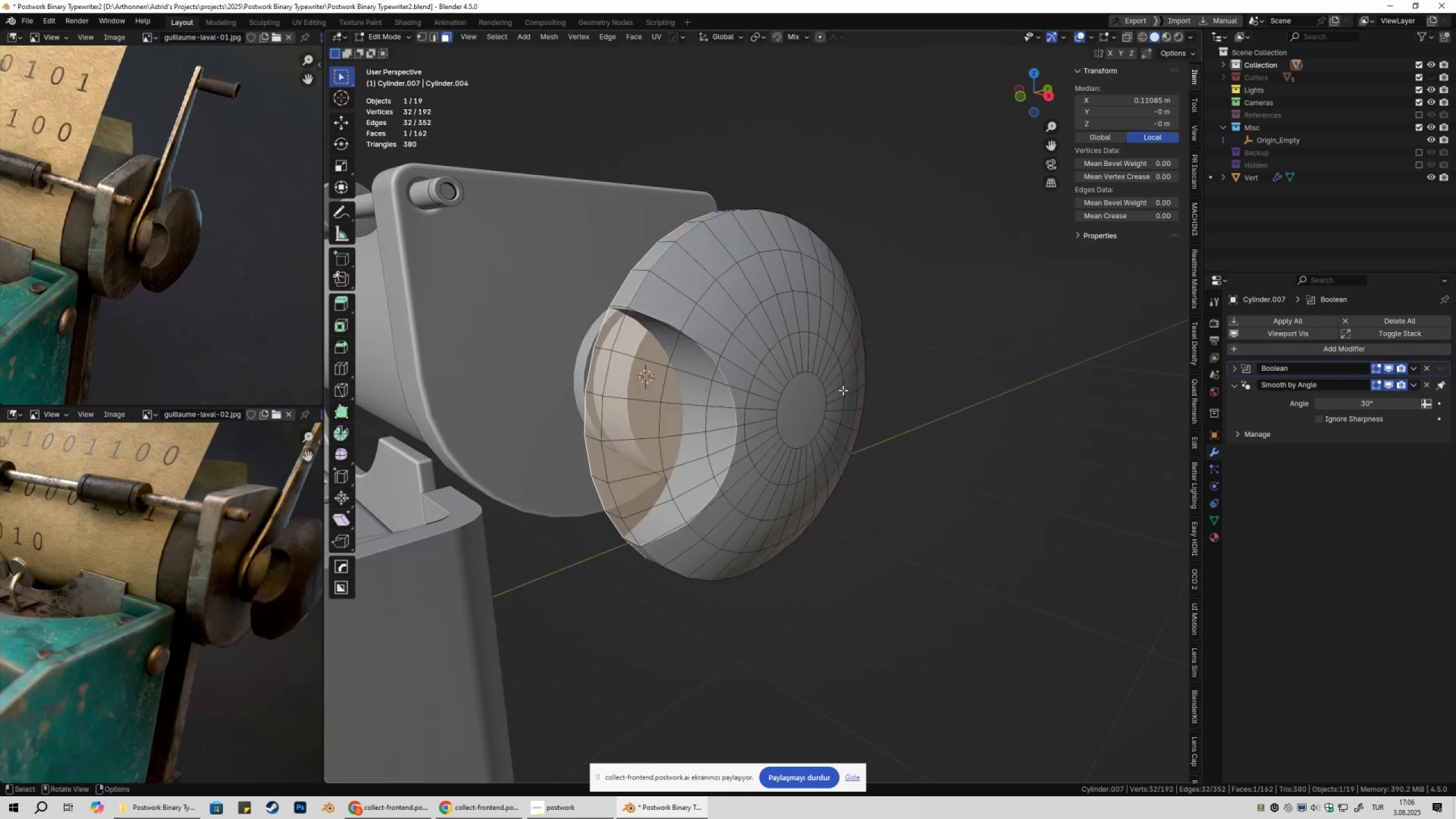 
key(Tab)
 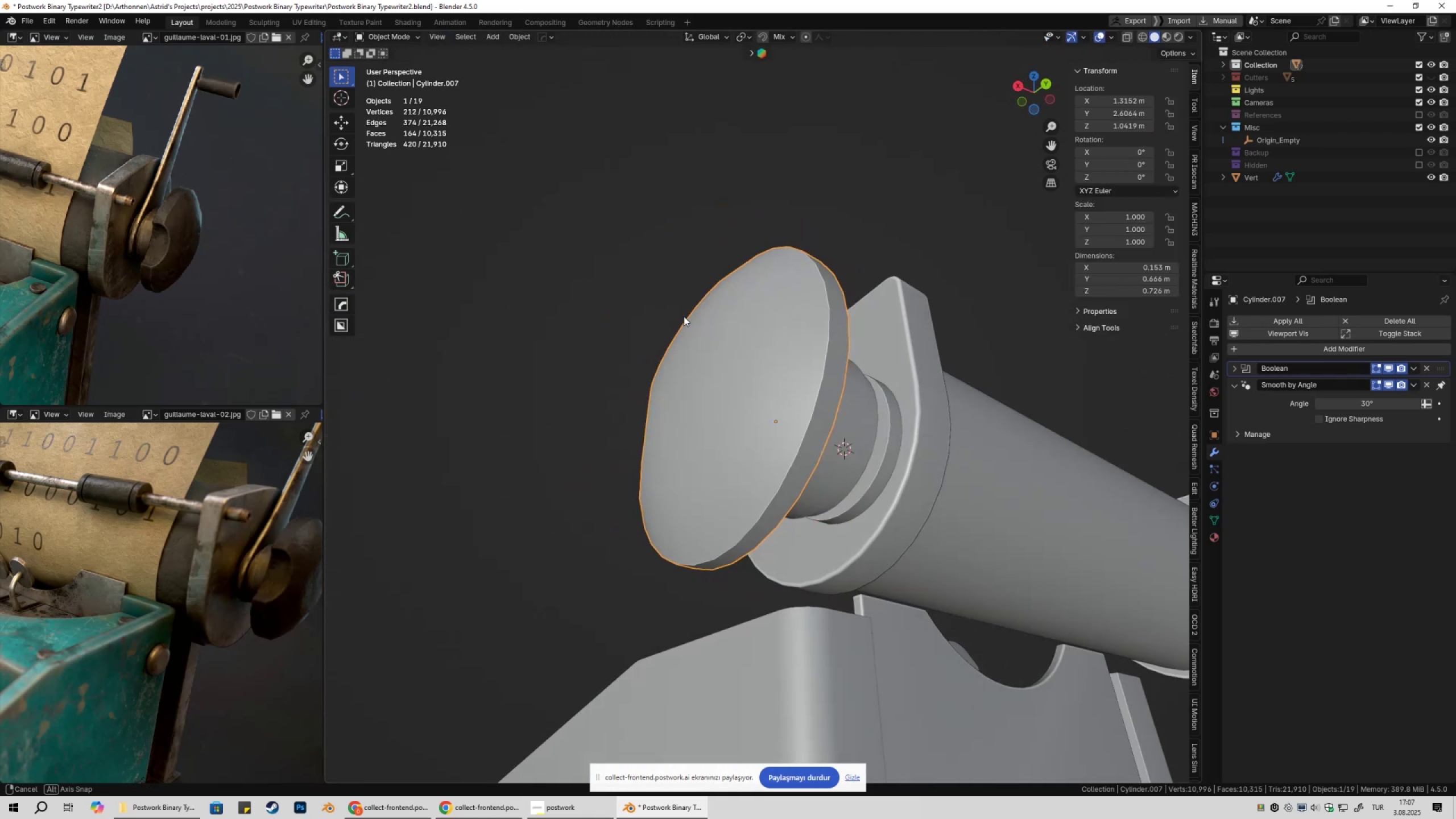 
scroll: coordinate [864, 400], scroll_direction: down, amount: 5.0
 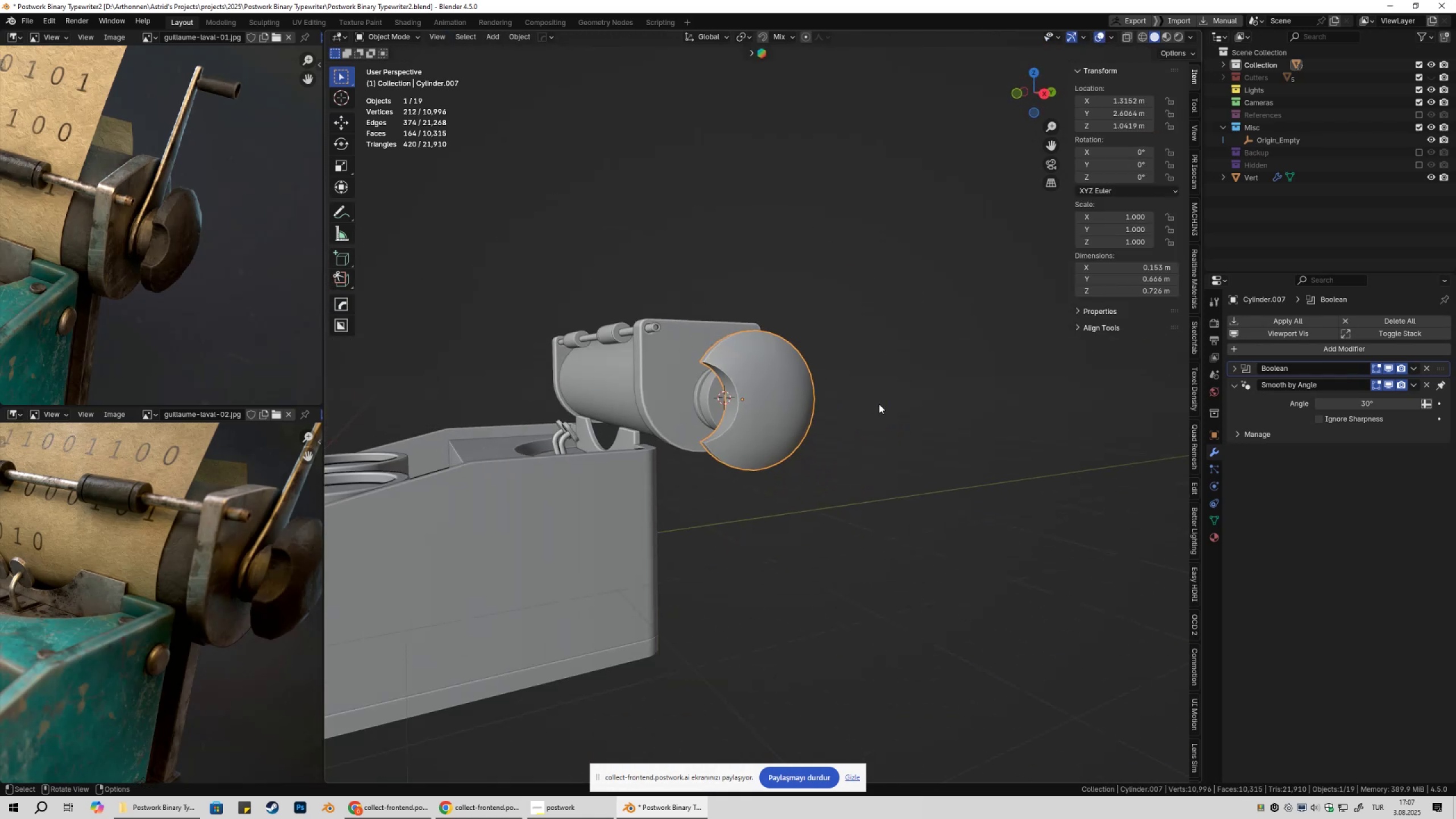 
left_click([879, 404])
 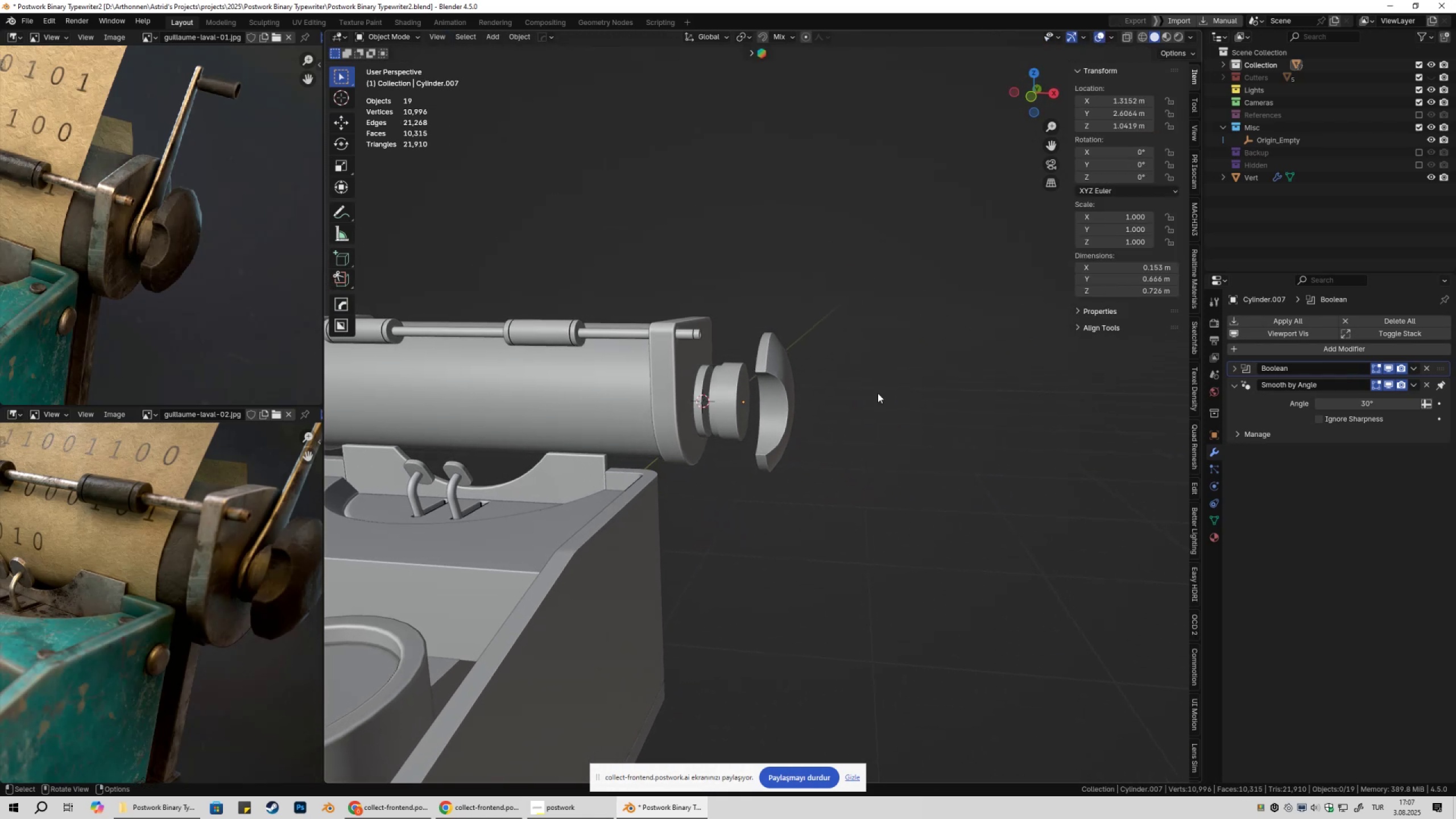 
scroll: coordinate [879, 452], scroll_direction: up, amount: 2.0
 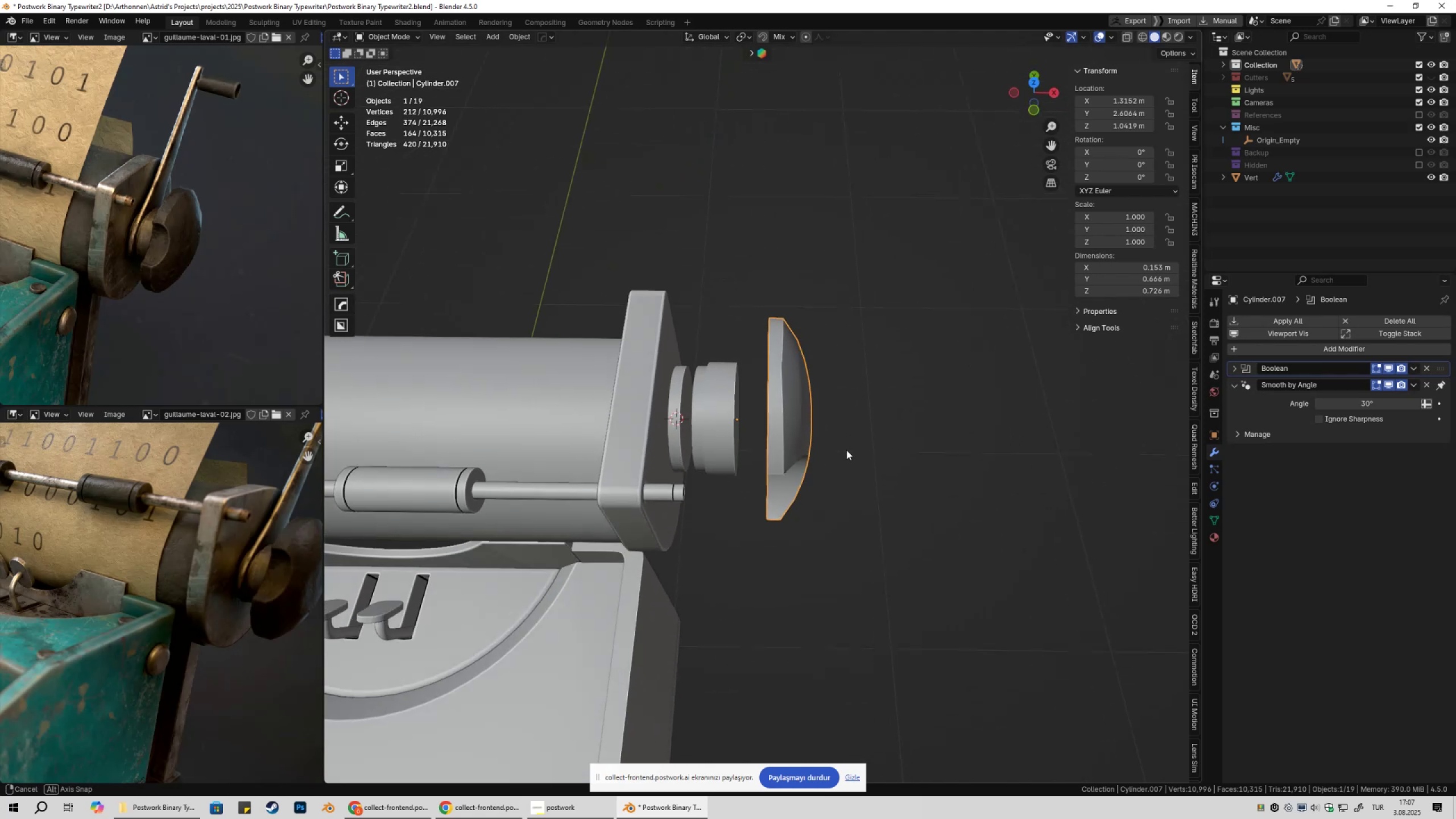 
key(Tab)
type(gx)
 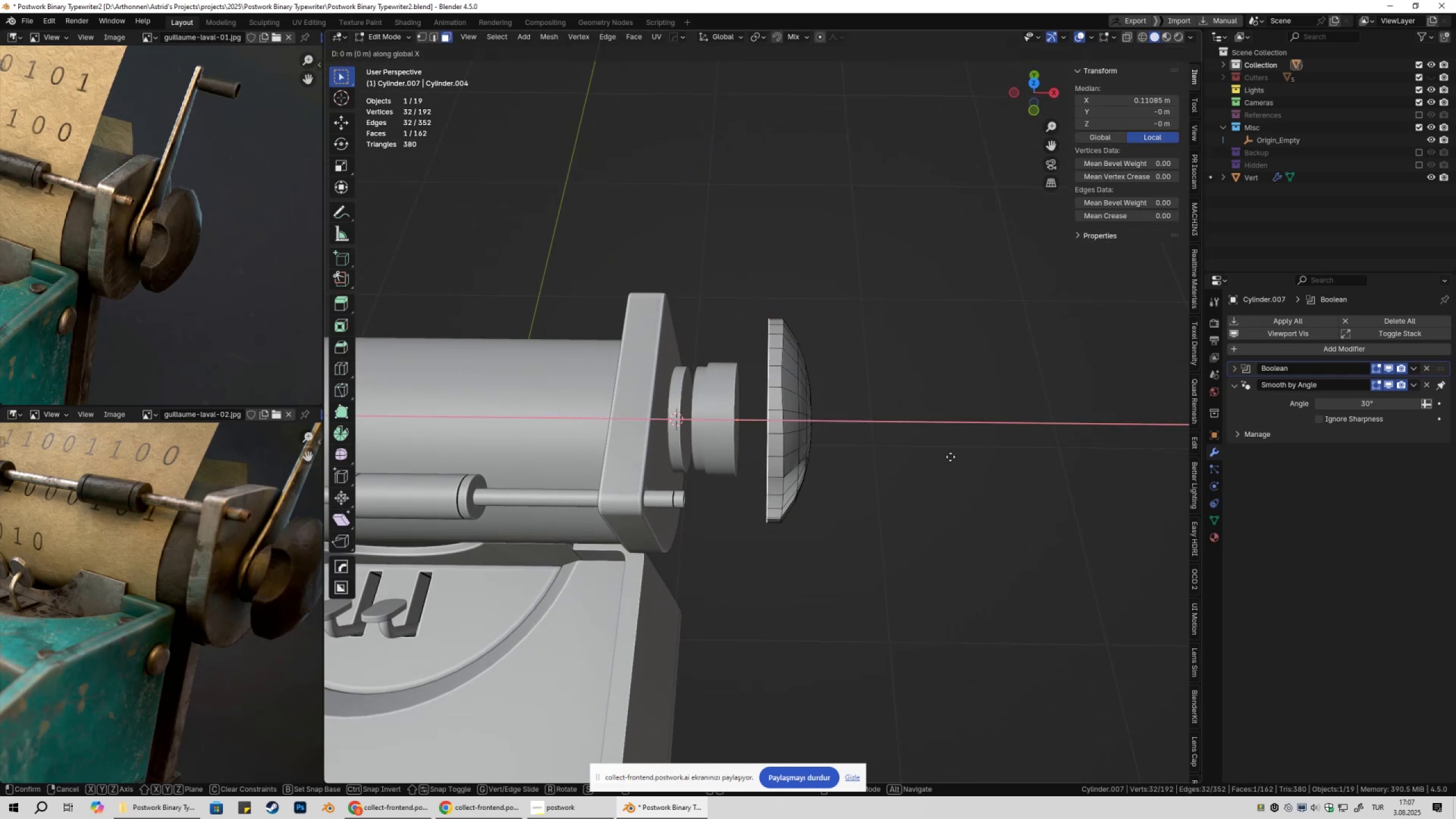 
hold_key(key=ShiftLeft, duration=0.97)
left_click([942, 459])
 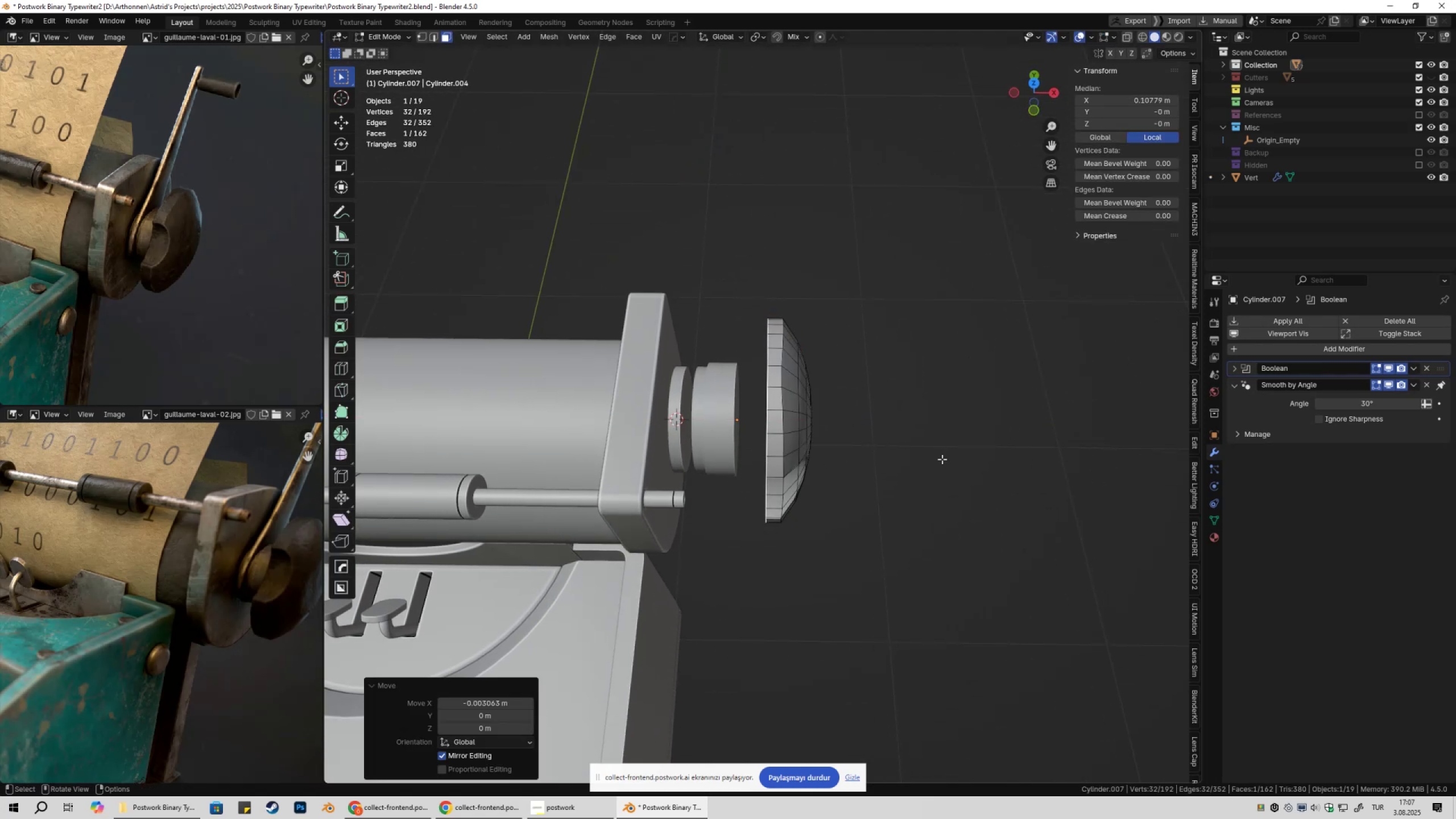 
key(Tab)
 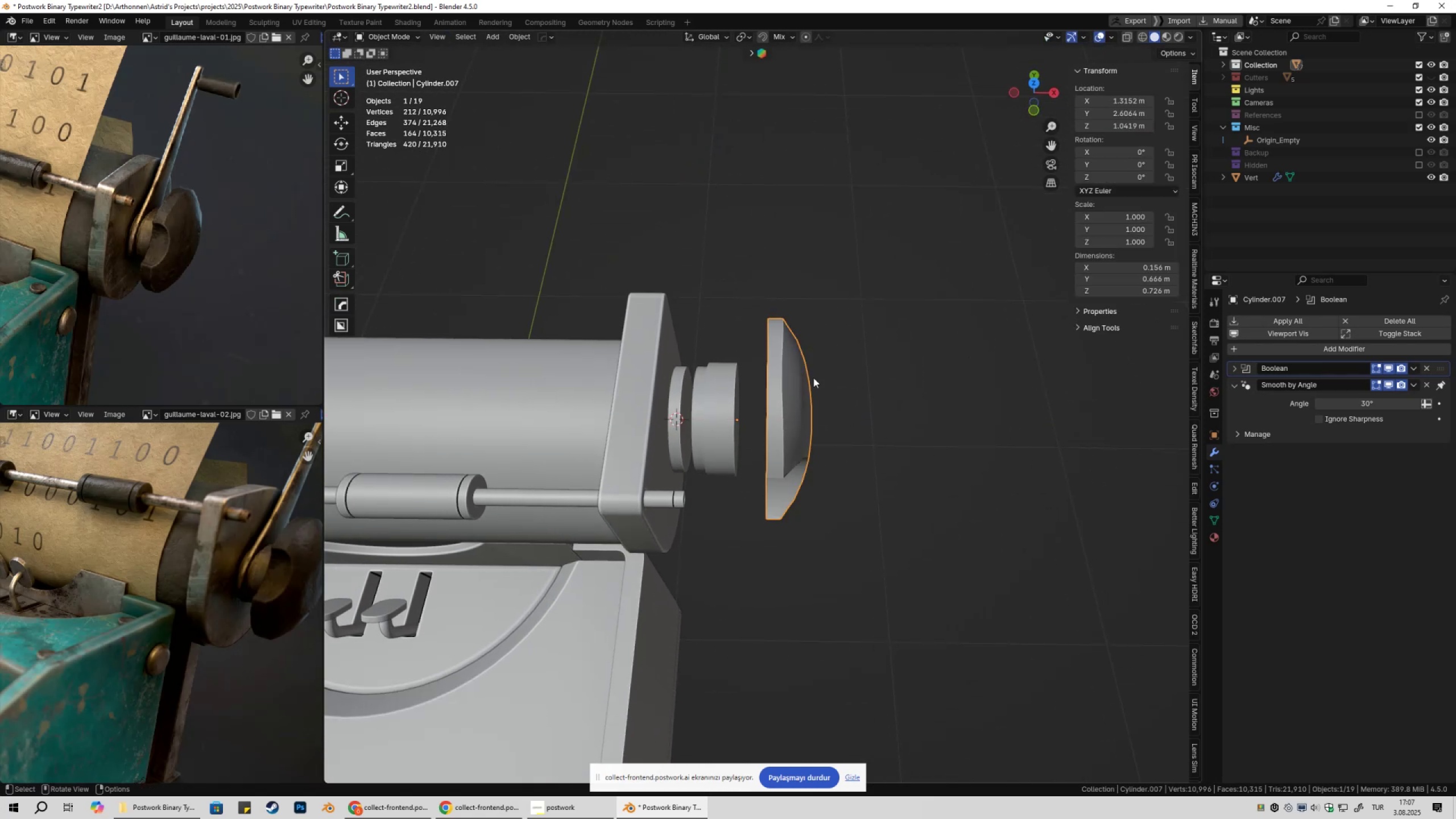 
key(Tab)
 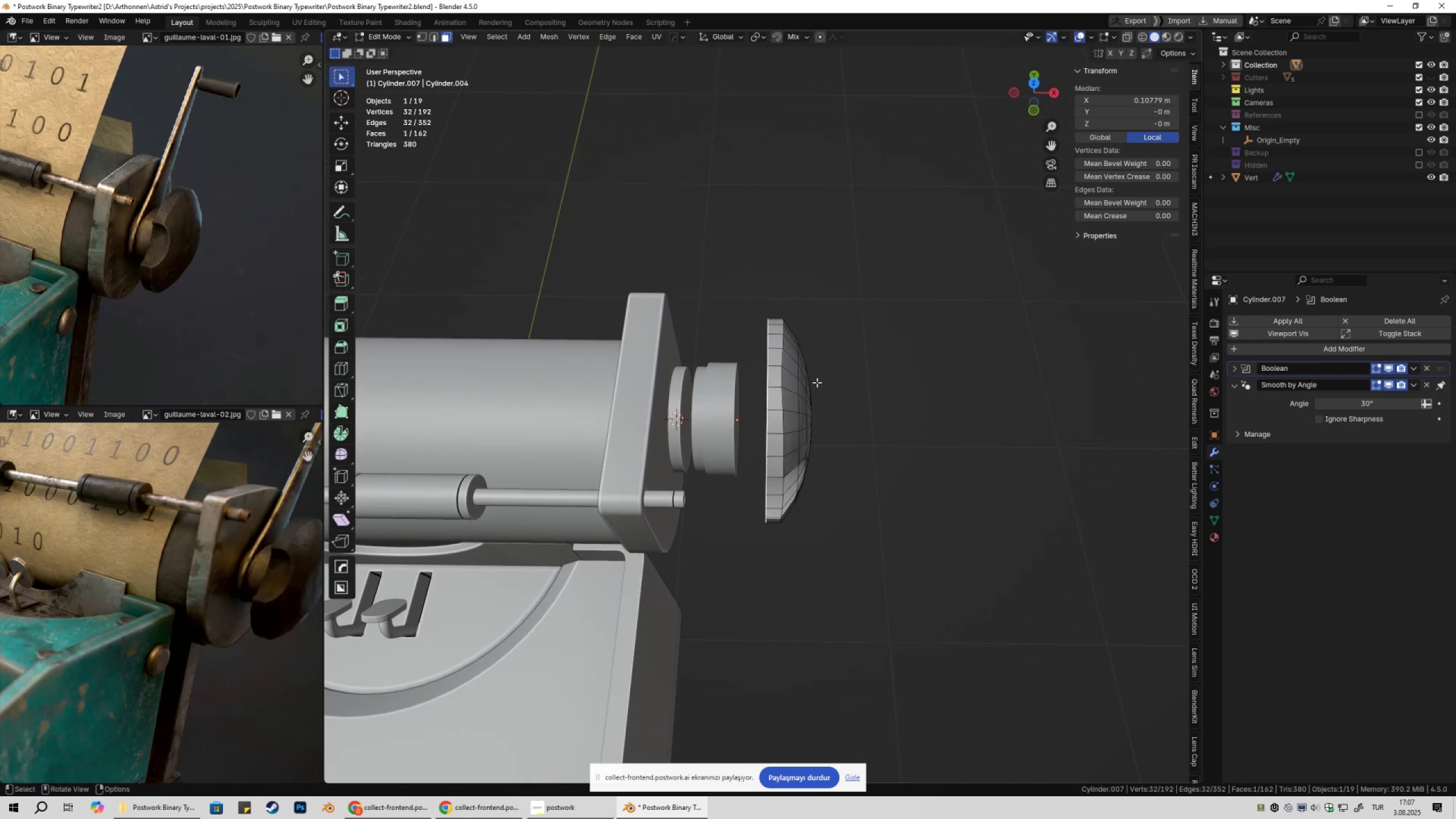 
key(2)
 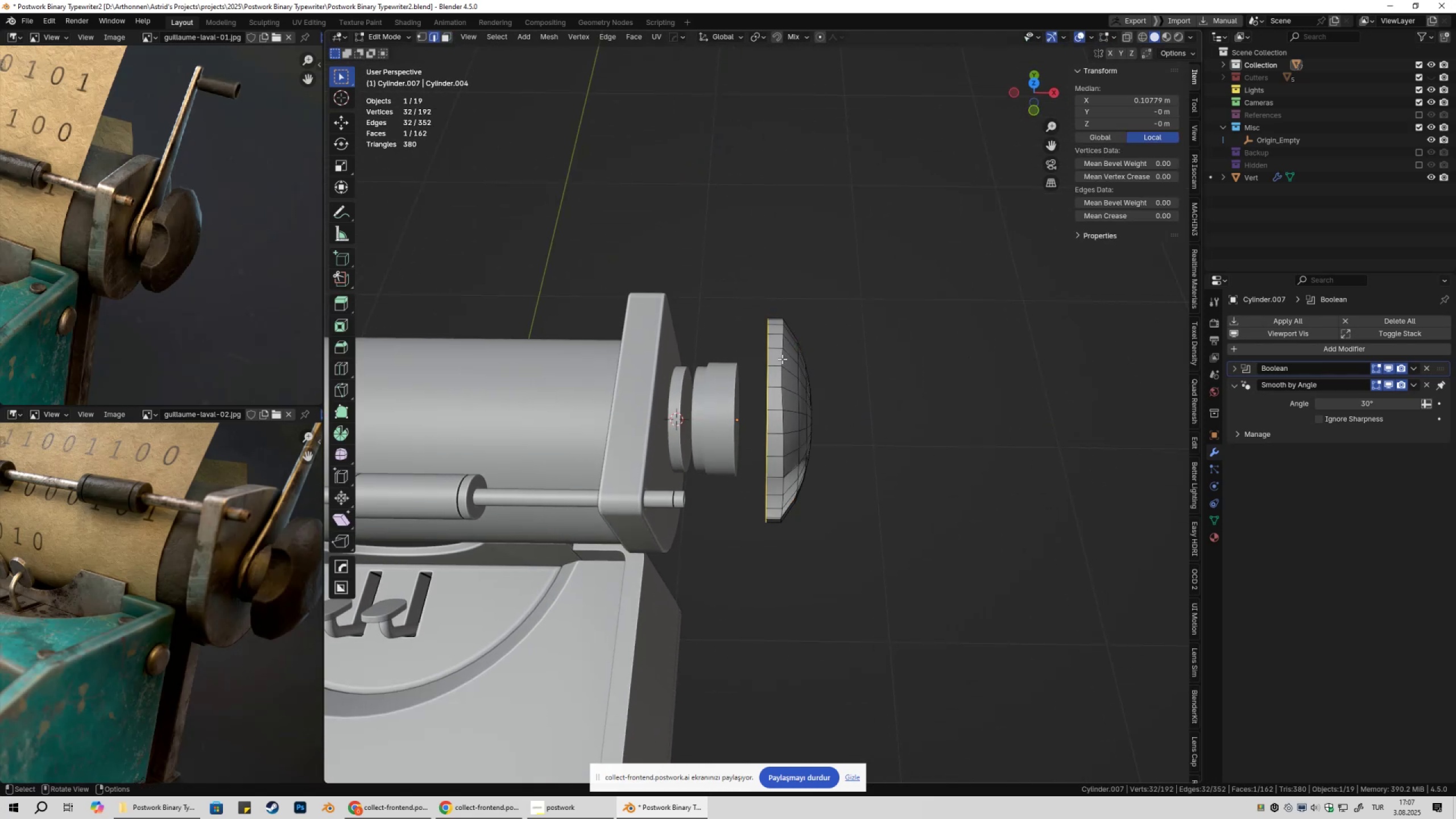 
left_click([783, 357])
 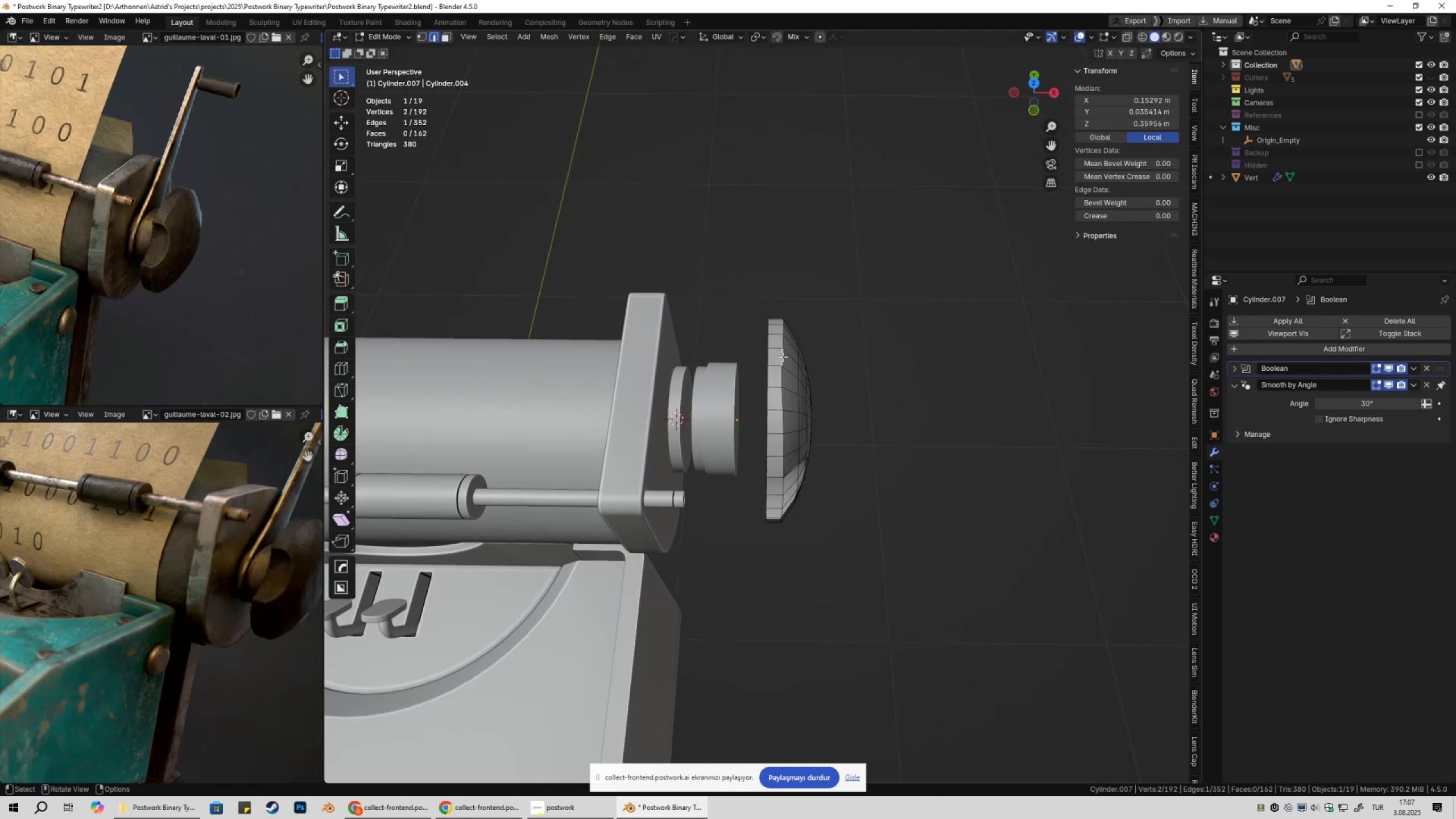 
hold_key(key=AltLeft, duration=0.46)
double_click([780, 357])
 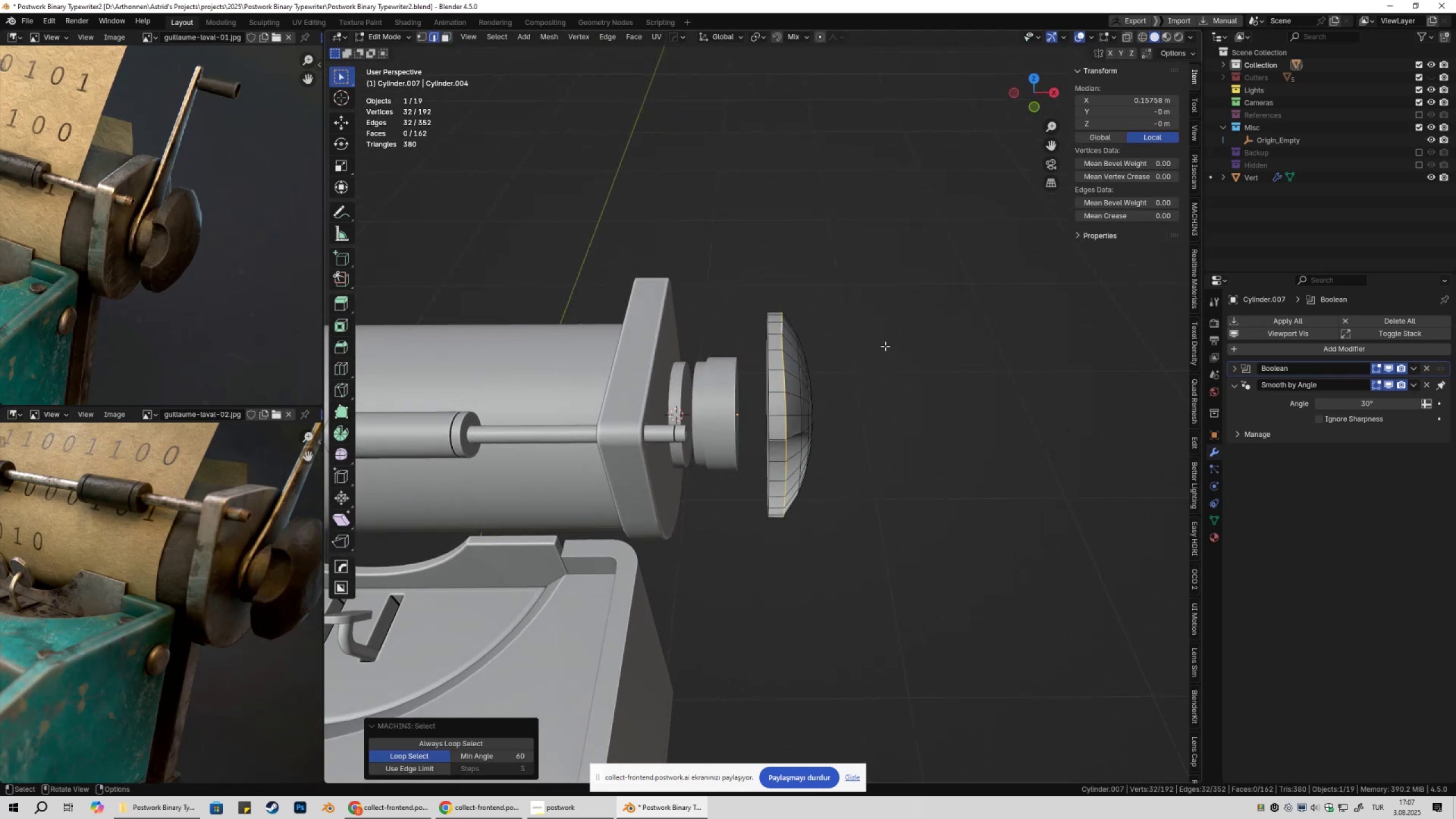 
type(sx0)
key(NumpadEnter)
key(Tab)
 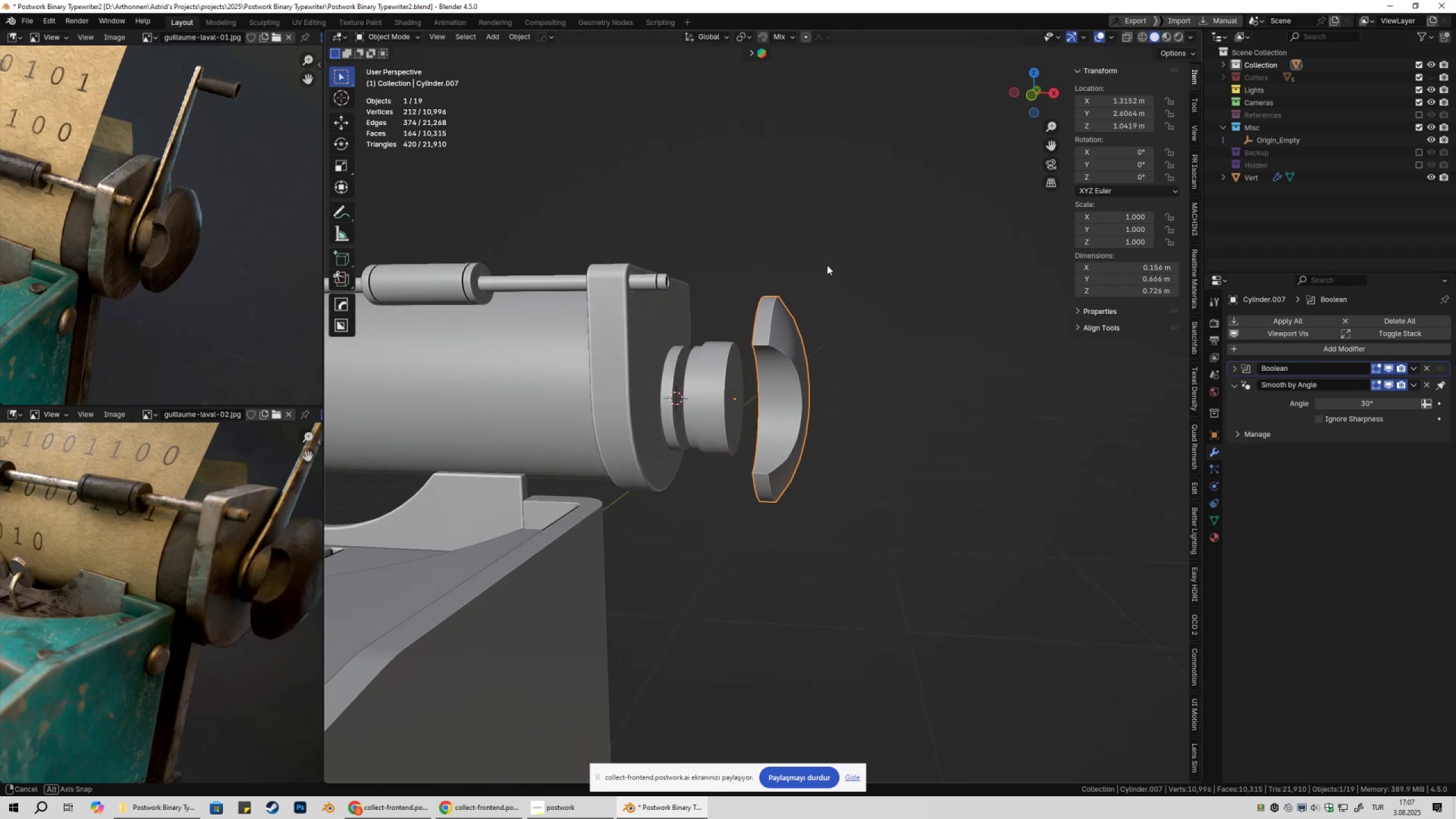 
wait(5.2)
 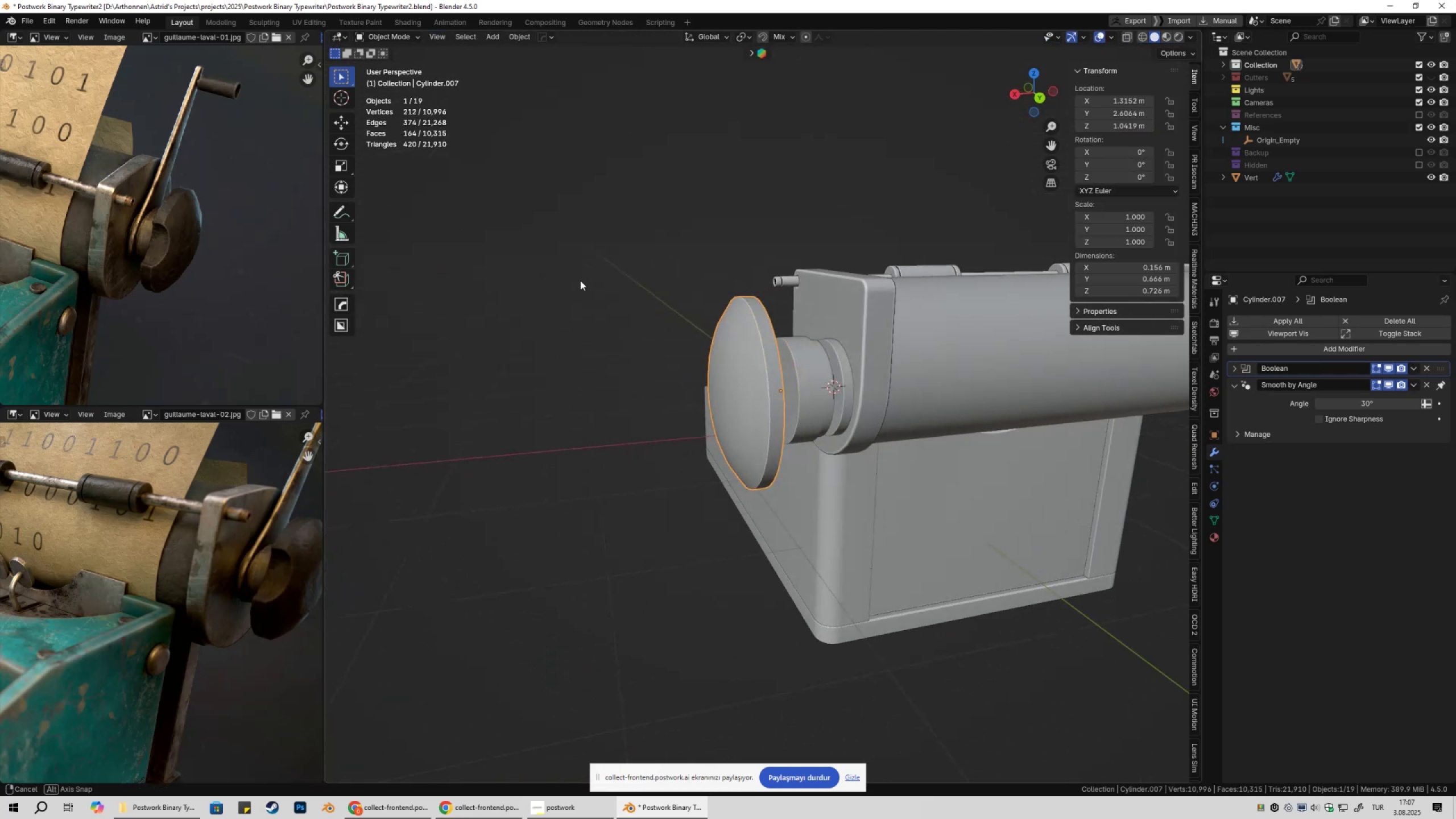 
scroll: coordinate [775, 308], scroll_direction: down, amount: 4.0
 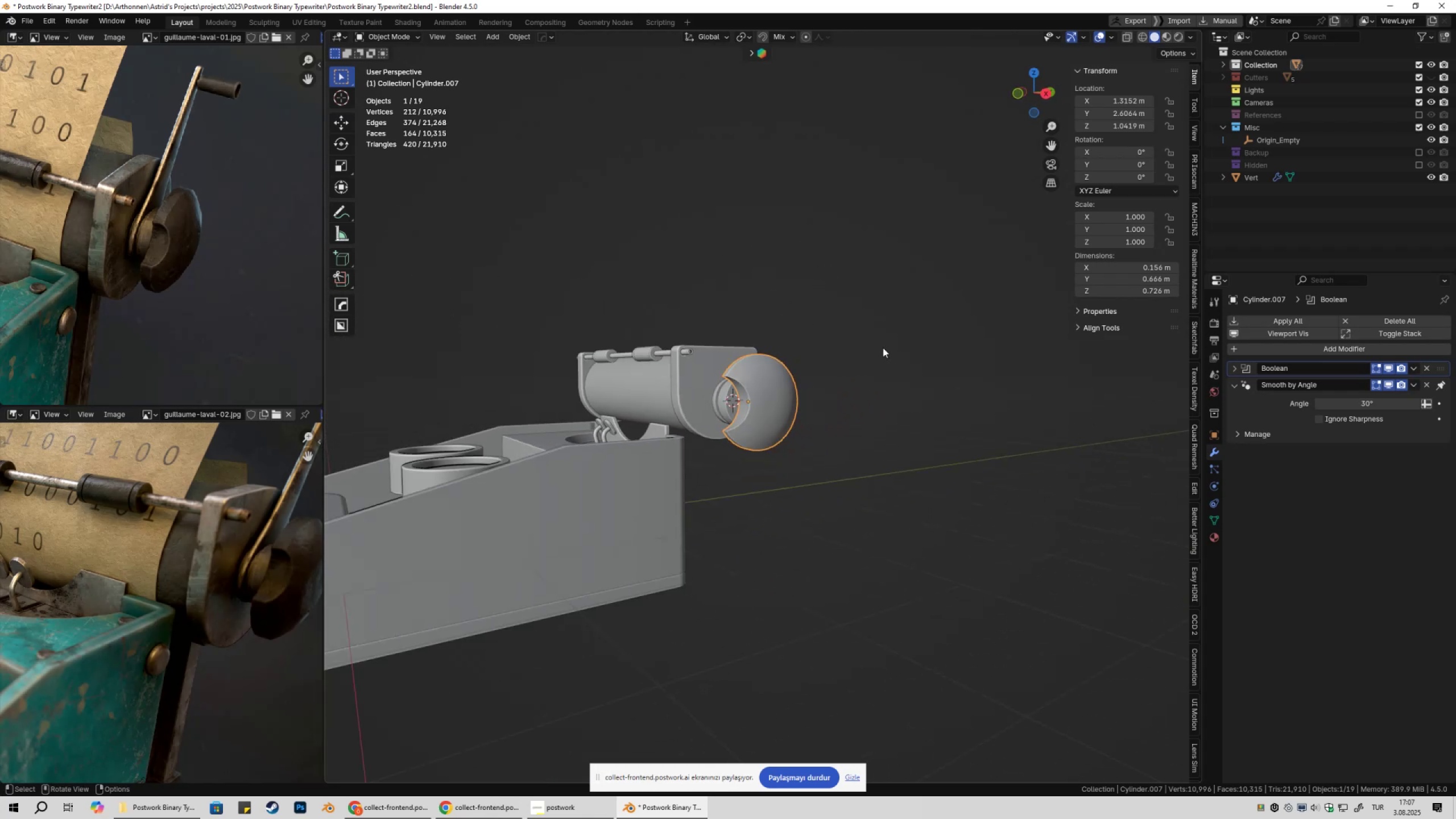 
left_click([883, 348])
 